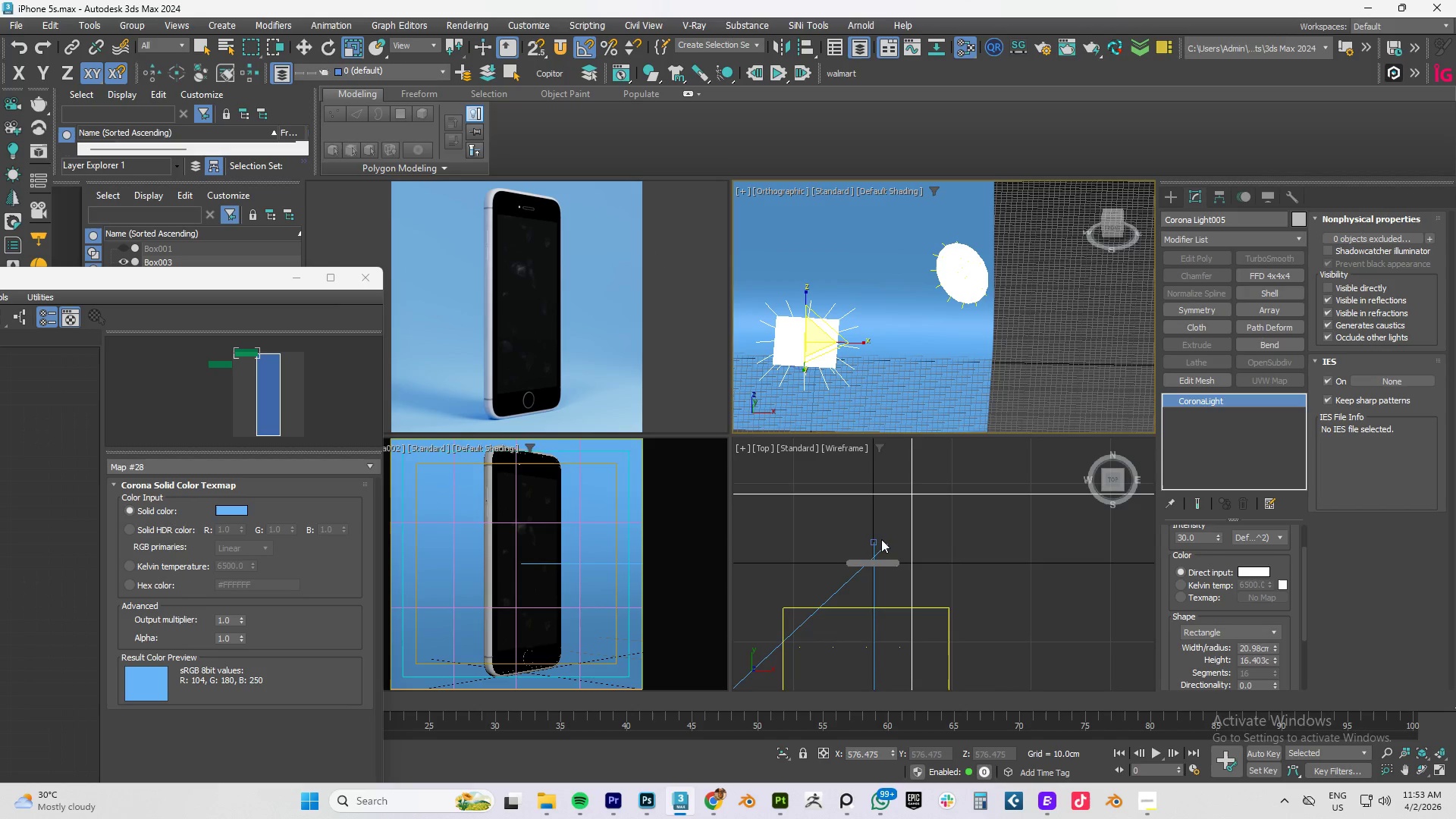 
key(F)
 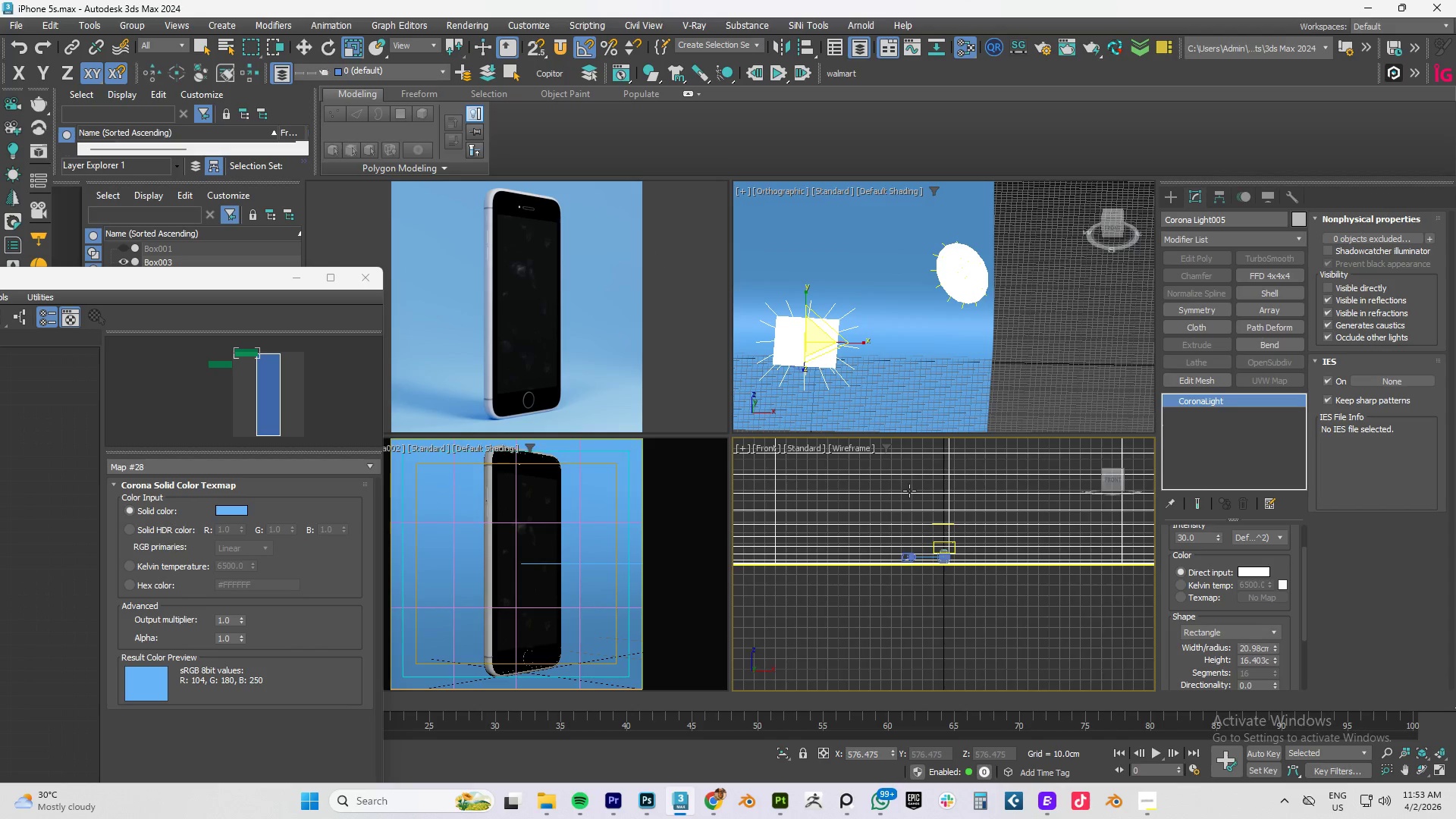 
scroll: coordinate [897, 487], scroll_direction: down, amount: 3.0
 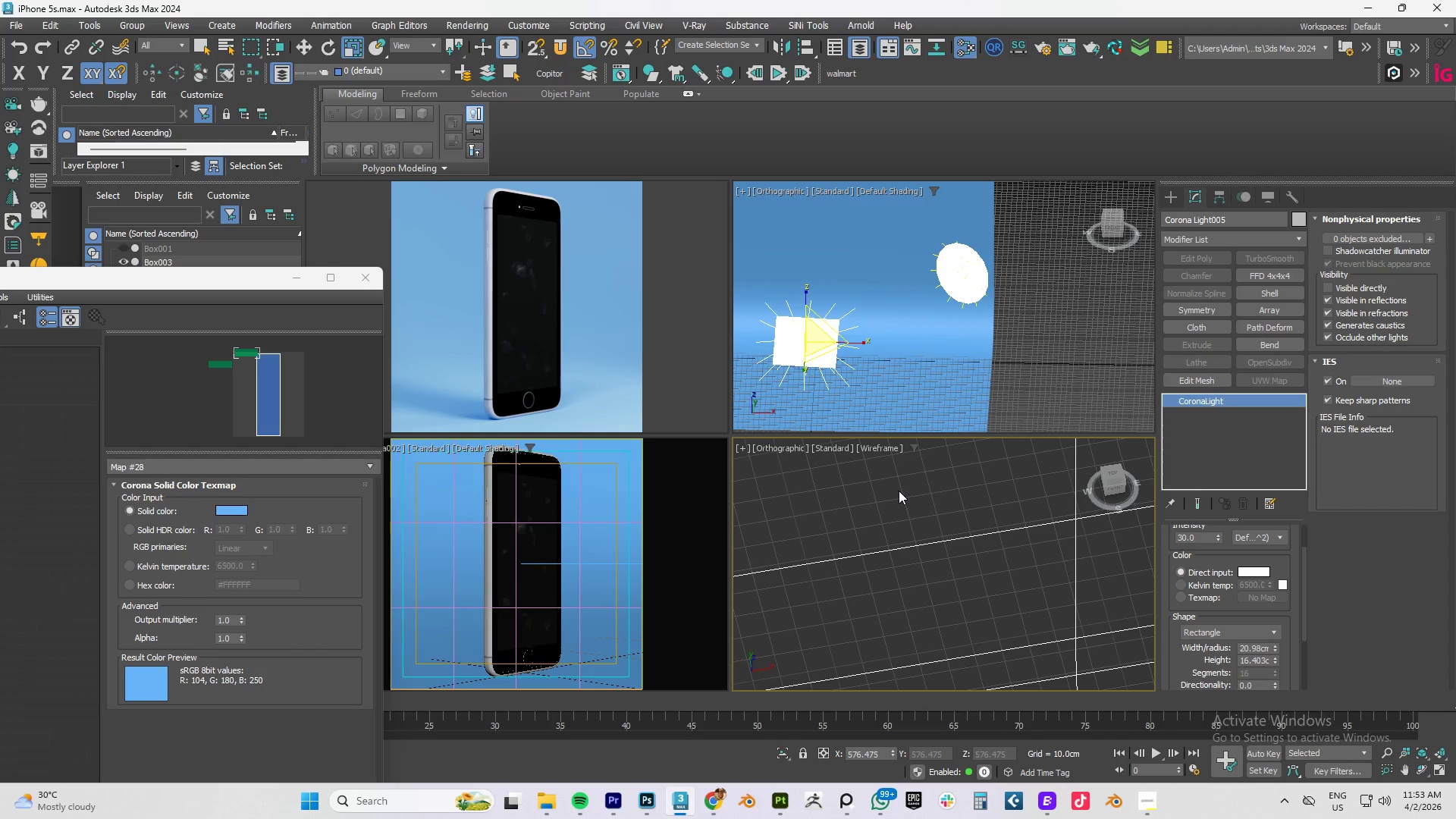 
key(Z)
 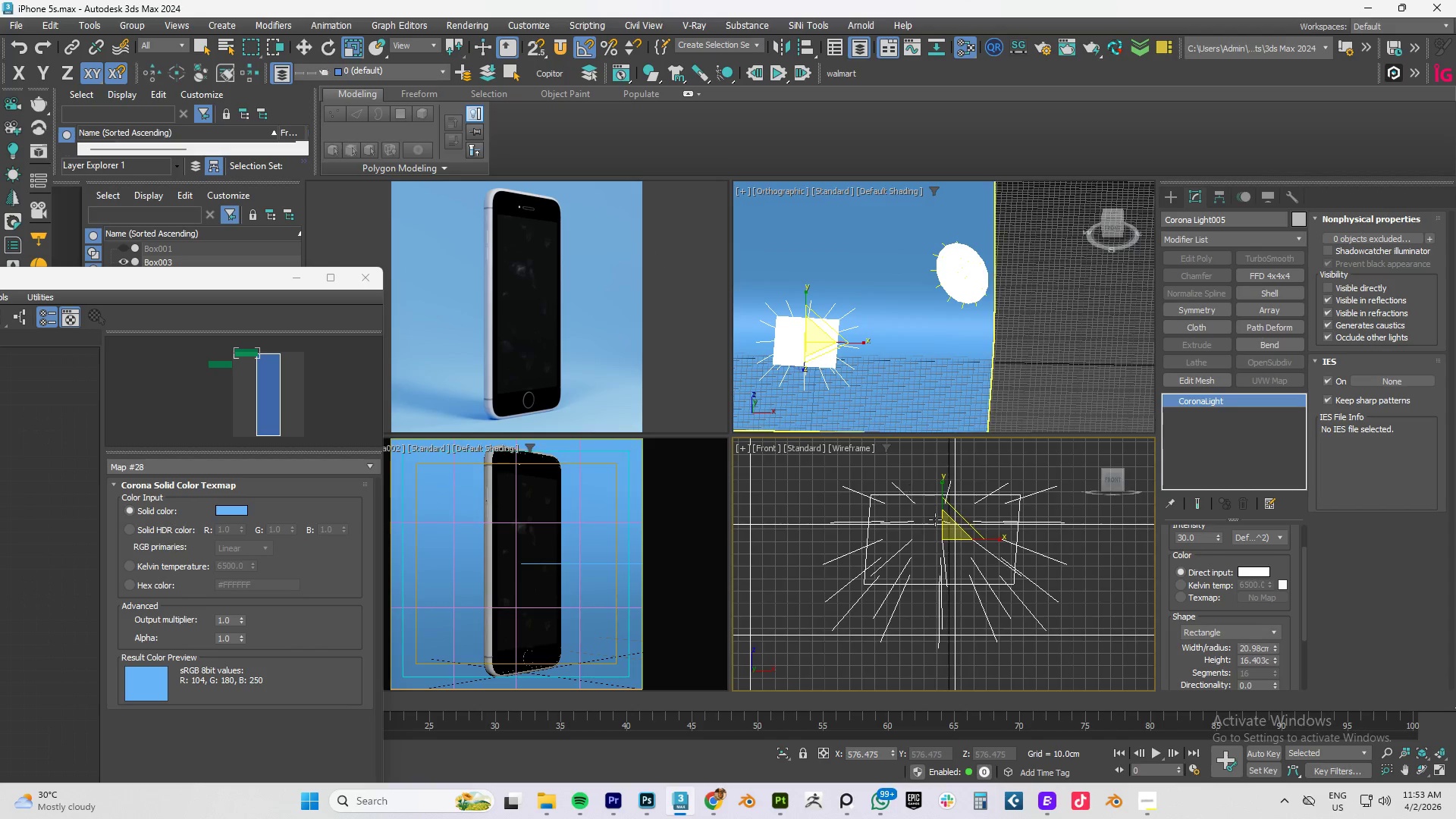 
scroll: coordinate [938, 554], scroll_direction: down, amount: 5.0
 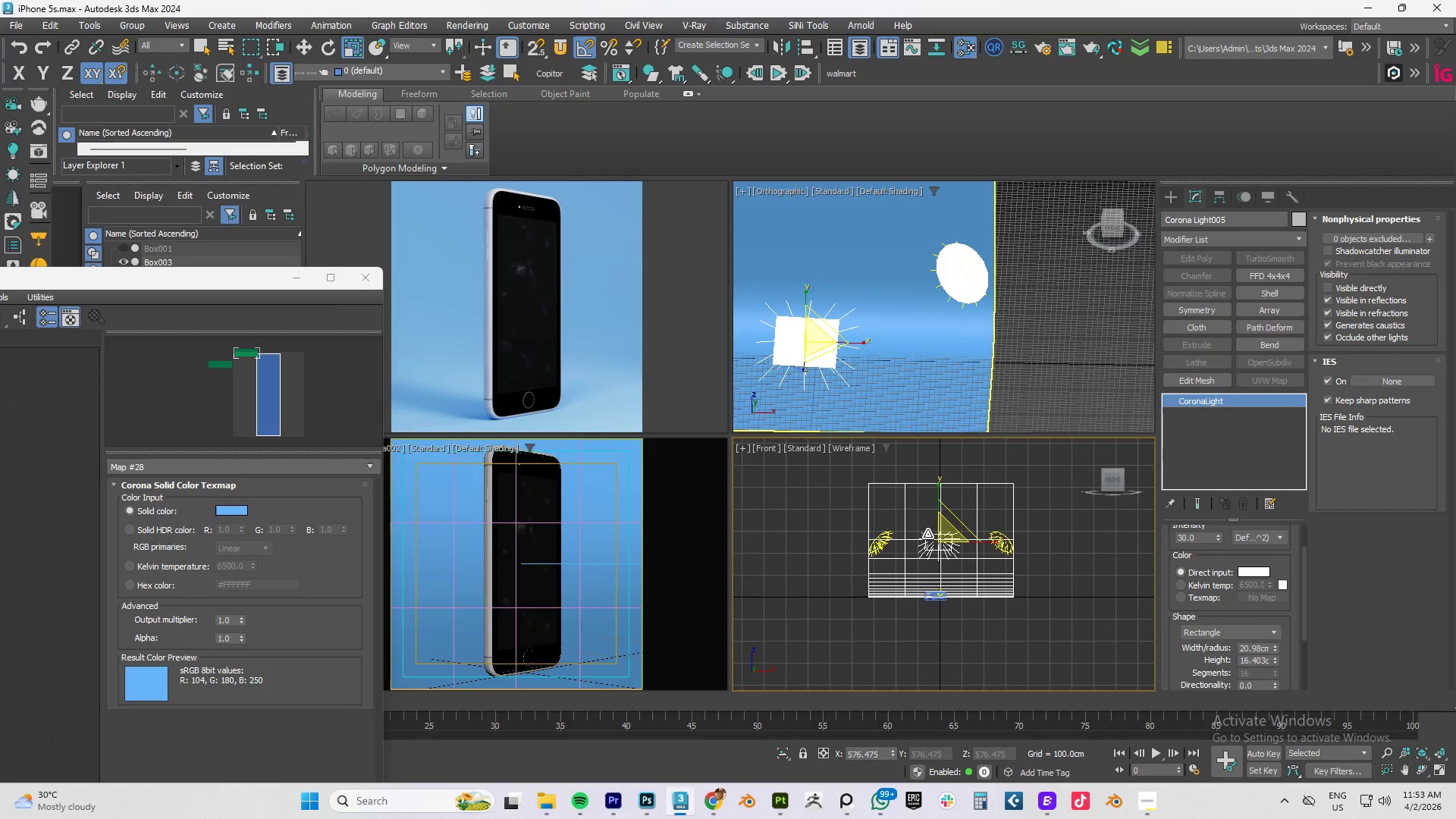 
scroll: coordinate [824, 584], scroll_direction: up, amount: 9.0
 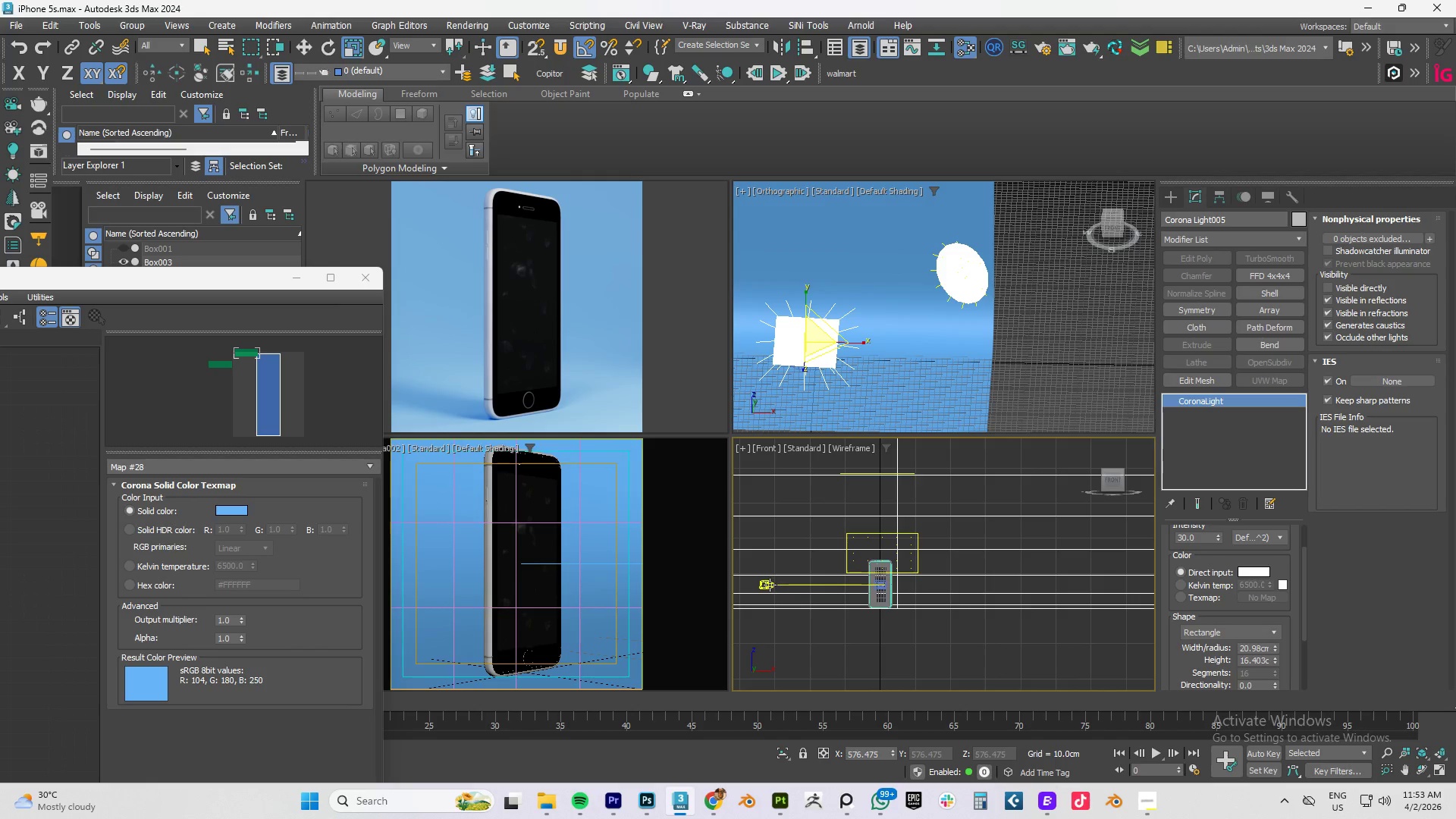 
left_click([770, 585])
 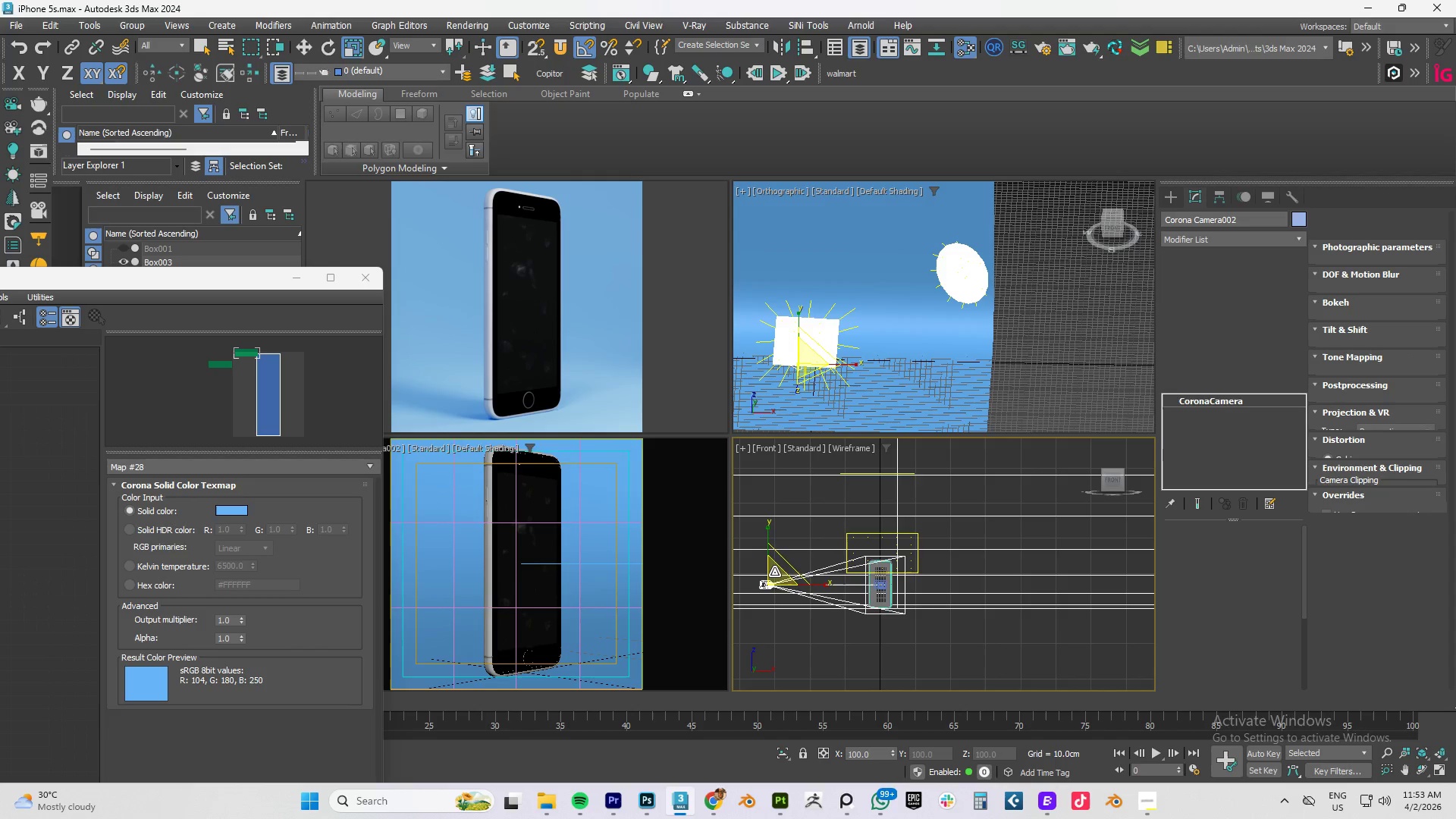 
key(W)
 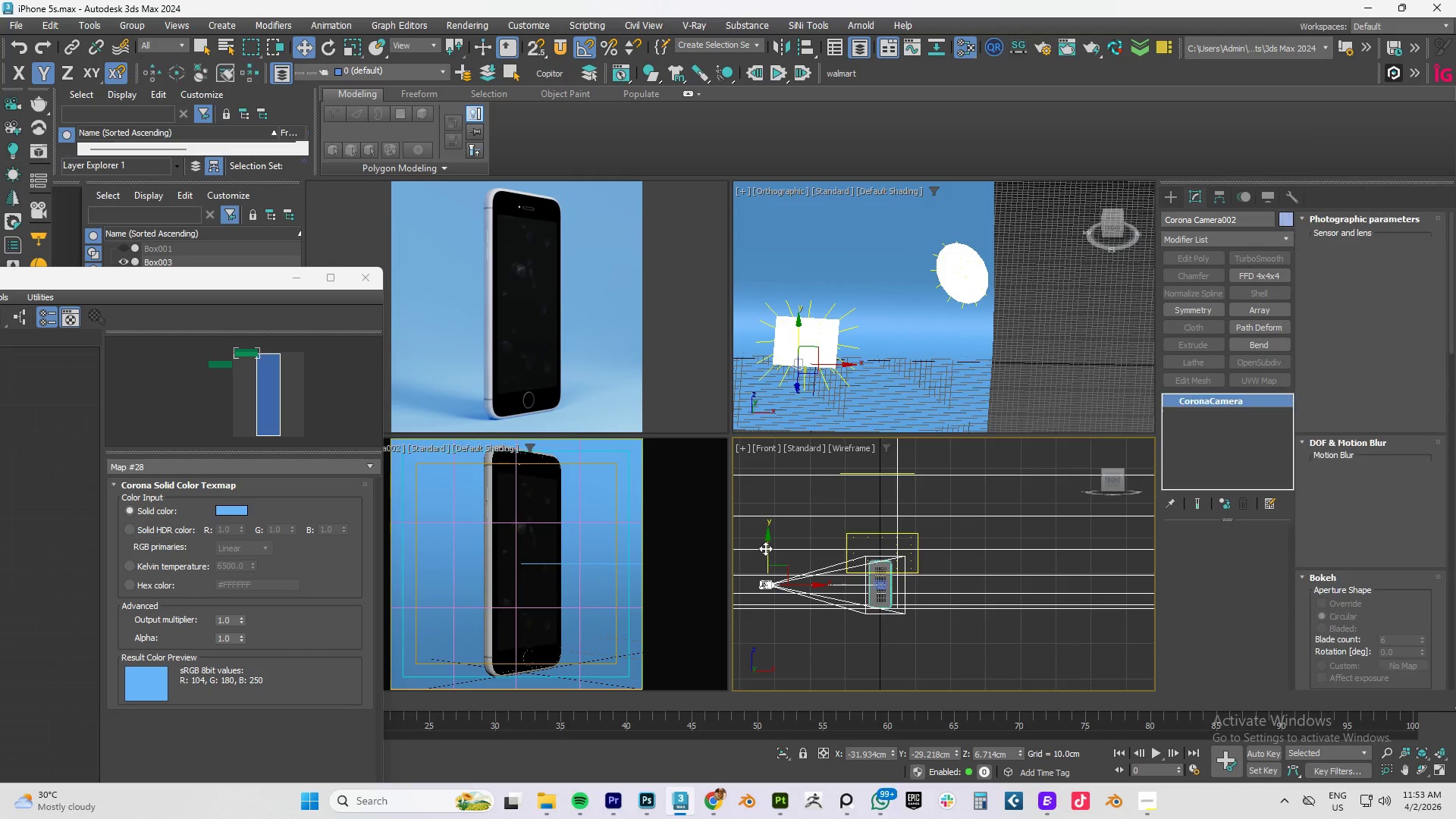 
left_click_drag(start_coordinate=[765, 548], to_coordinate=[766, 526])
 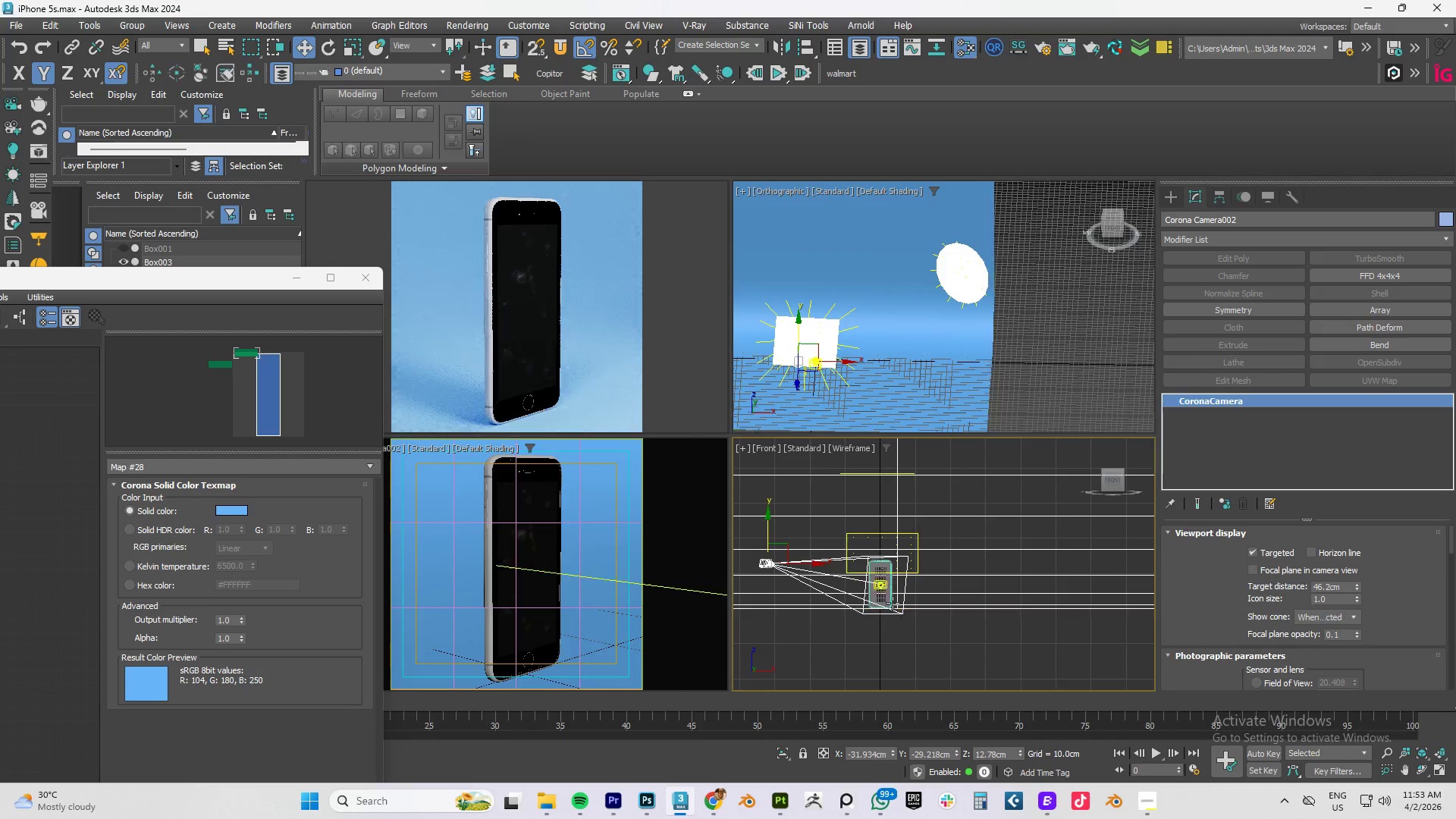 
scroll: coordinate [893, 604], scroll_direction: up, amount: 4.0
 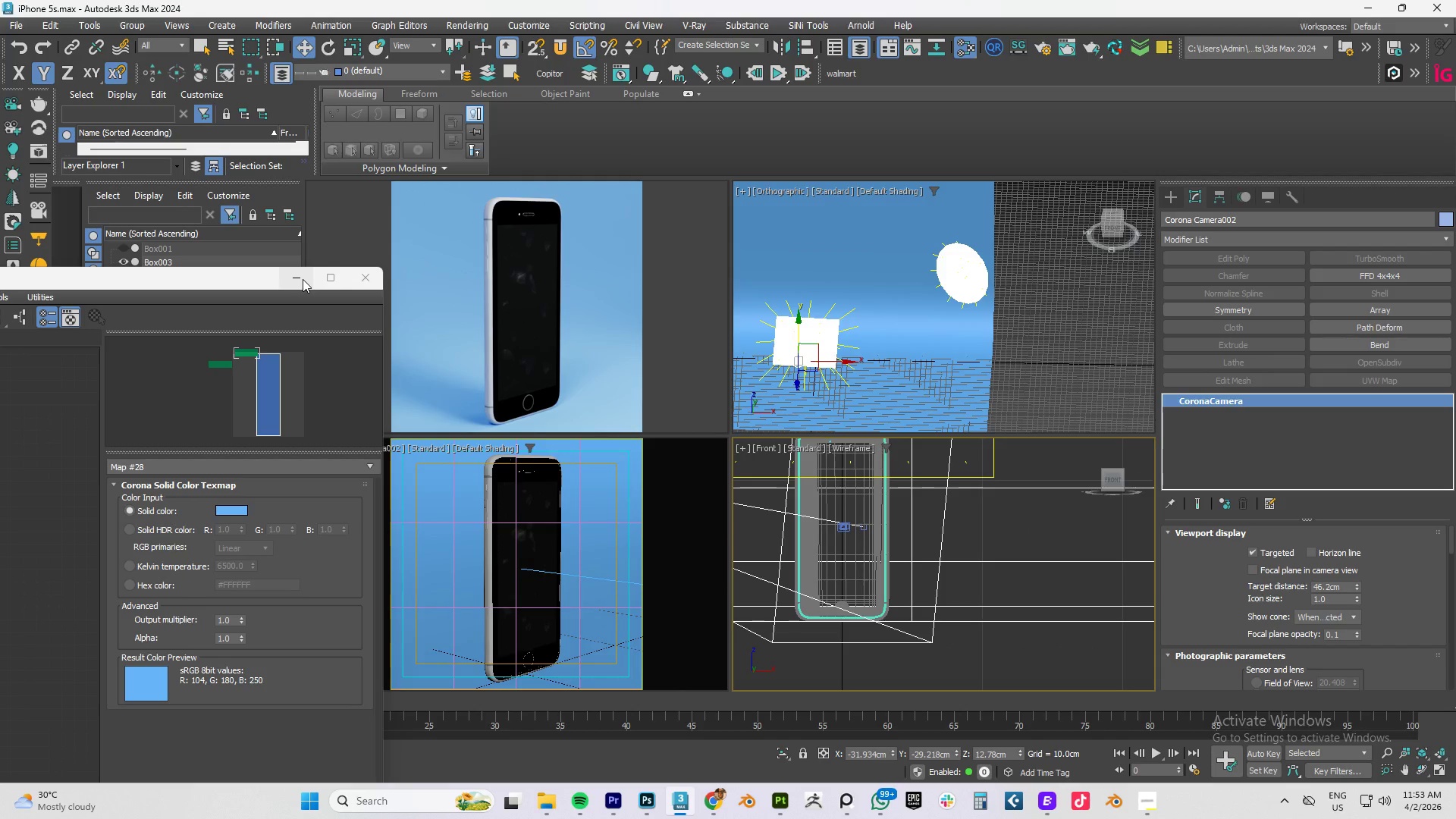 
left_click([370, 278])
 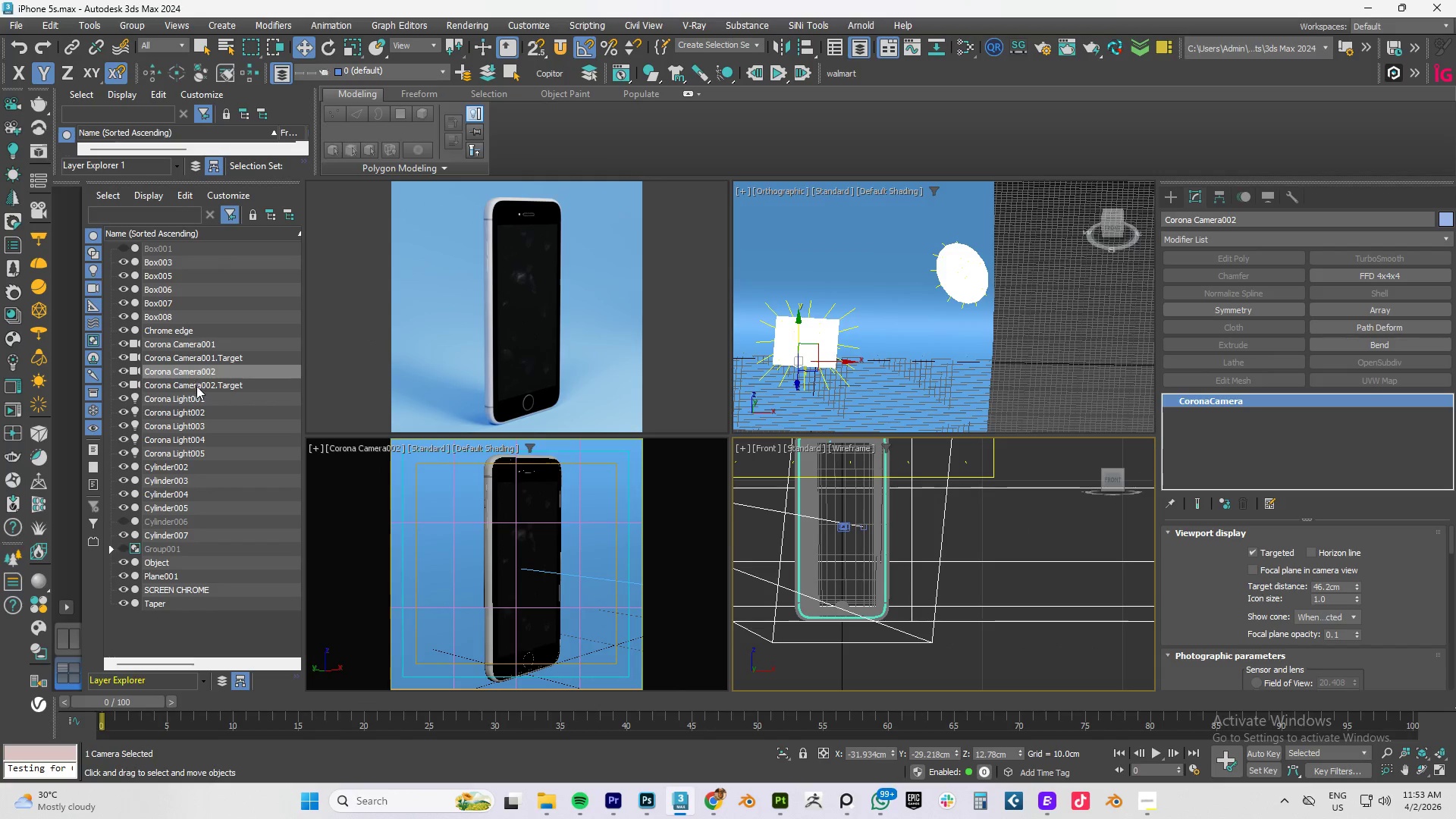 
left_click([197, 386])
 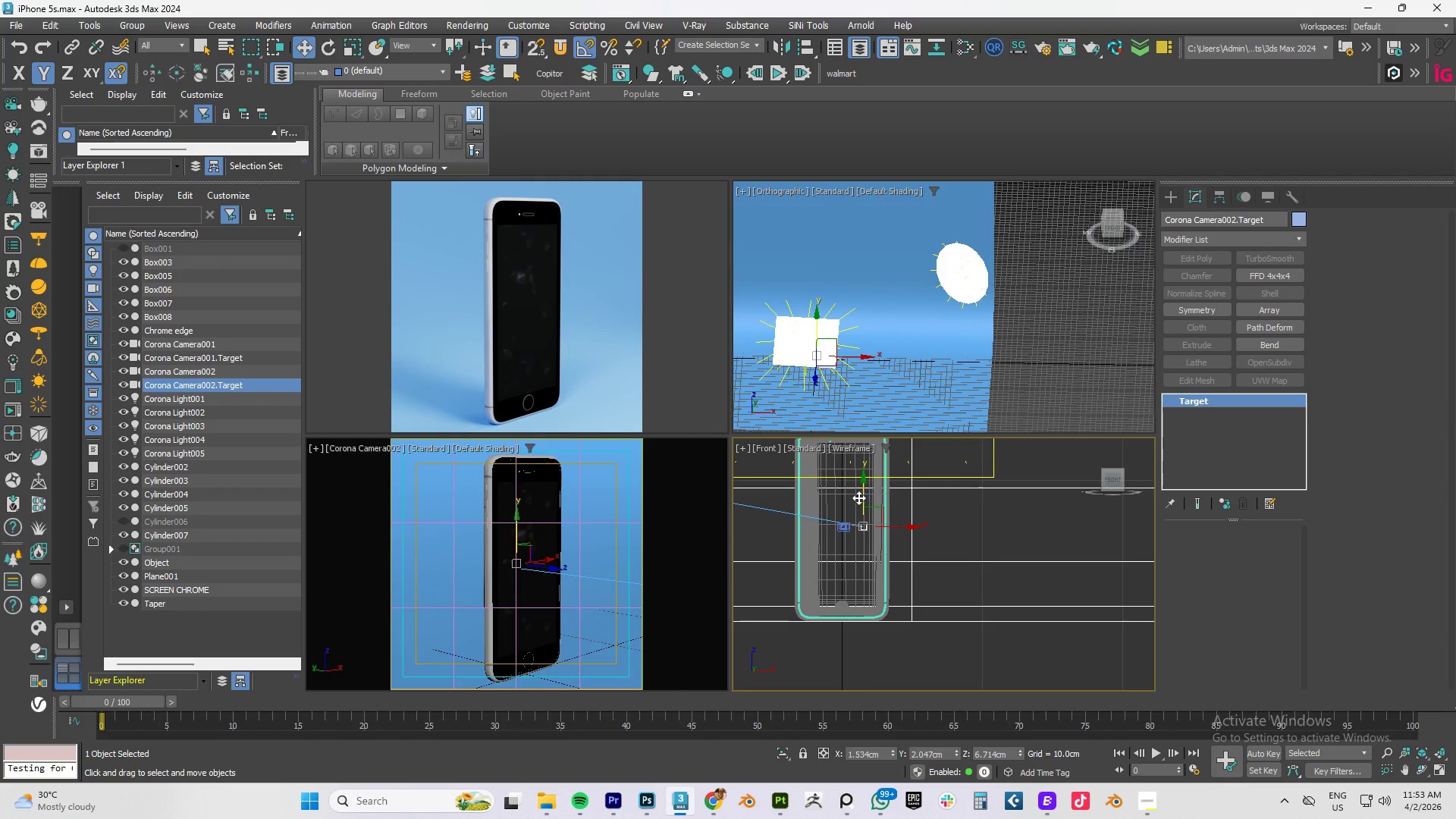 
left_click_drag(start_coordinate=[861, 494], to_coordinate=[857, 441])
 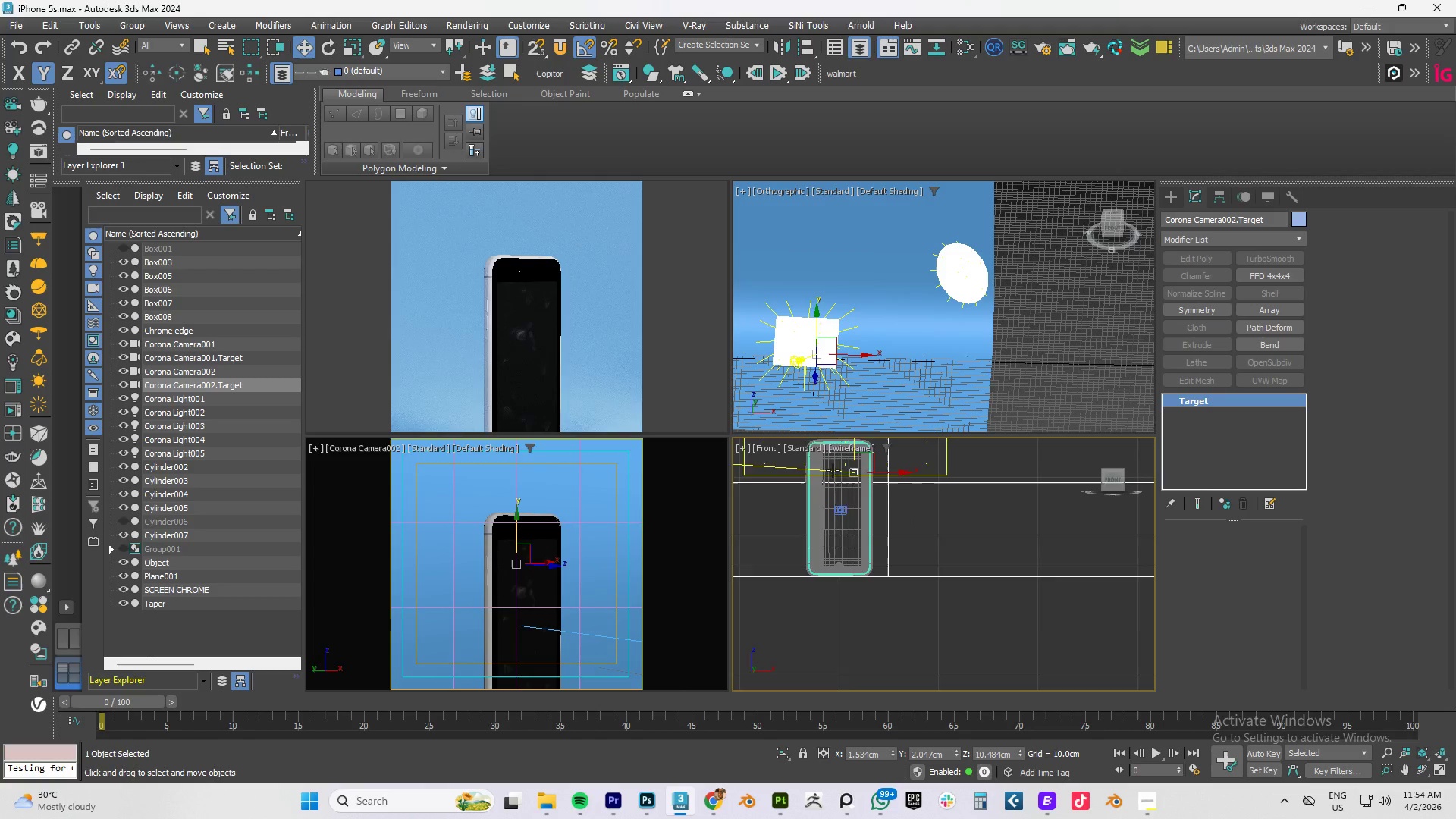 
scroll: coordinate [833, 470], scroll_direction: down, amount: 2.0
 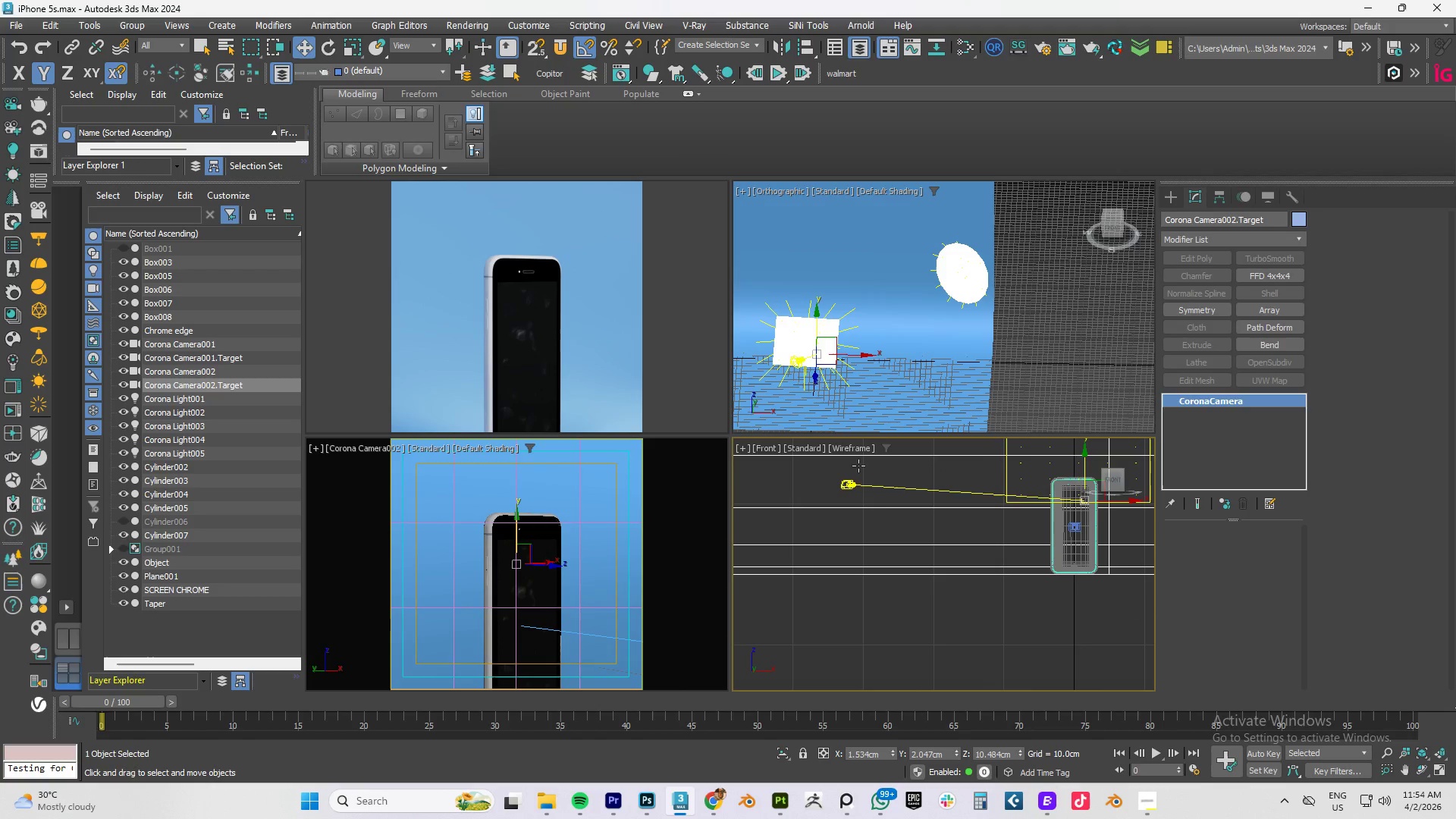 
left_click_drag(start_coordinate=[849, 457], to_coordinate=[849, 504])
 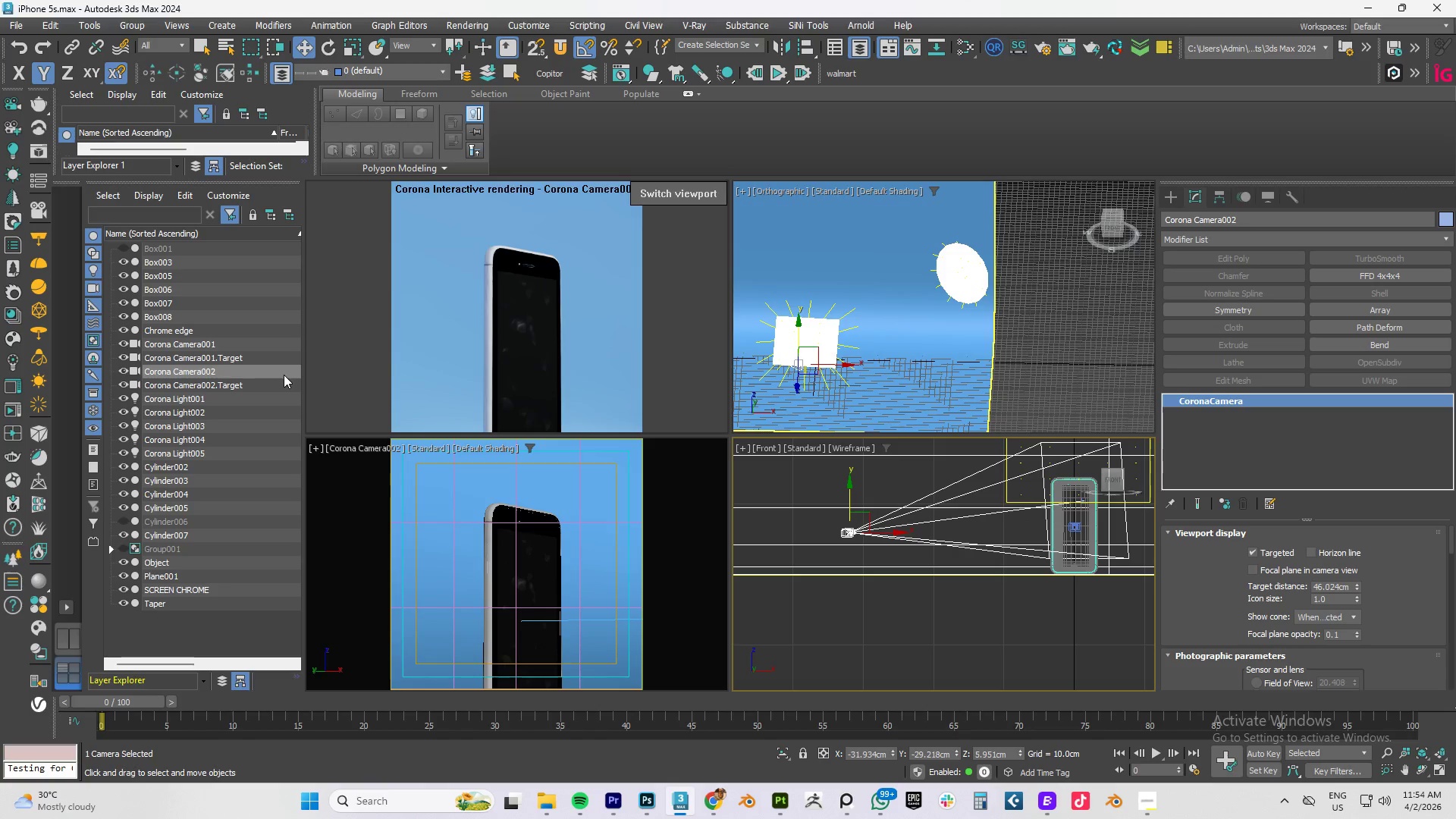 
hold_key(key=ControlLeft, duration=1.41)
left_click([198, 345])
 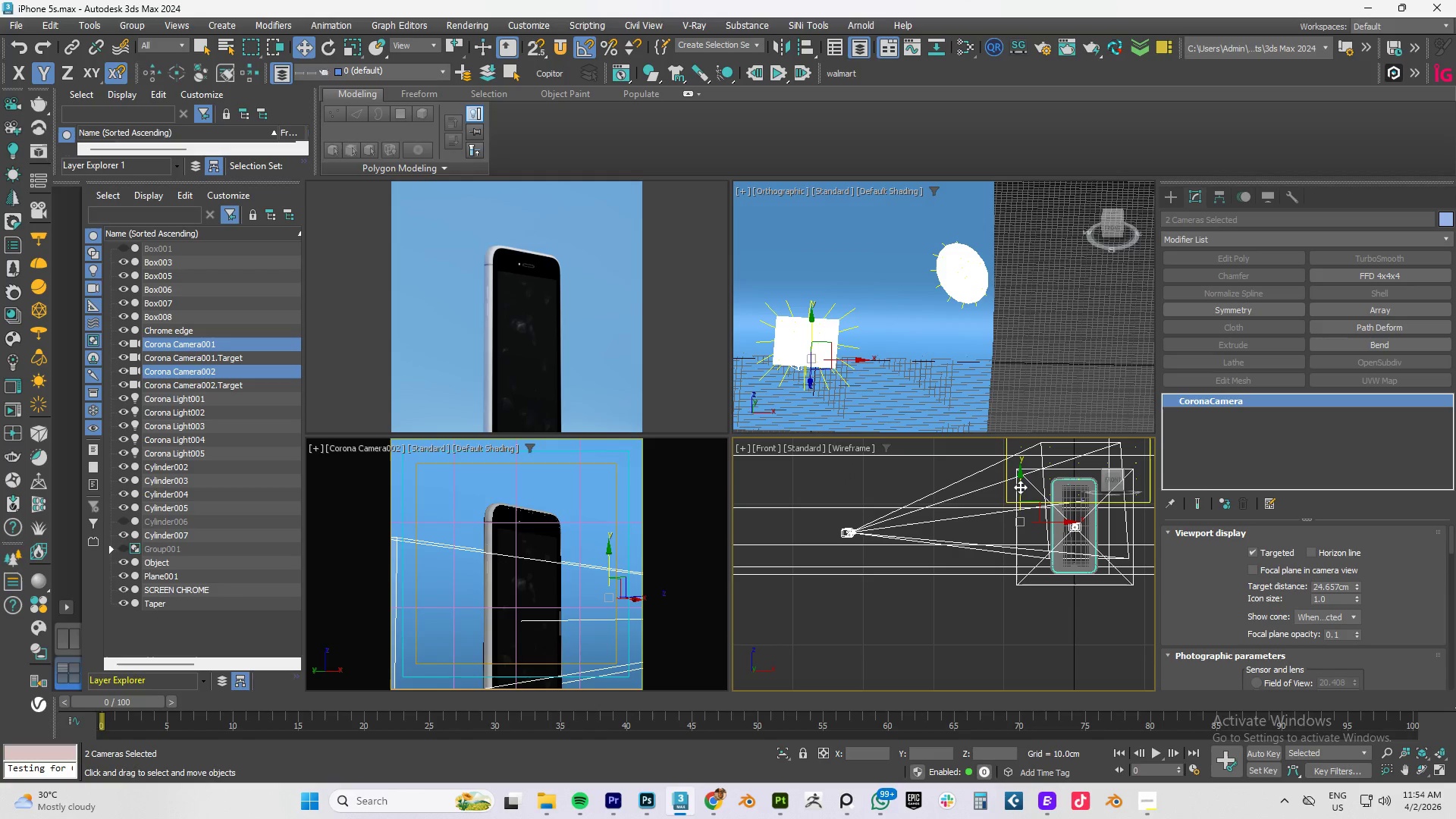 
left_click_drag(start_coordinate=[1020, 485], to_coordinate=[1020, 491])
 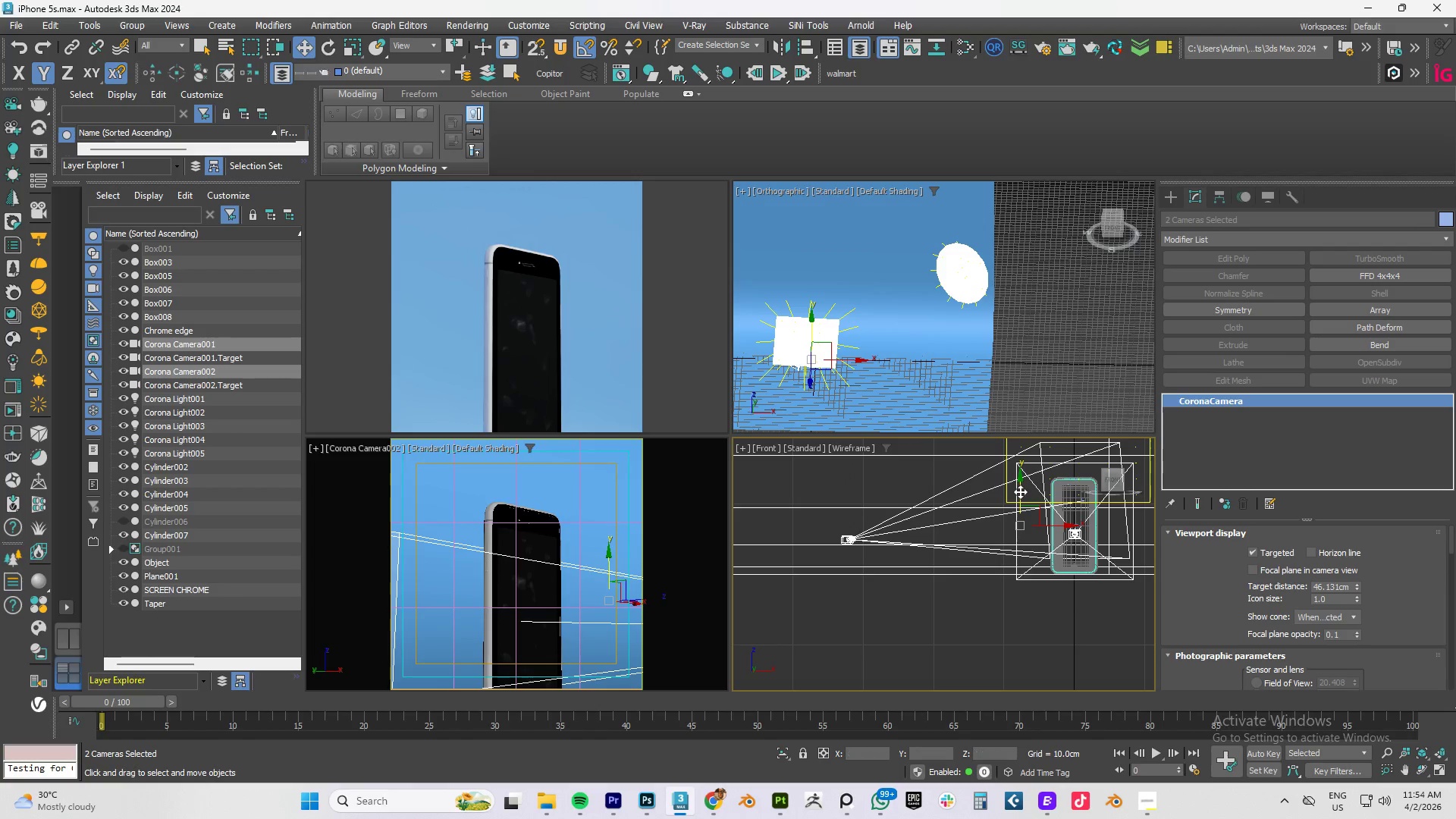 
key(Control+Z)
 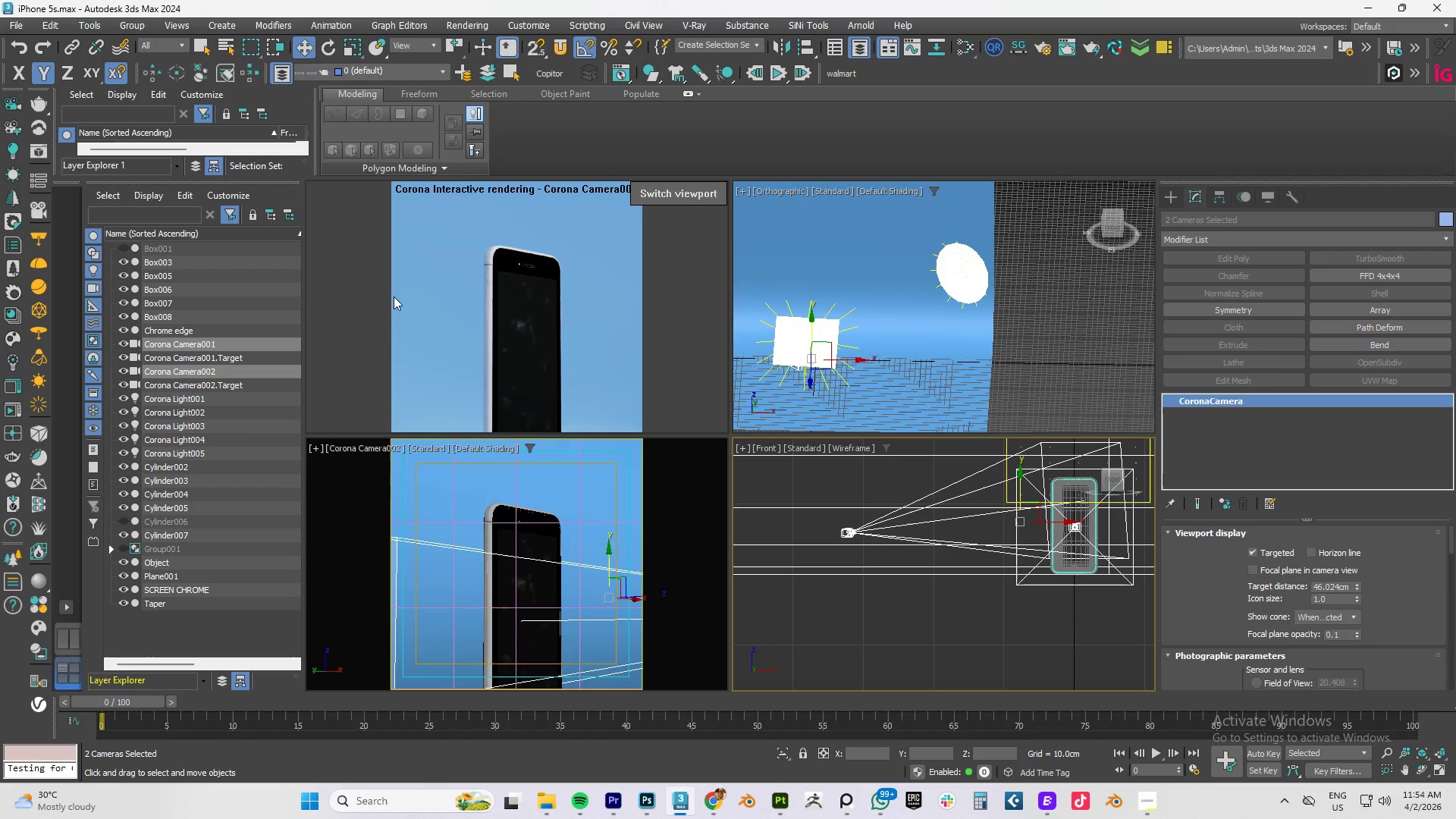 
key(Control+Z)
 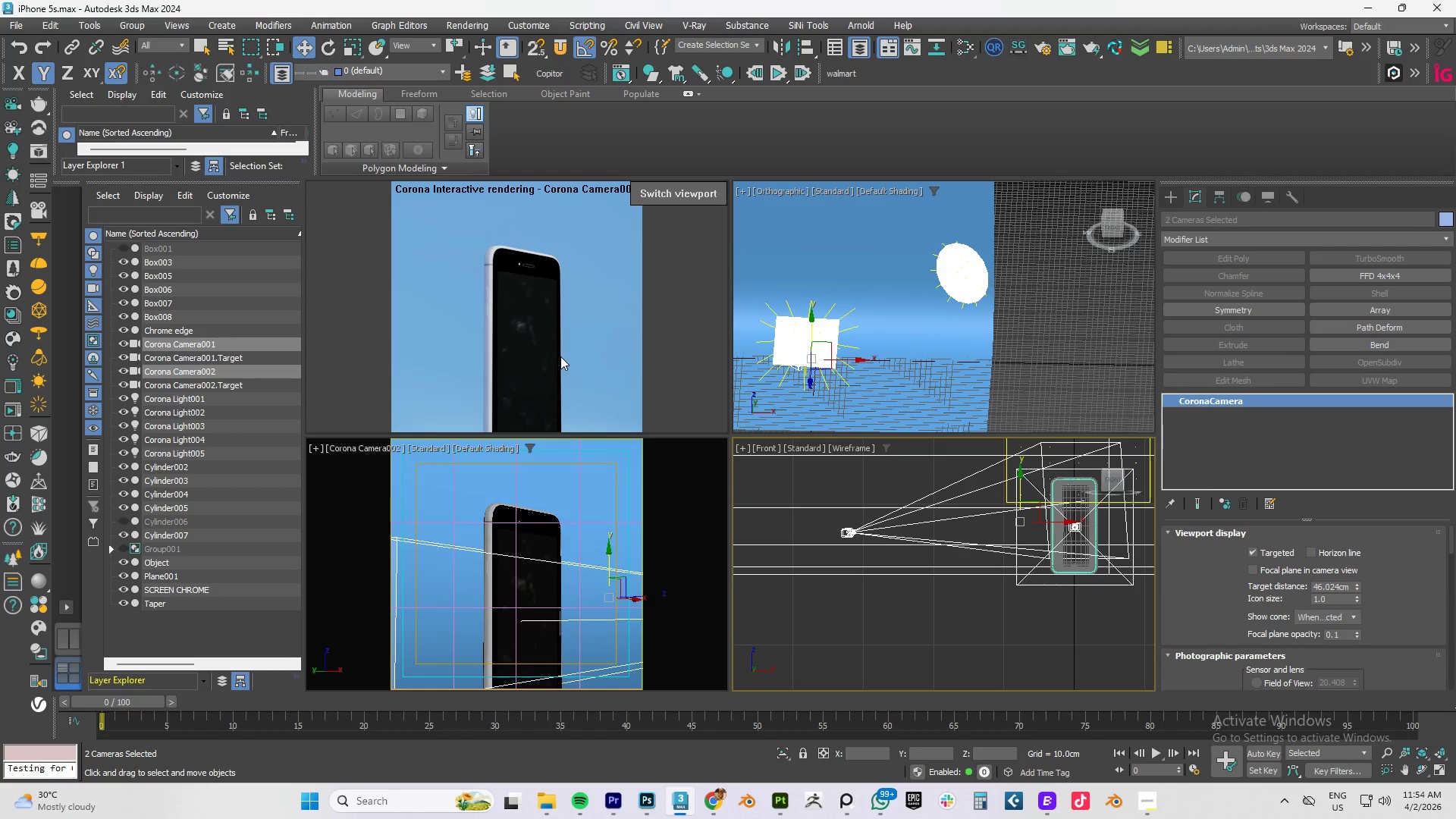 
key(Control+Z)
 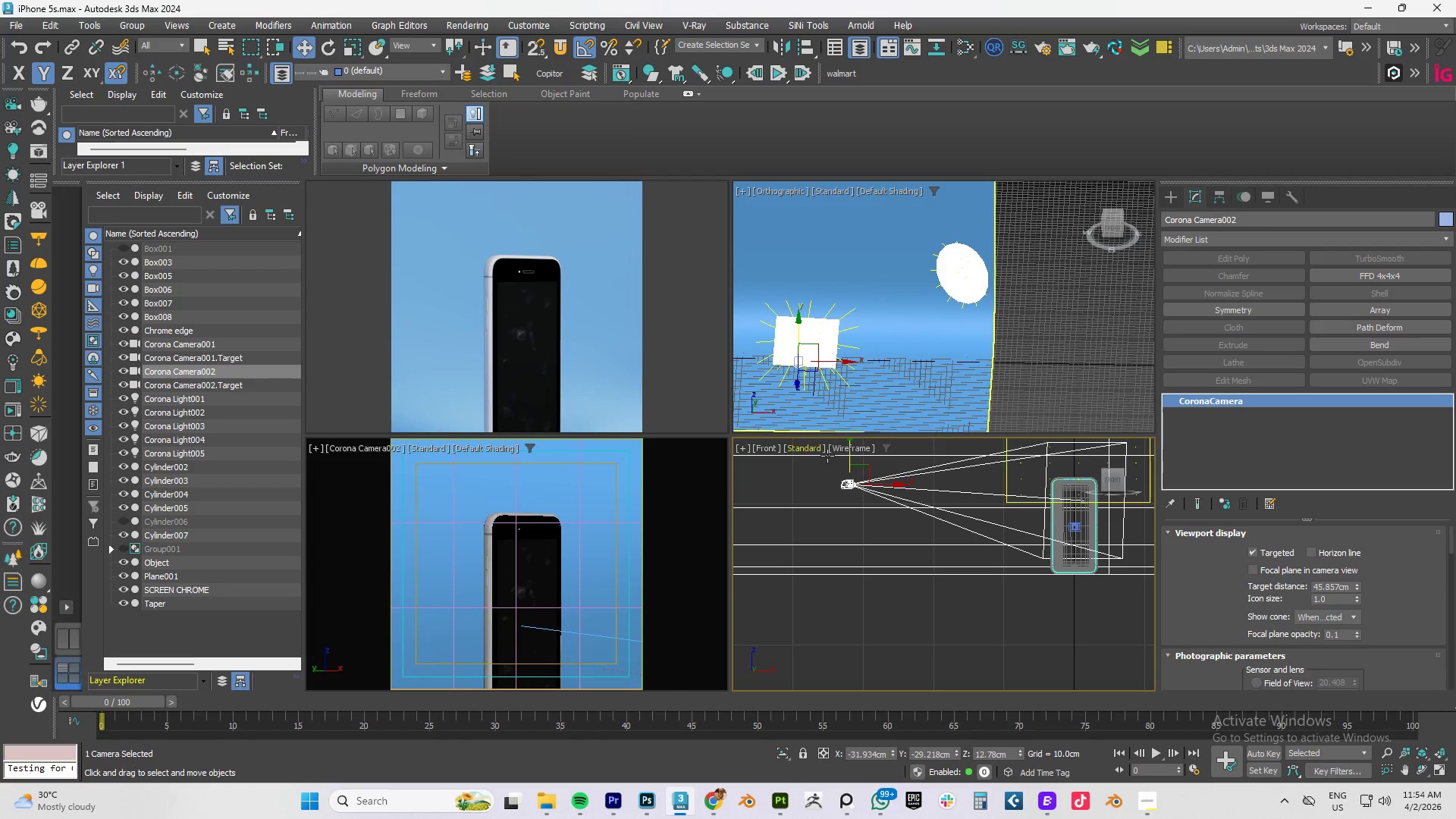 
left_click_drag(start_coordinate=[849, 455], to_coordinate=[843, 494])
 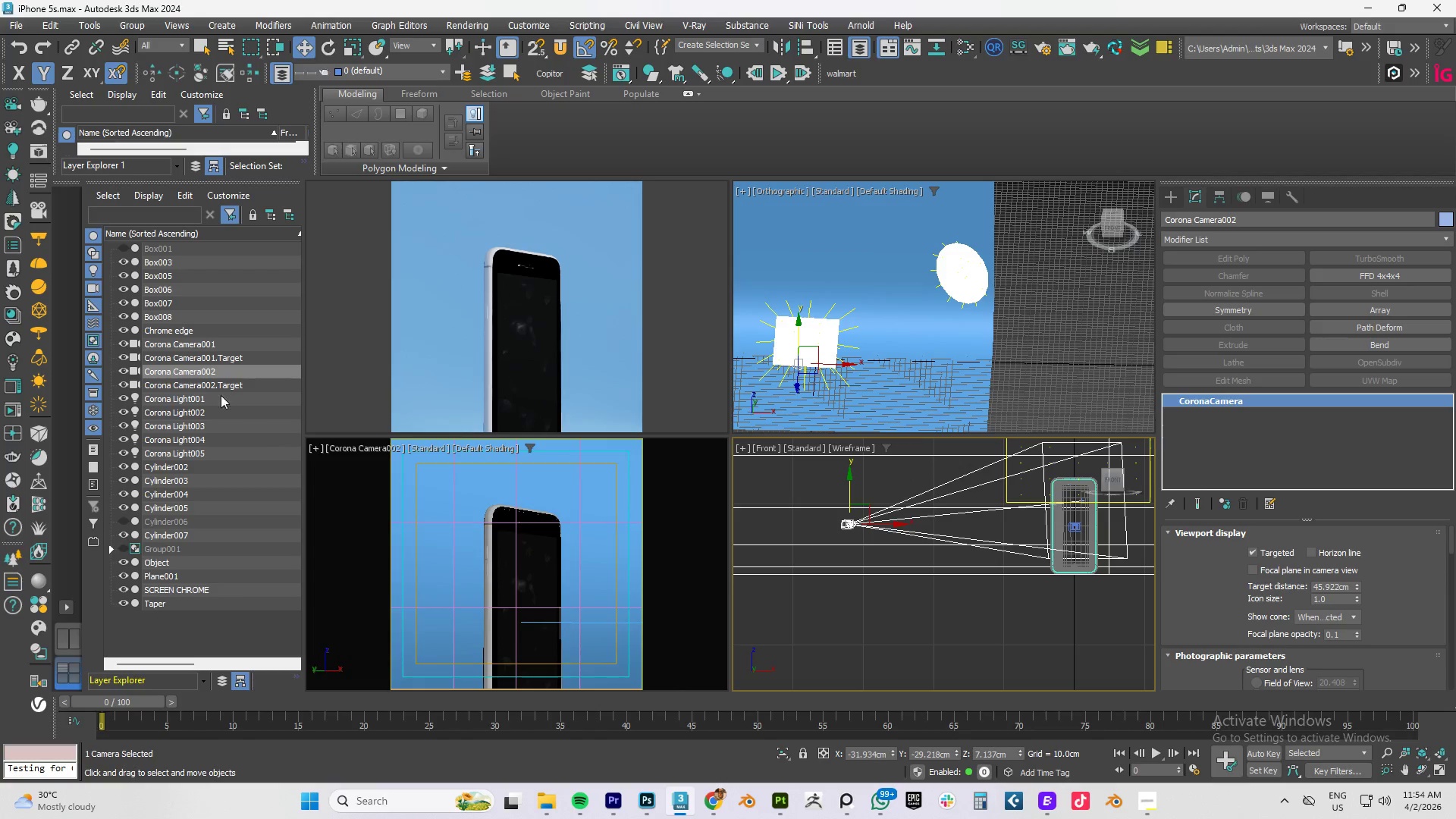 
hold_key(key=ControlLeft, duration=0.81)
left_click([198, 384])
 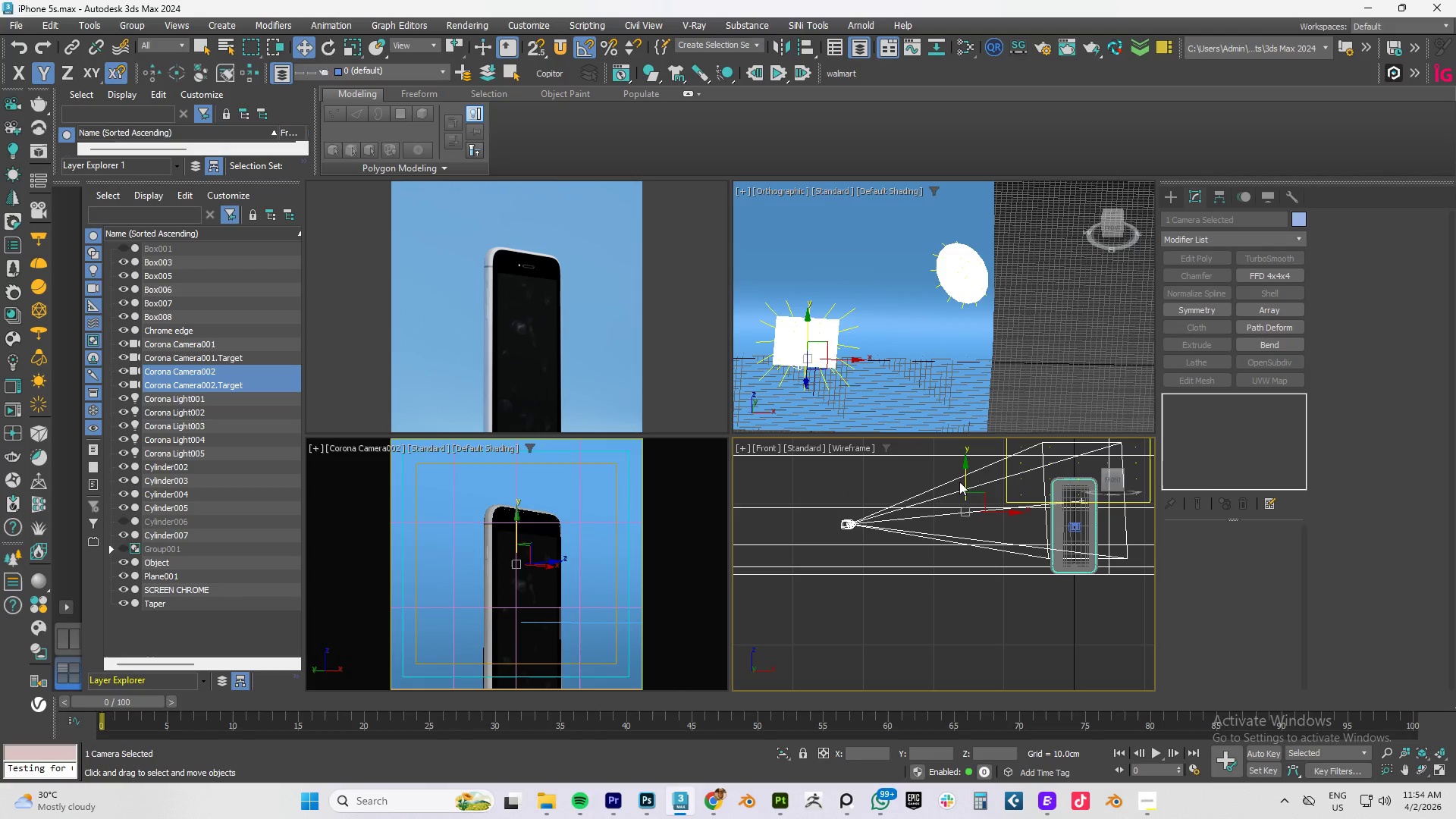 
left_click_drag(start_coordinate=[965, 479], to_coordinate=[964, 499])
 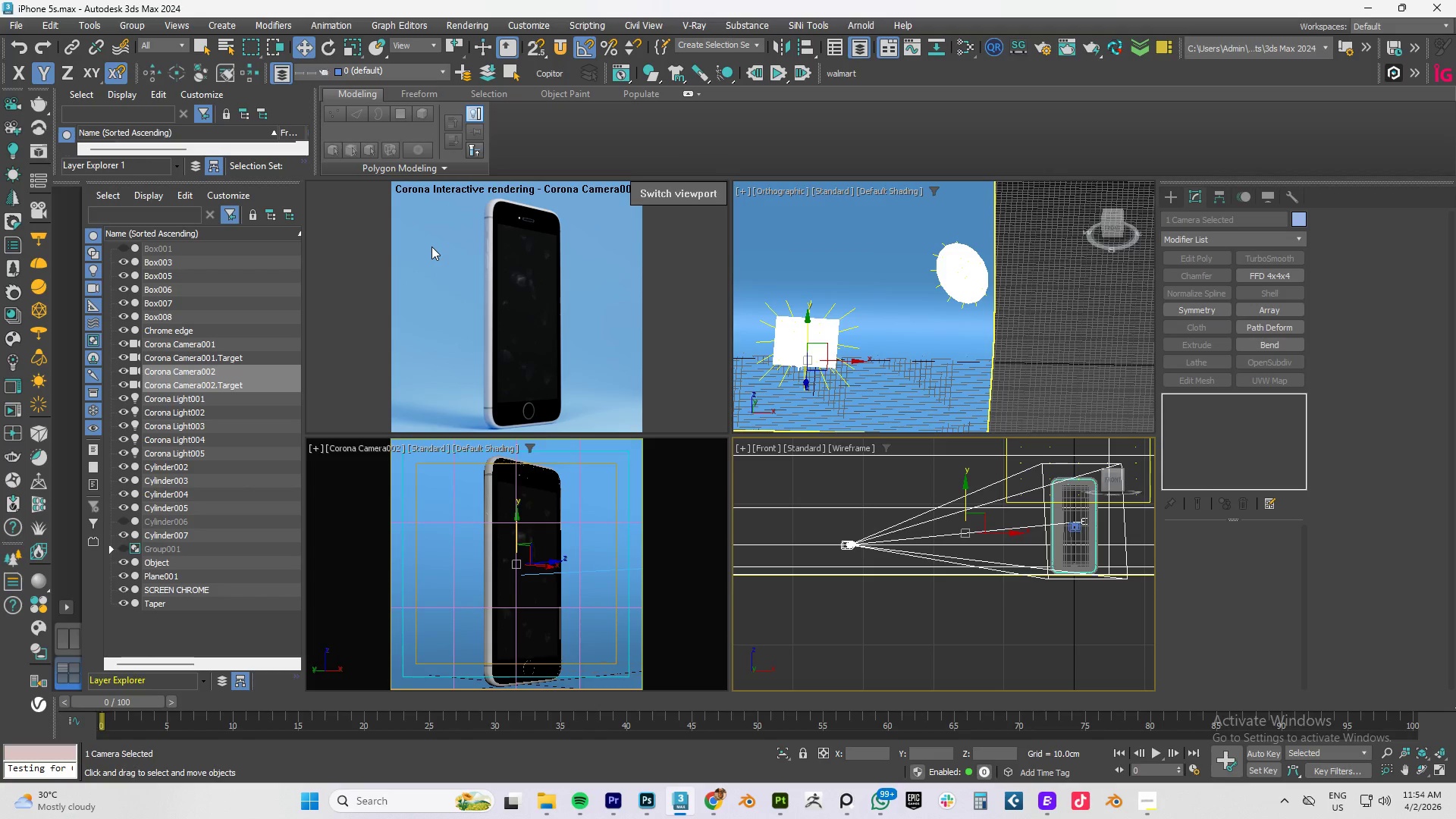 
wait(10.84)
 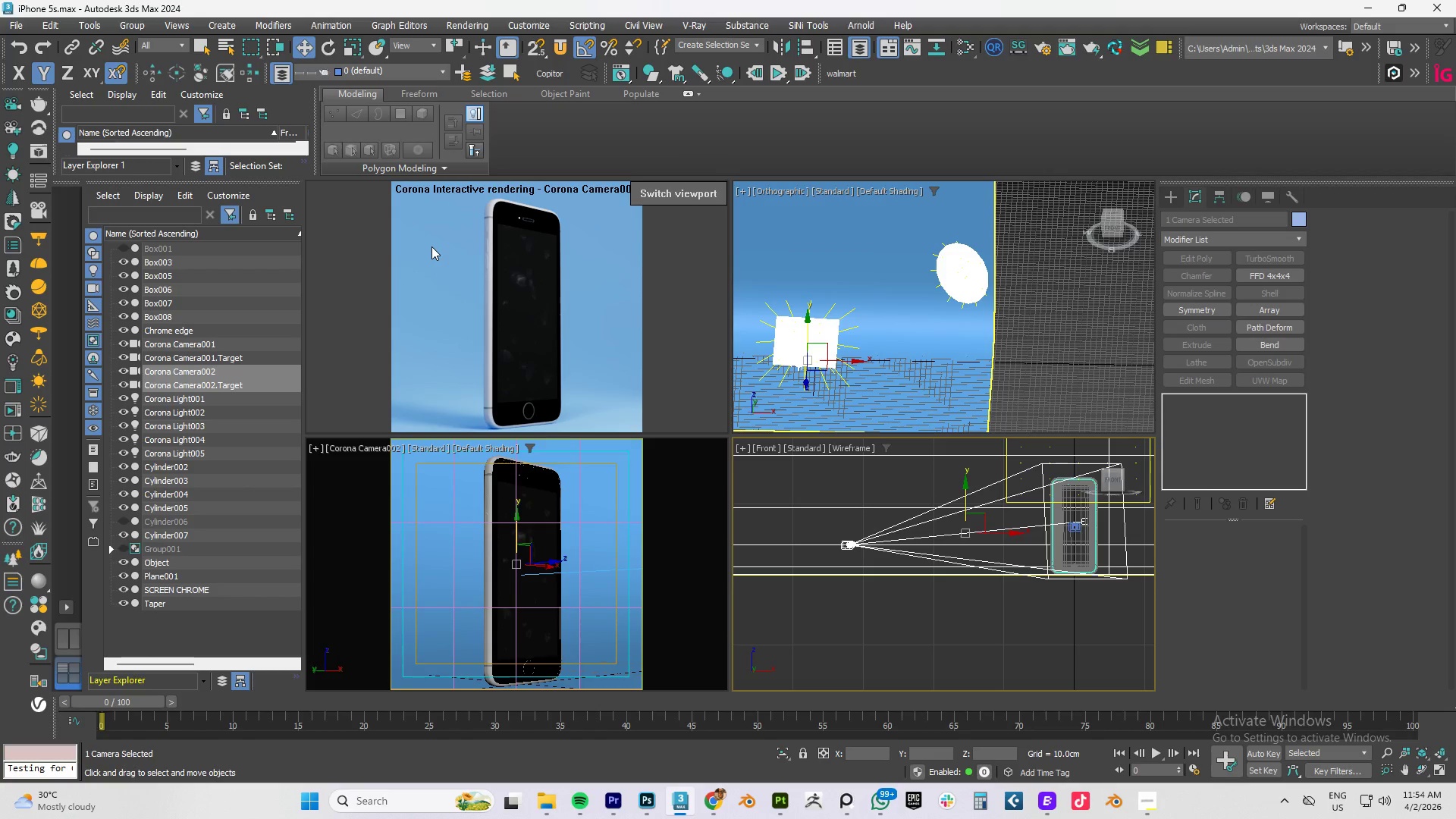 
scroll: coordinate [494, 251], scroll_direction: up, amount: 4.0
 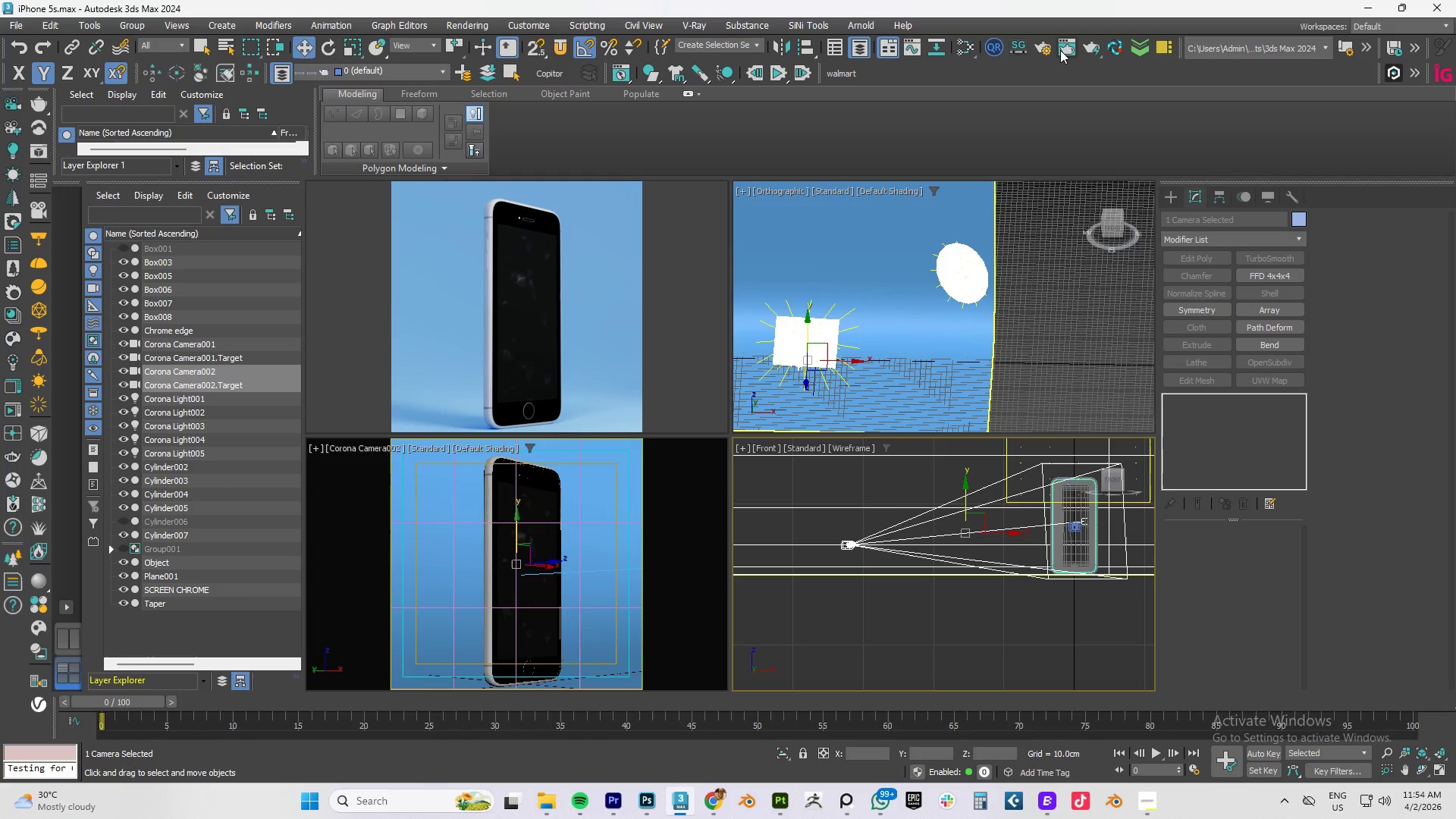 
left_click([1041, 51])
 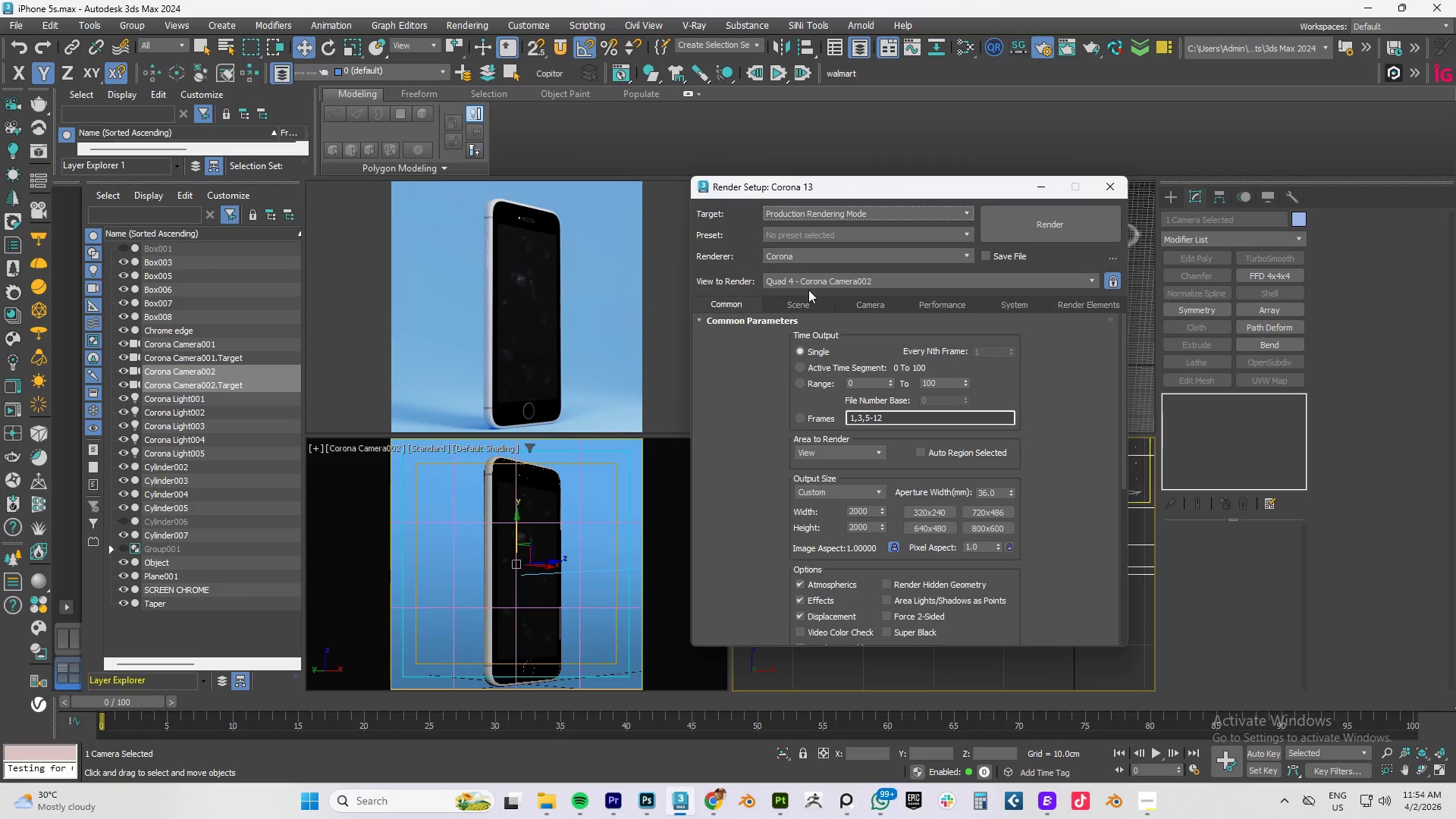 
wait(11.88)
 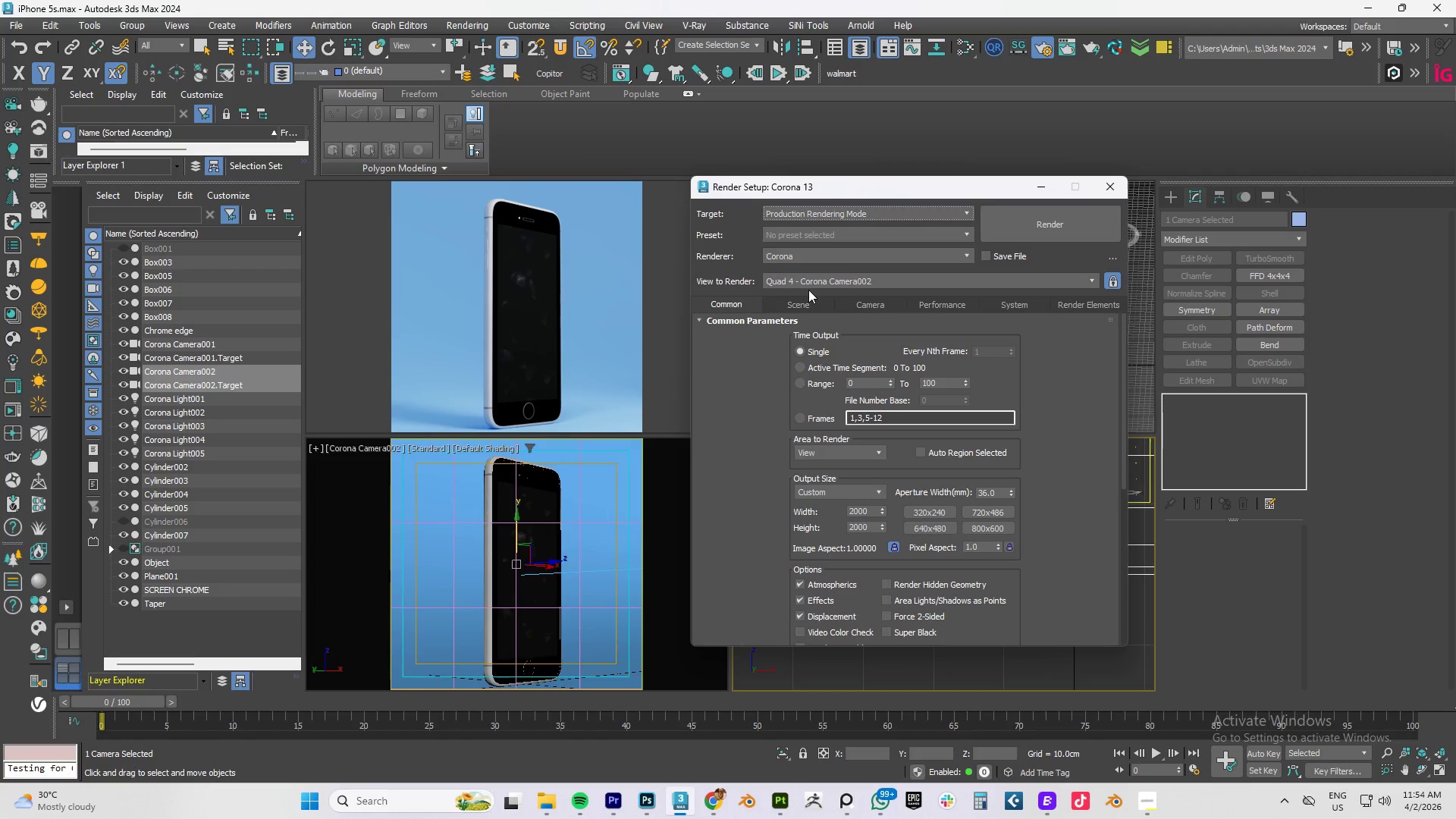 
left_click([1038, 187])
 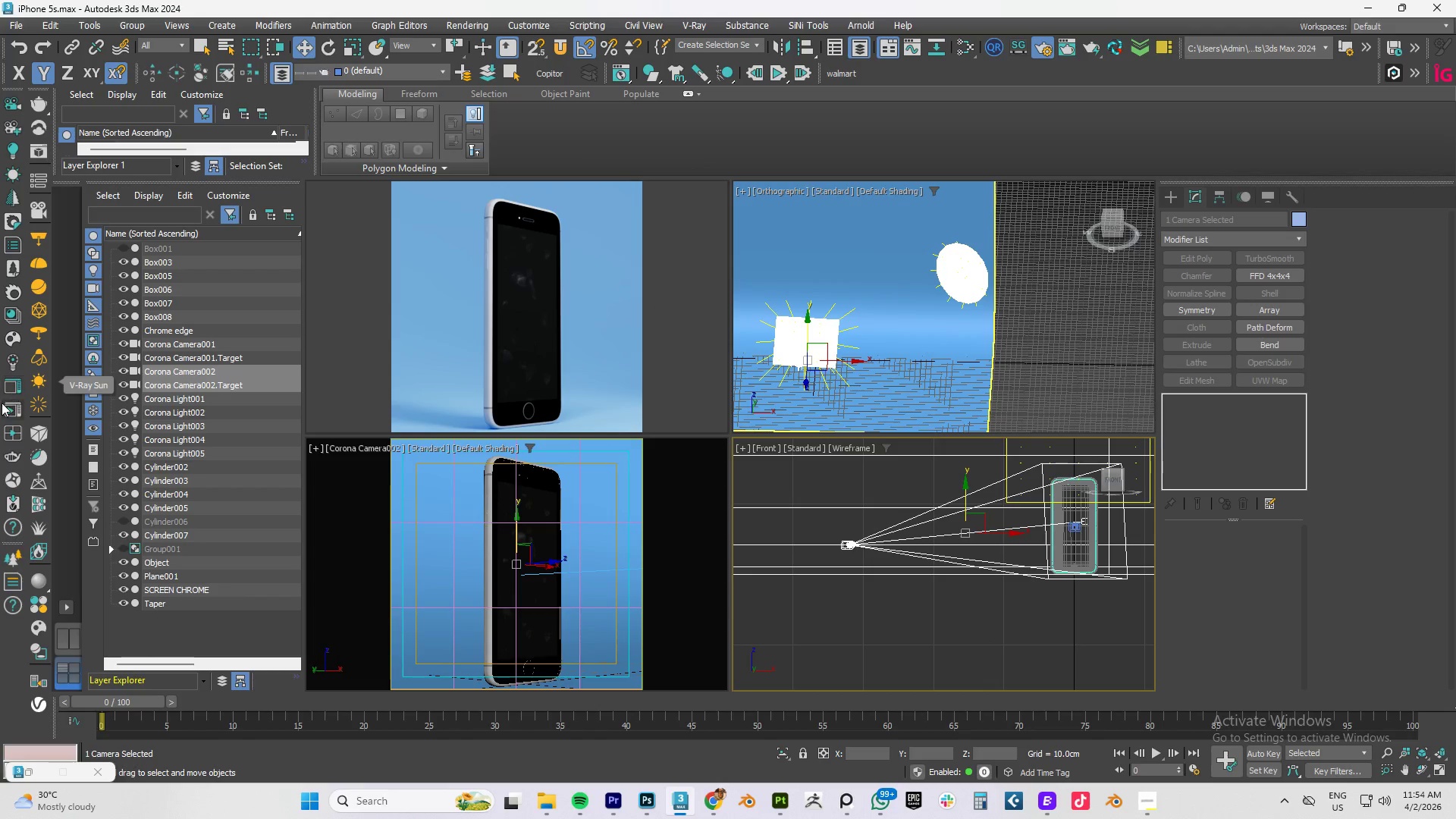 
left_click([15, 416])
 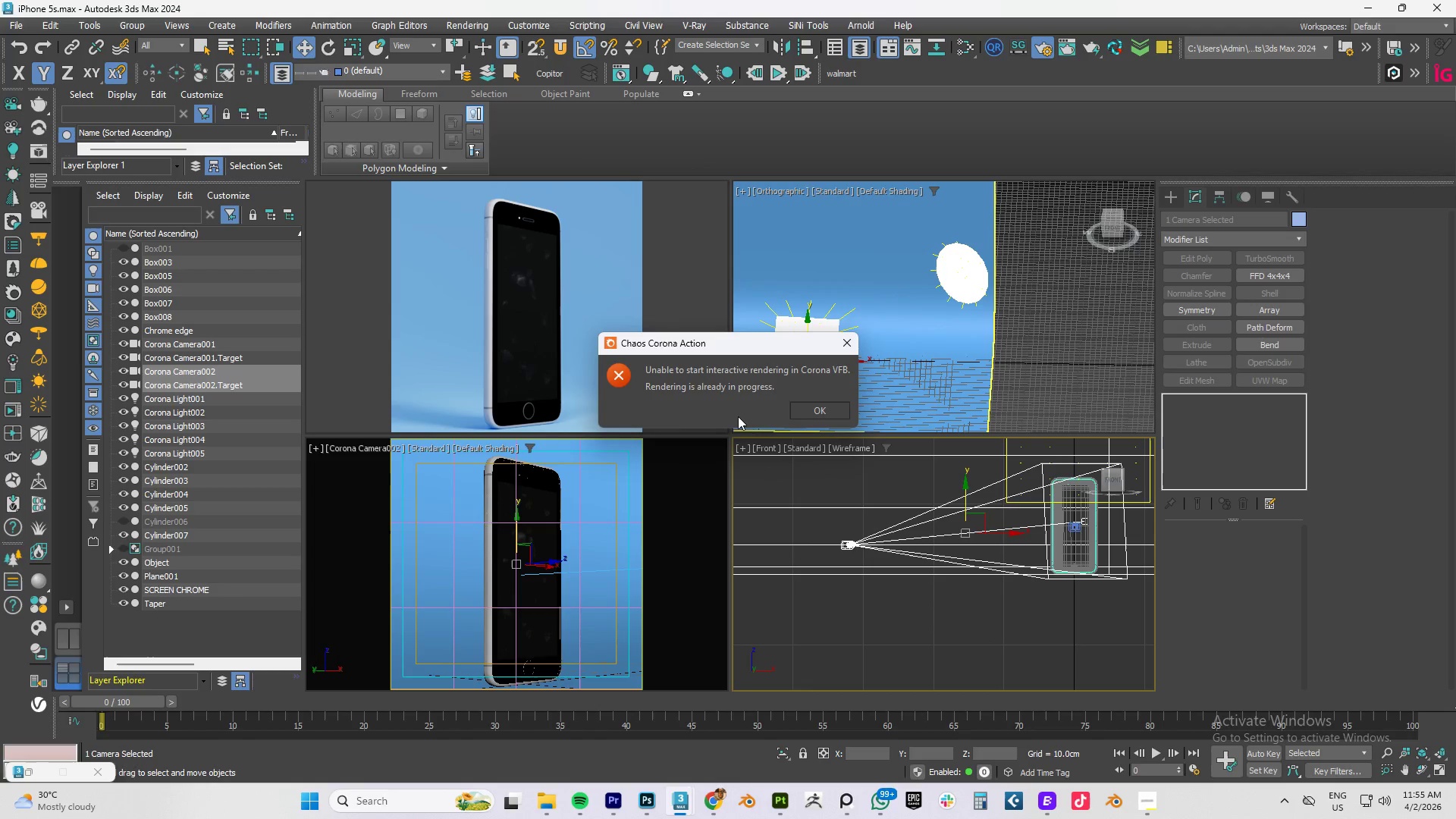 
left_click([794, 410])
 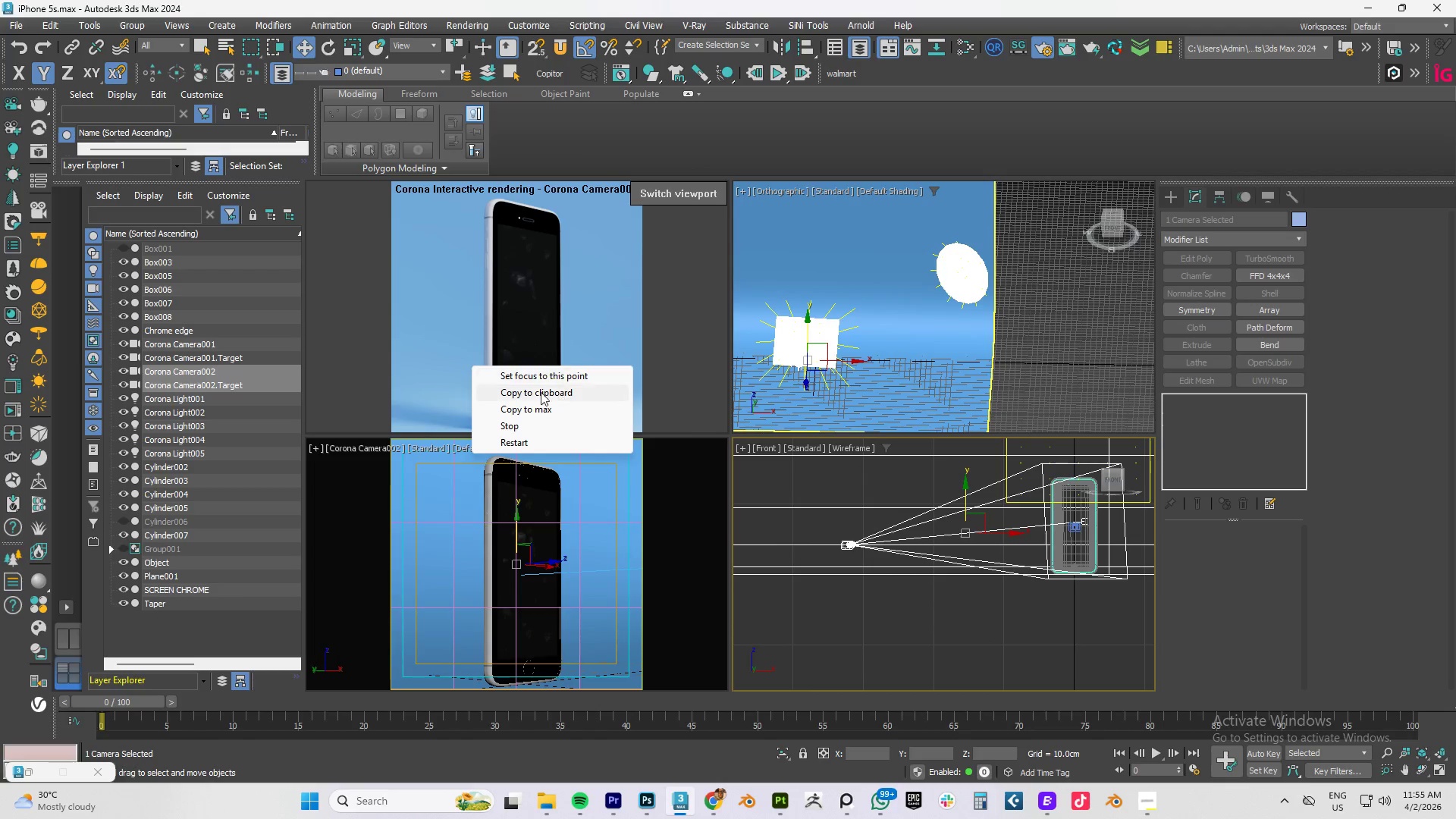 
left_click([506, 424])
 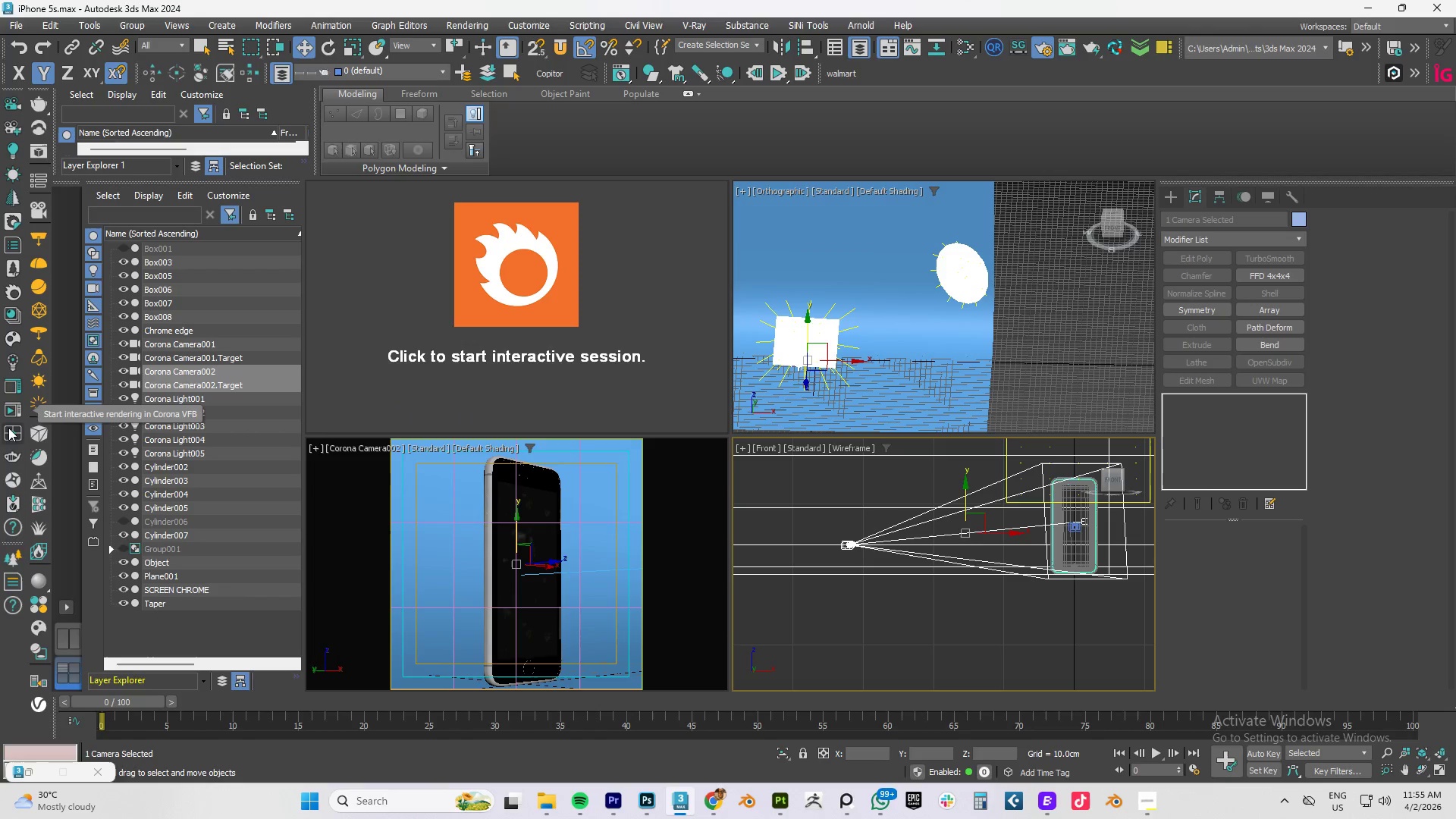 
left_click([8, 411])
 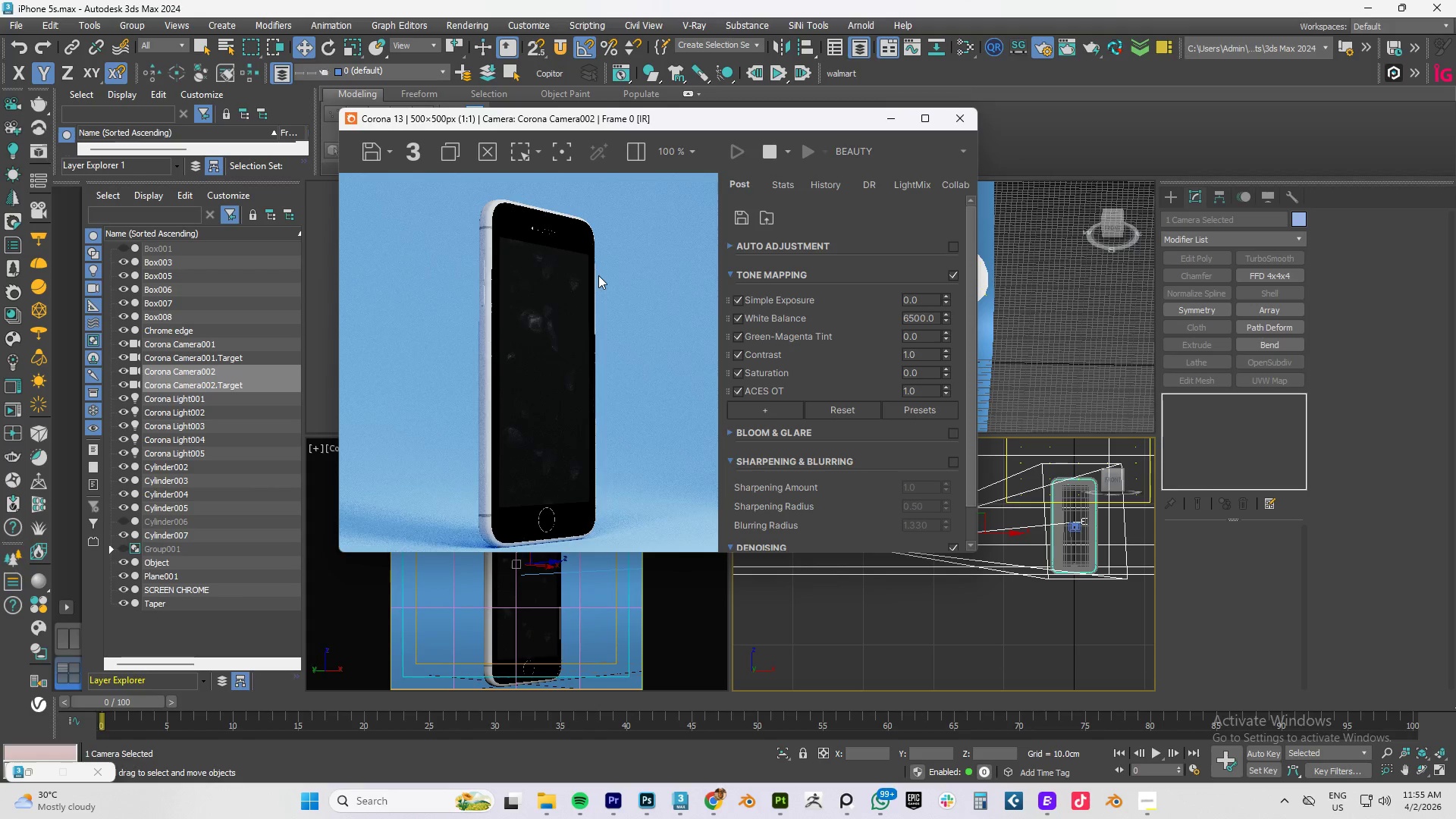 
scroll: coordinate [473, 268], scroll_direction: up, amount: 2.0
 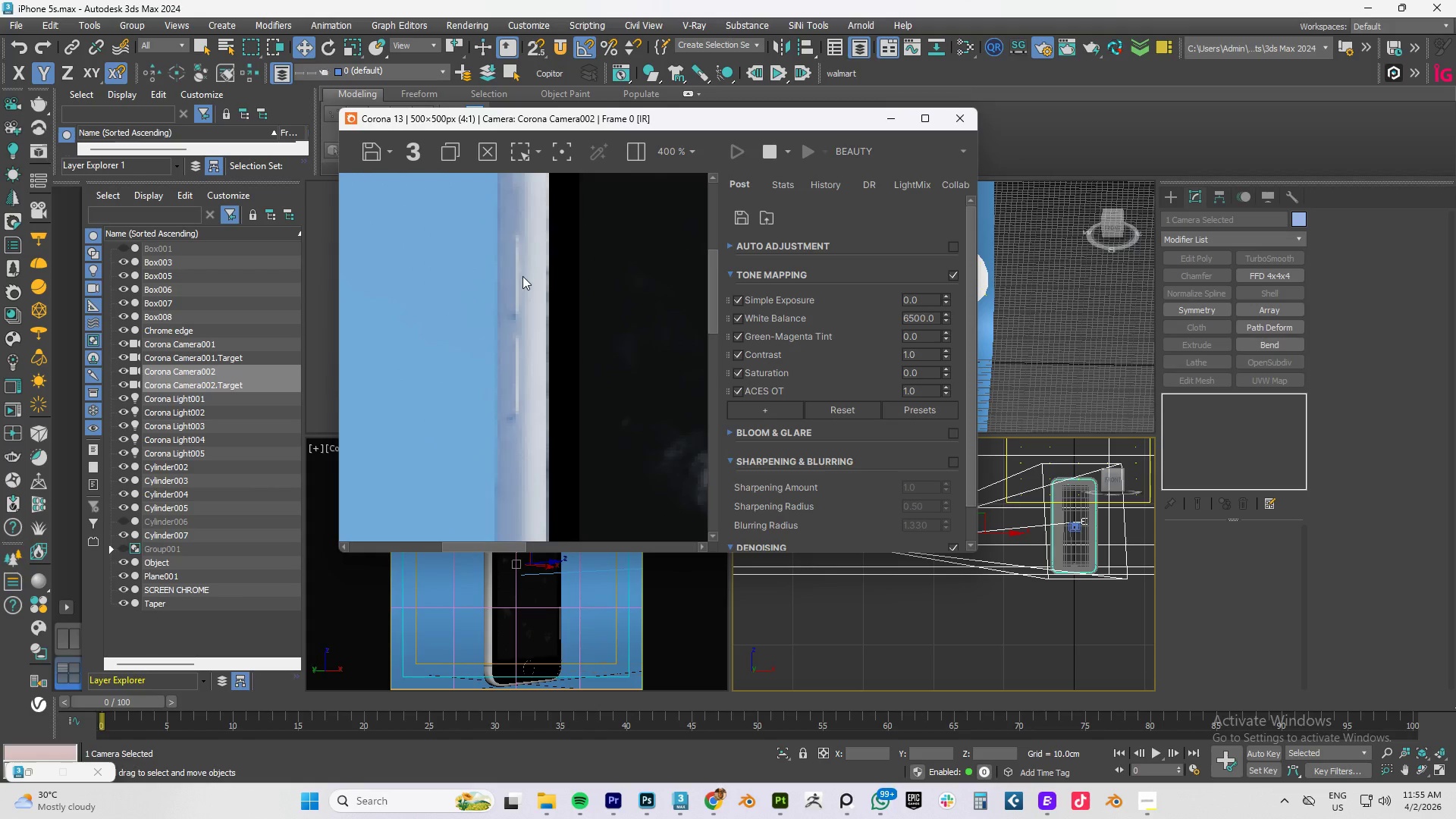 
scroll: coordinate [531, 288], scroll_direction: down, amount: 2.0
 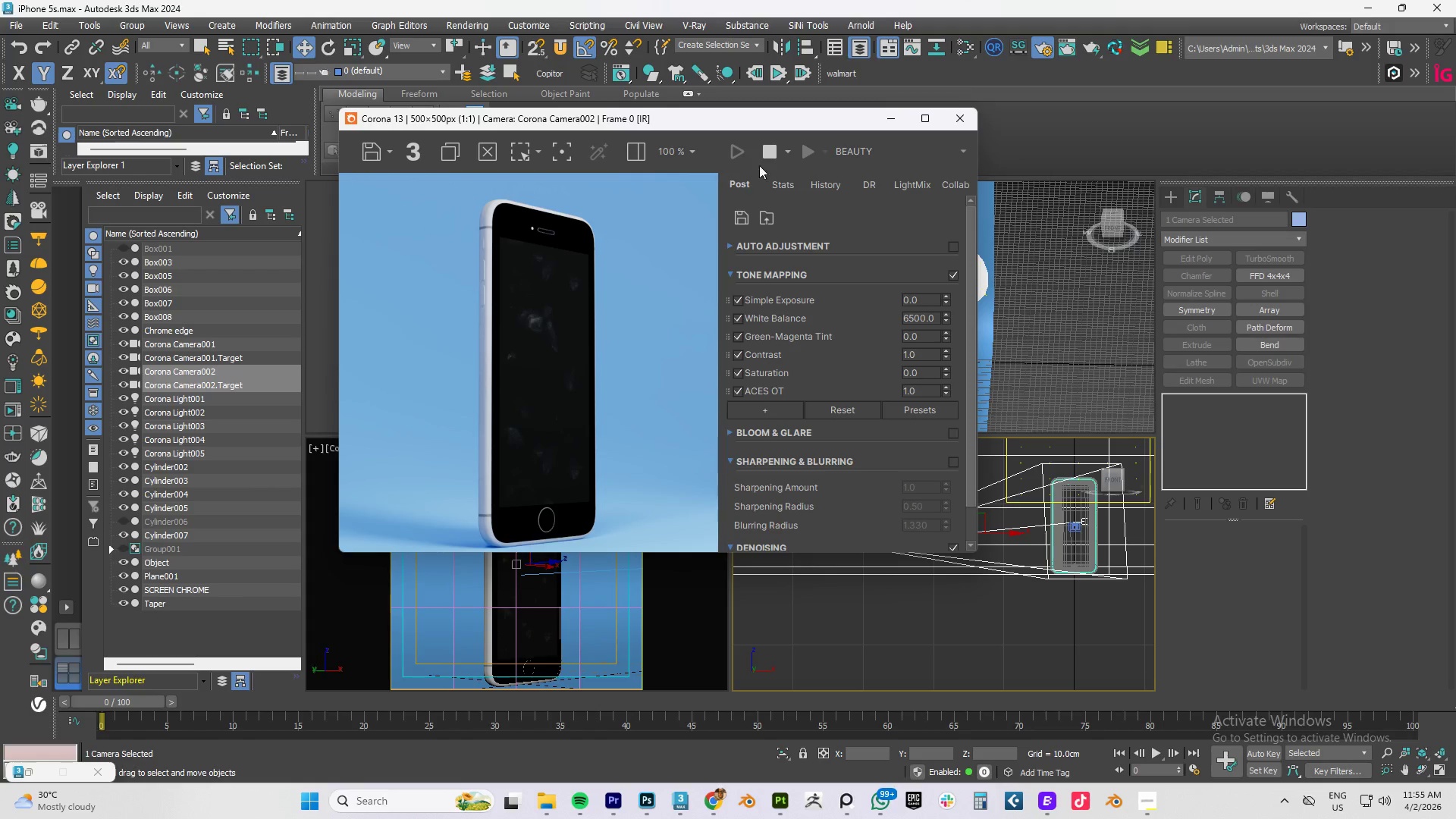 
left_click_drag(start_coordinate=[781, 121], to_coordinate=[512, 106])
 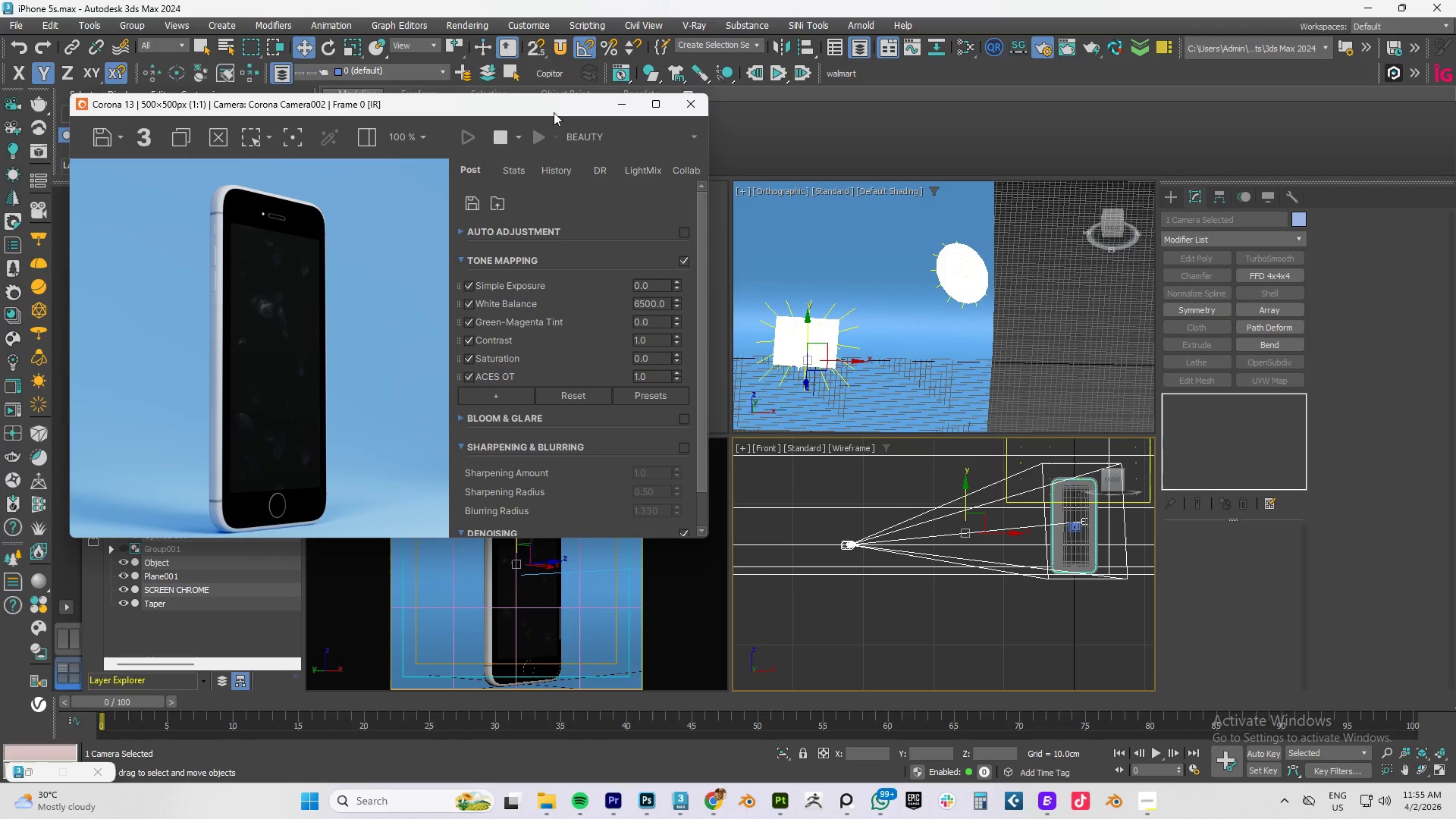 
left_click_drag(start_coordinate=[549, 109], to_coordinate=[433, 96])
 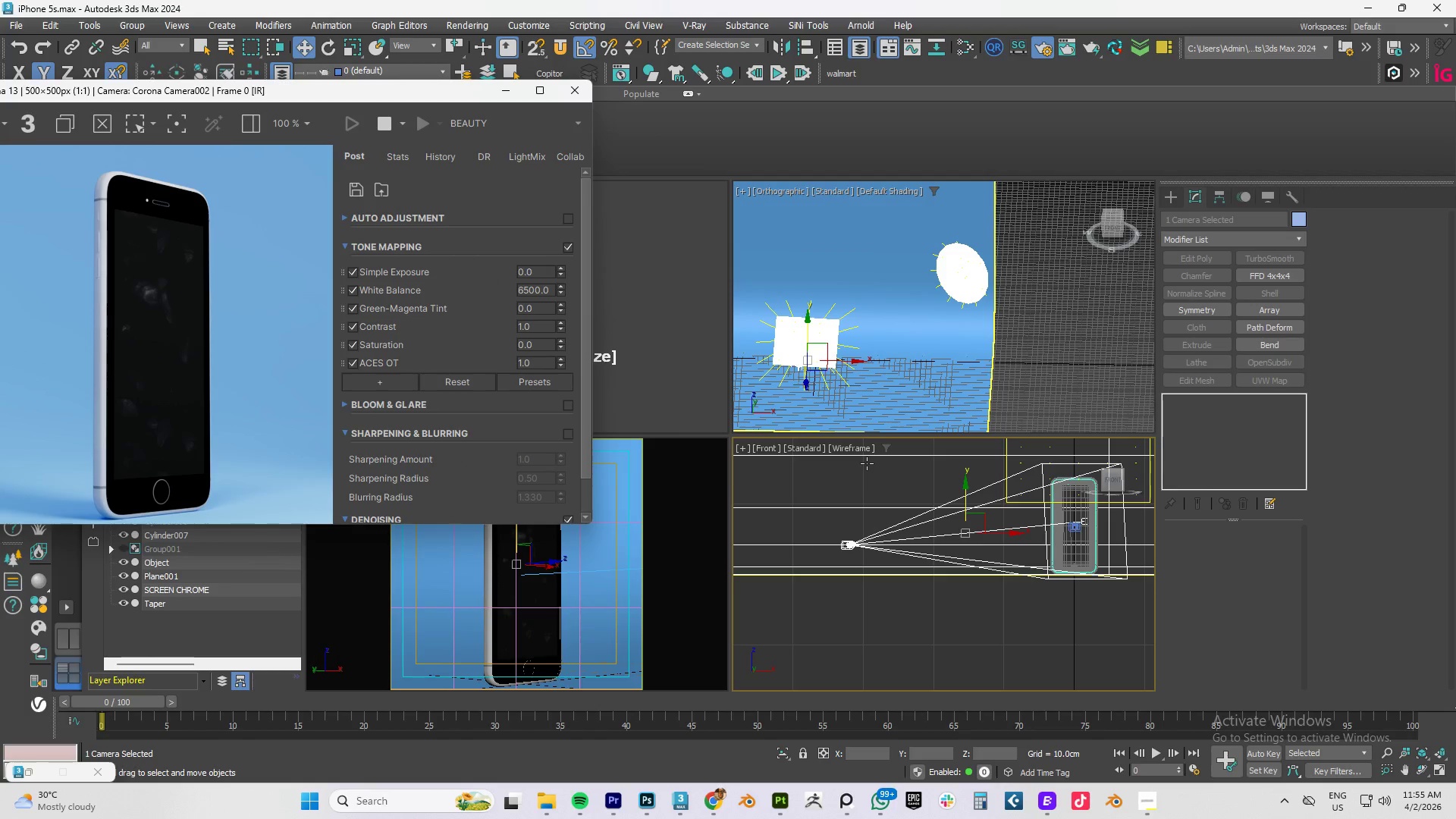 
scroll: coordinate [509, 609], scroll_direction: down, amount: 2.0
 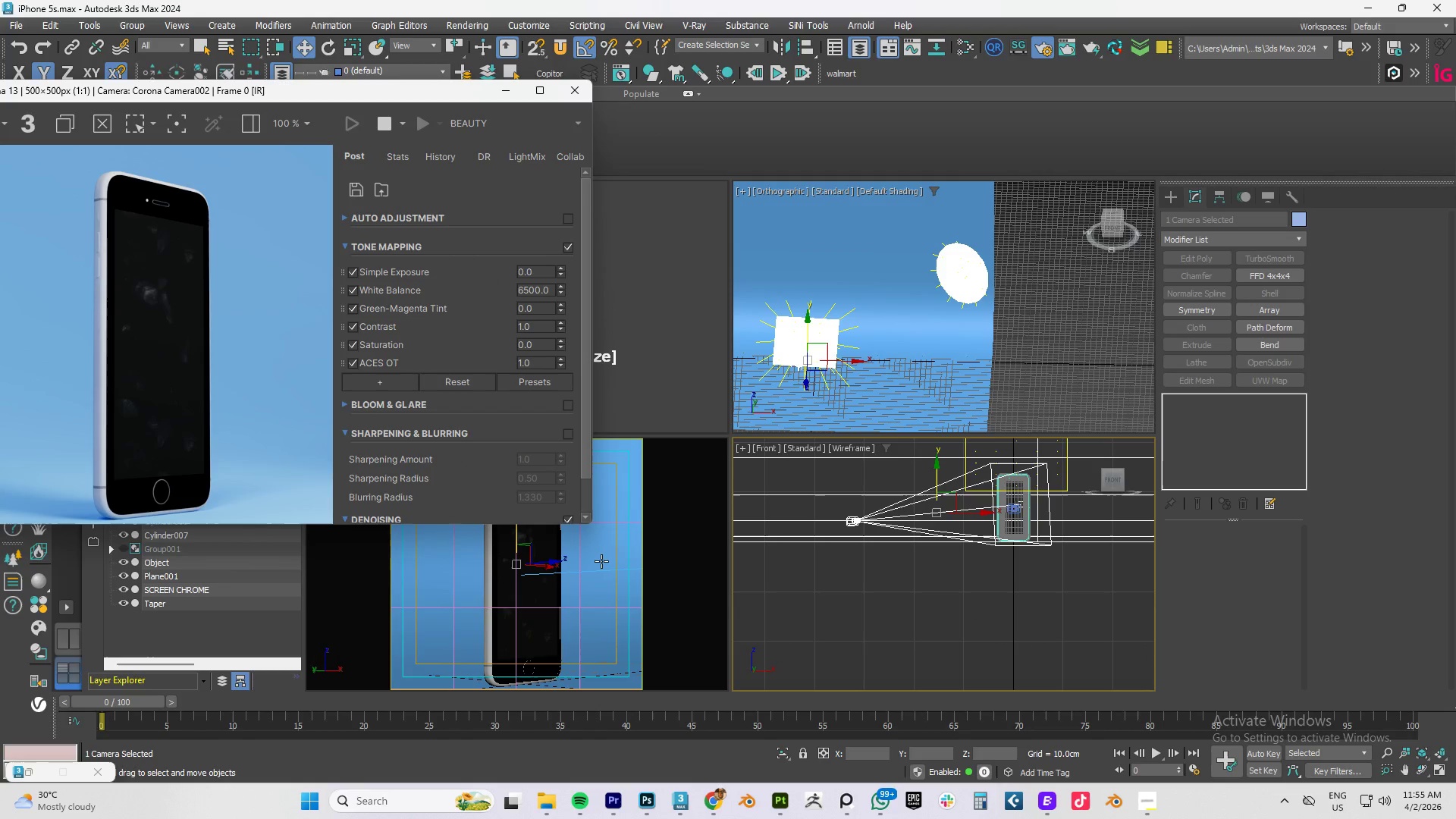 
wait(6.71)
 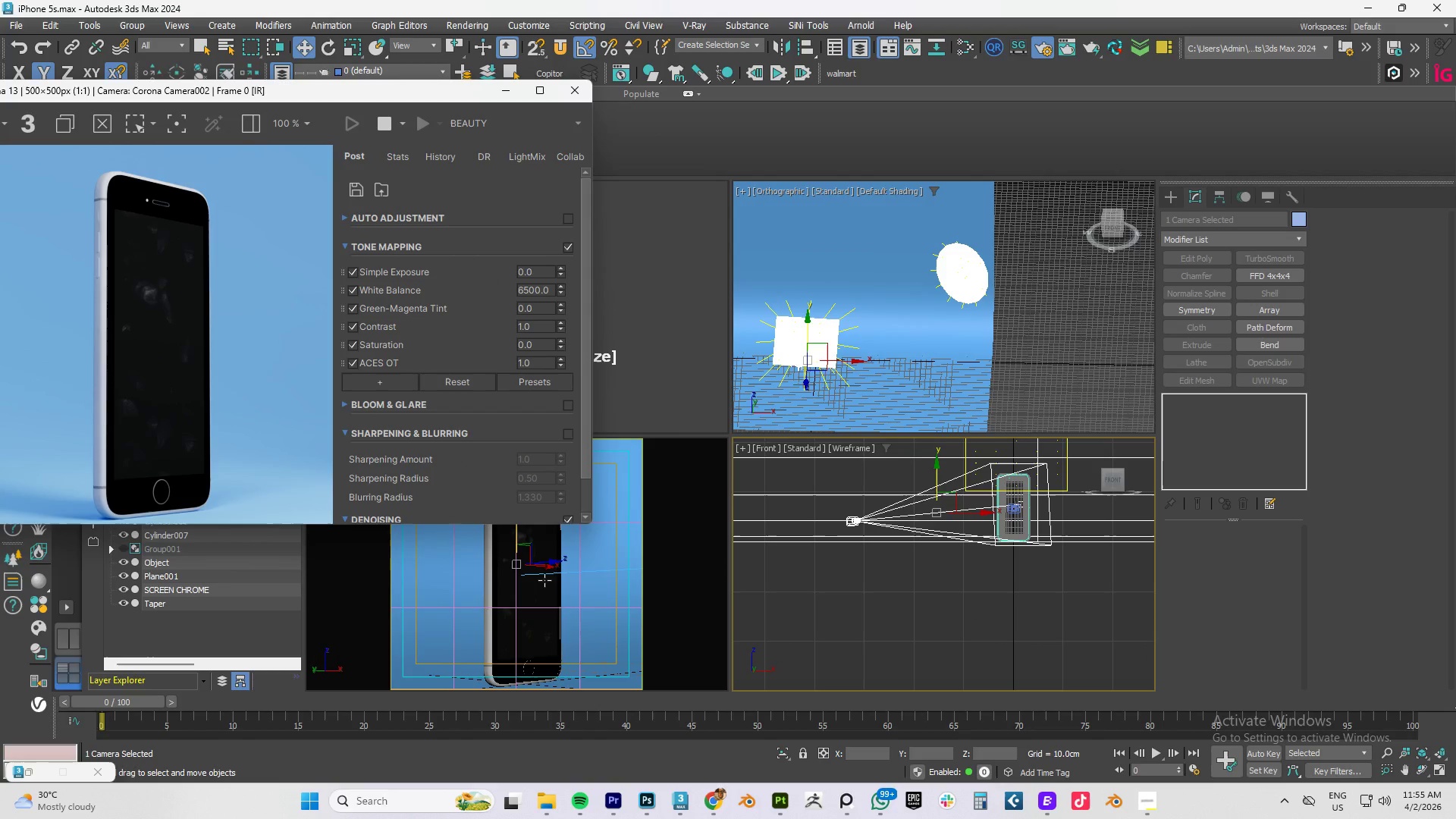 
scroll: coordinate [837, 345], scroll_direction: down, amount: 2.0
 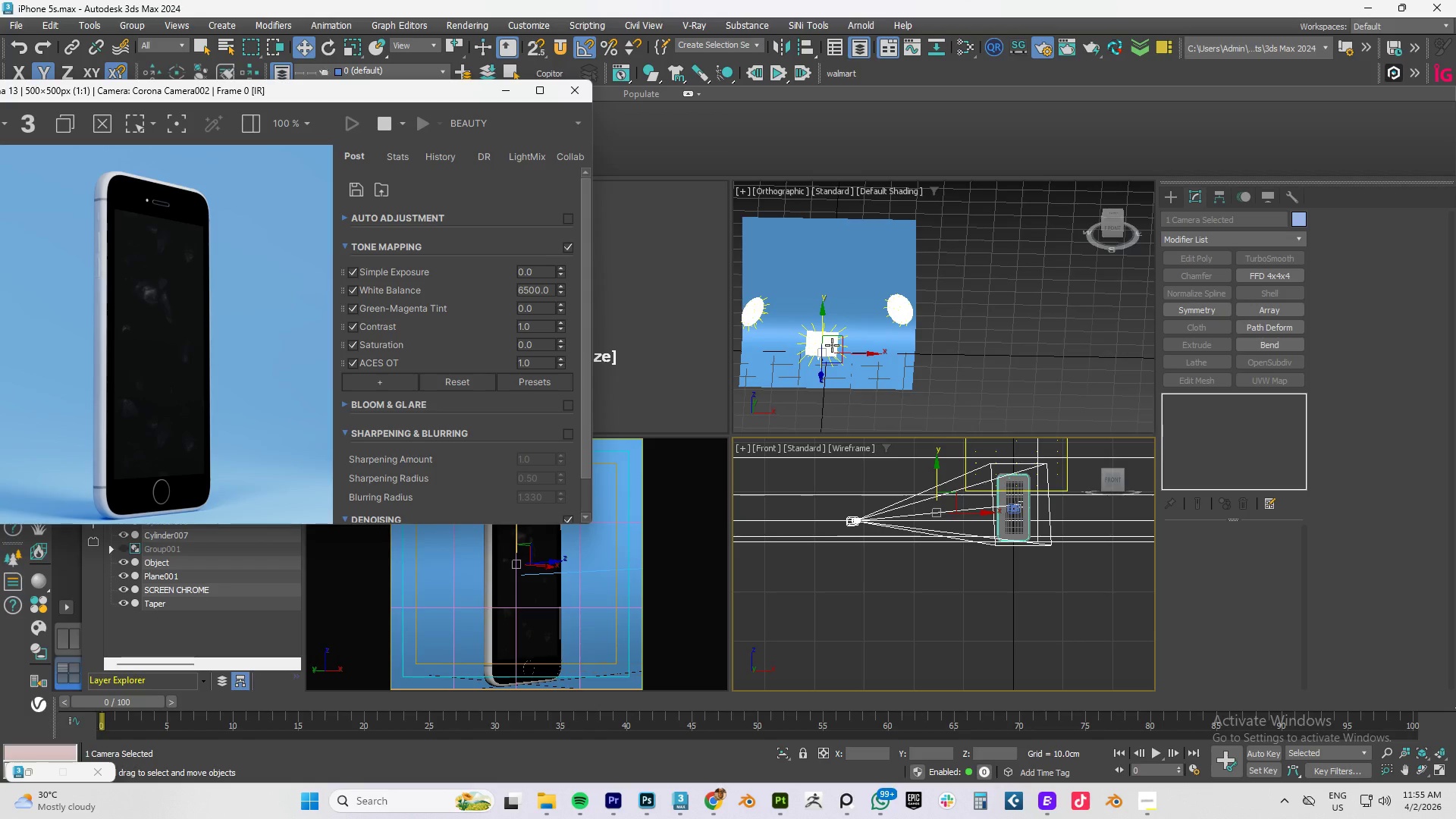 
hold_key(key=AltLeft, duration=0.67)
 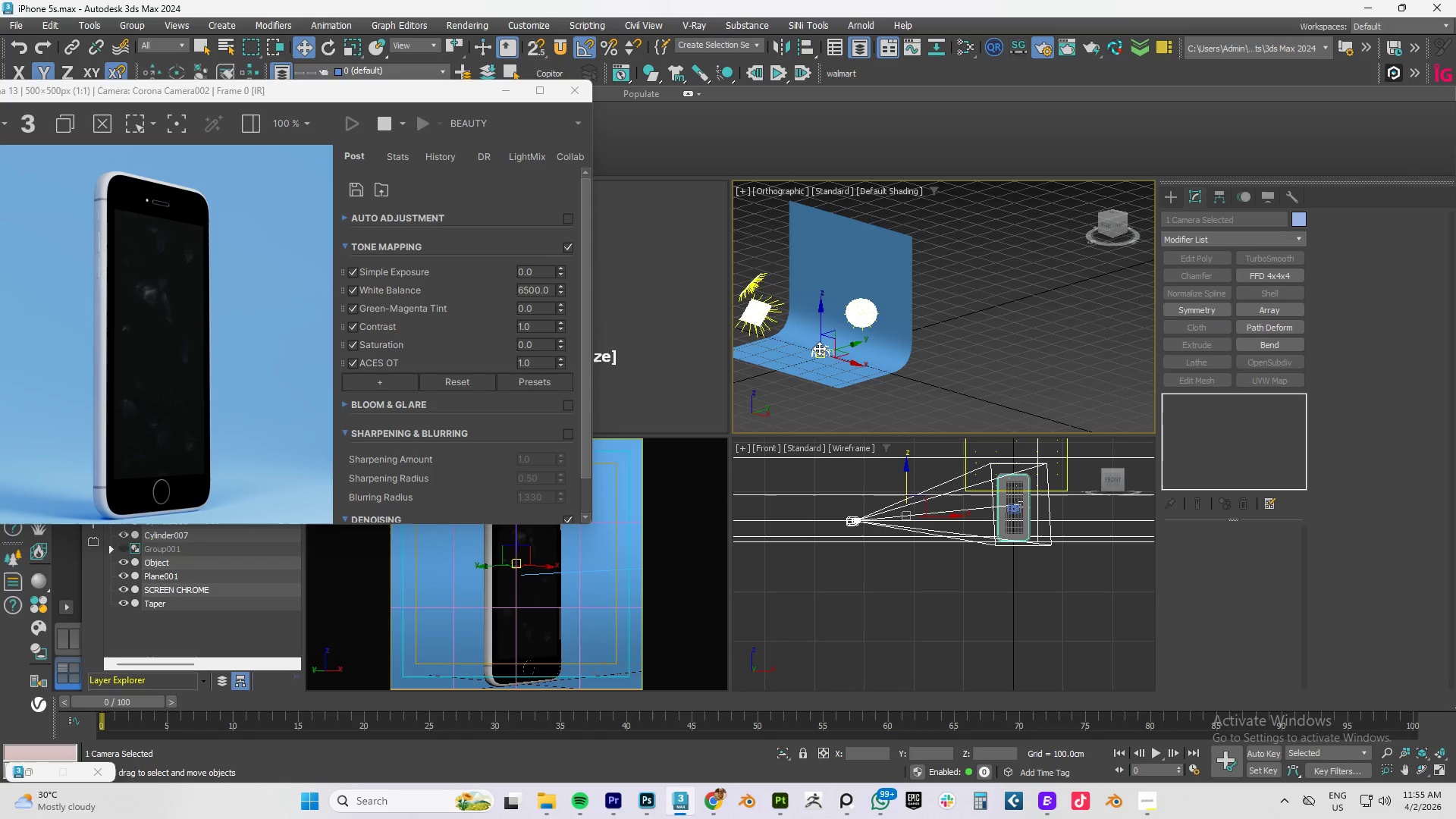 
scroll: coordinate [835, 359], scroll_direction: up, amount: 7.0
 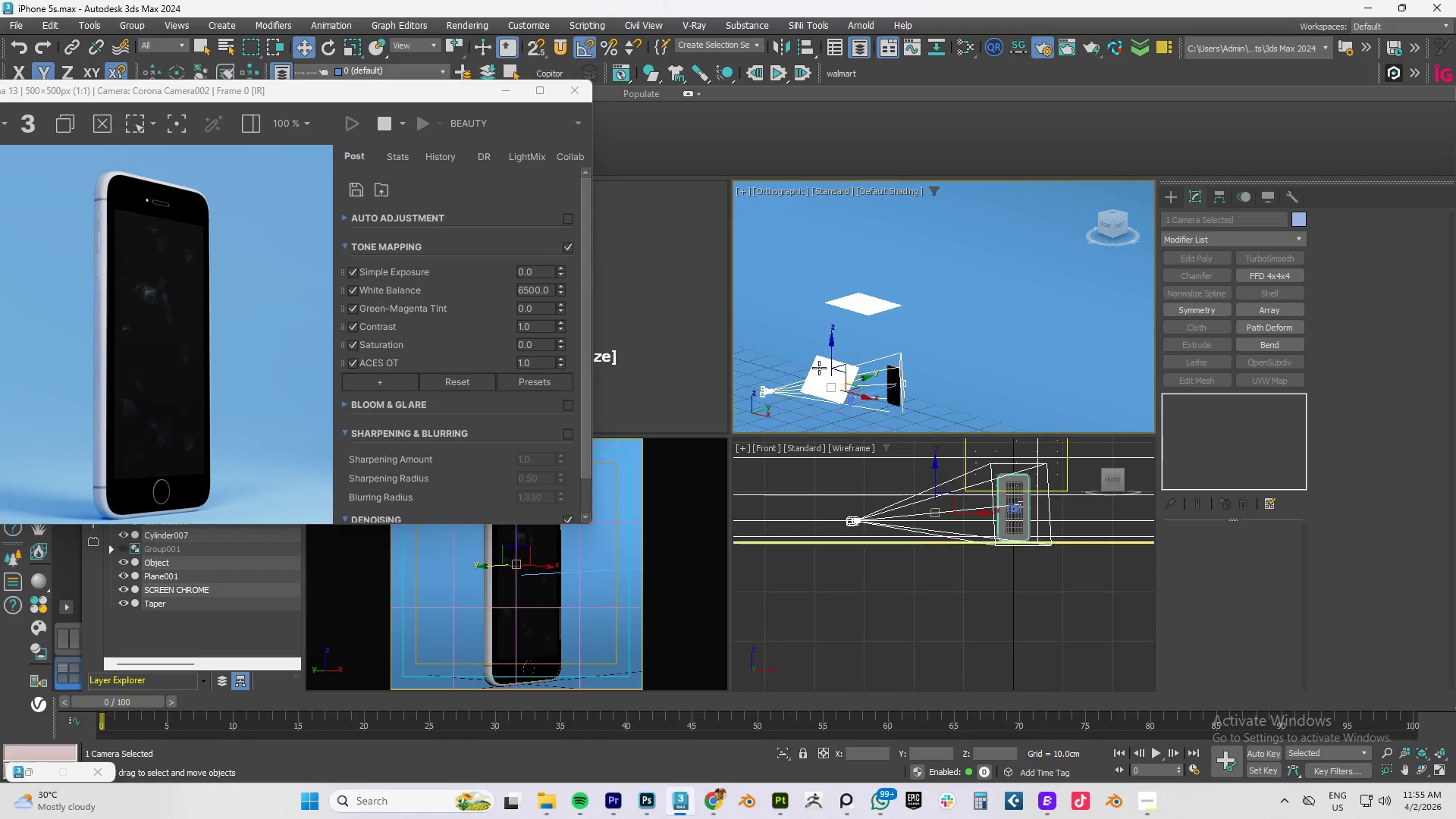 
left_click([822, 368])
 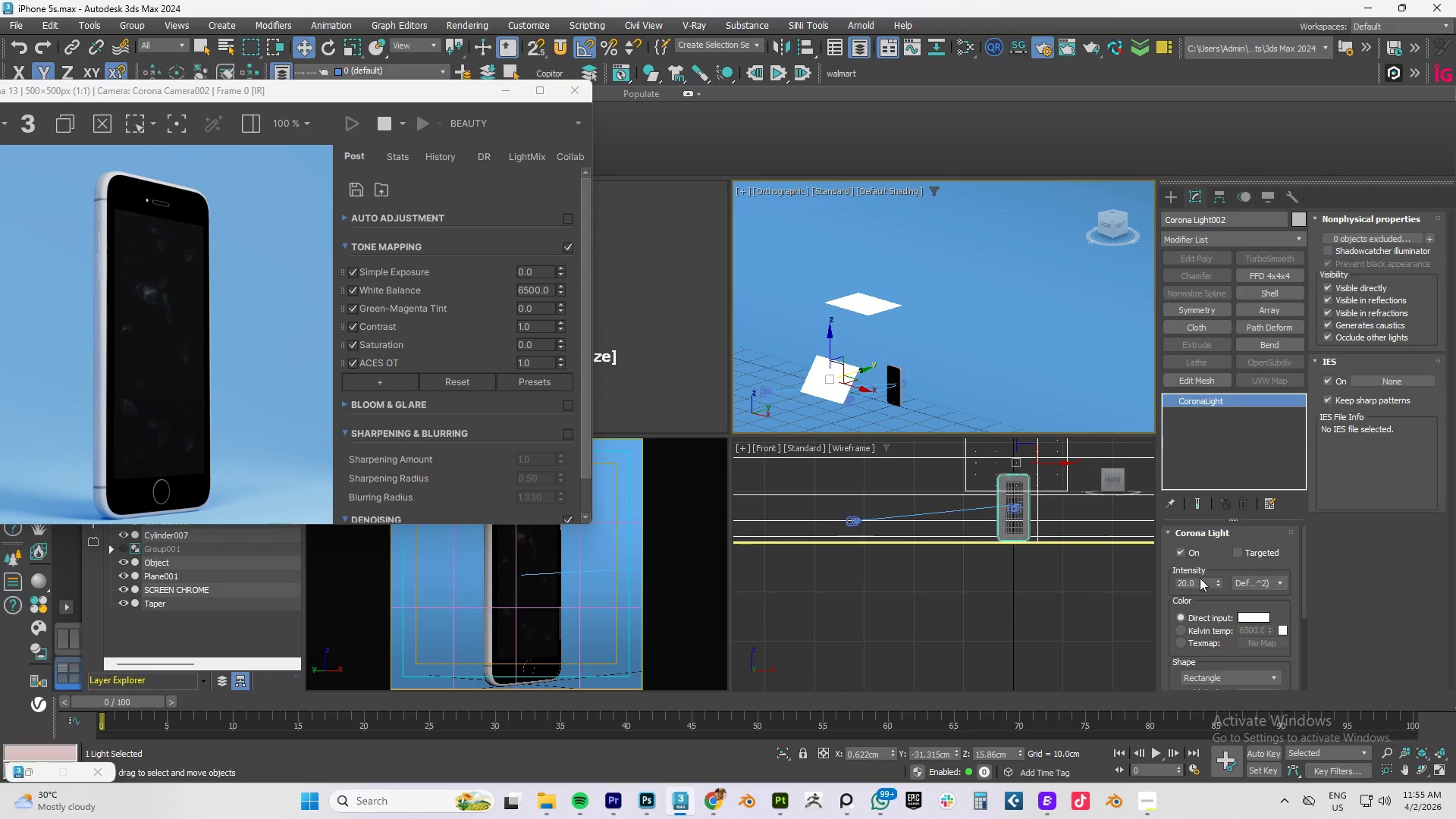 
double_click([1202, 582])
 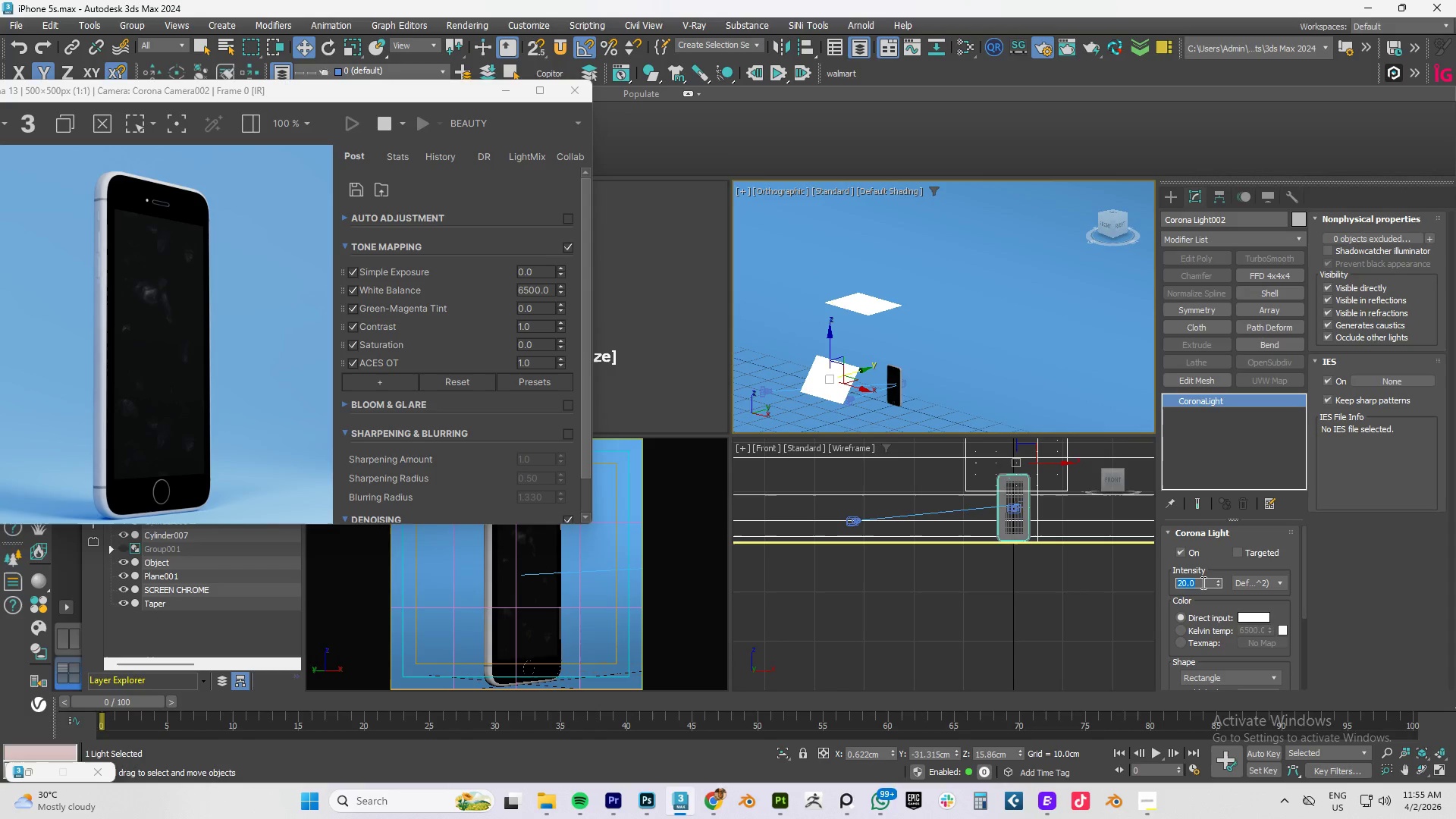 
key(Numpad1)
 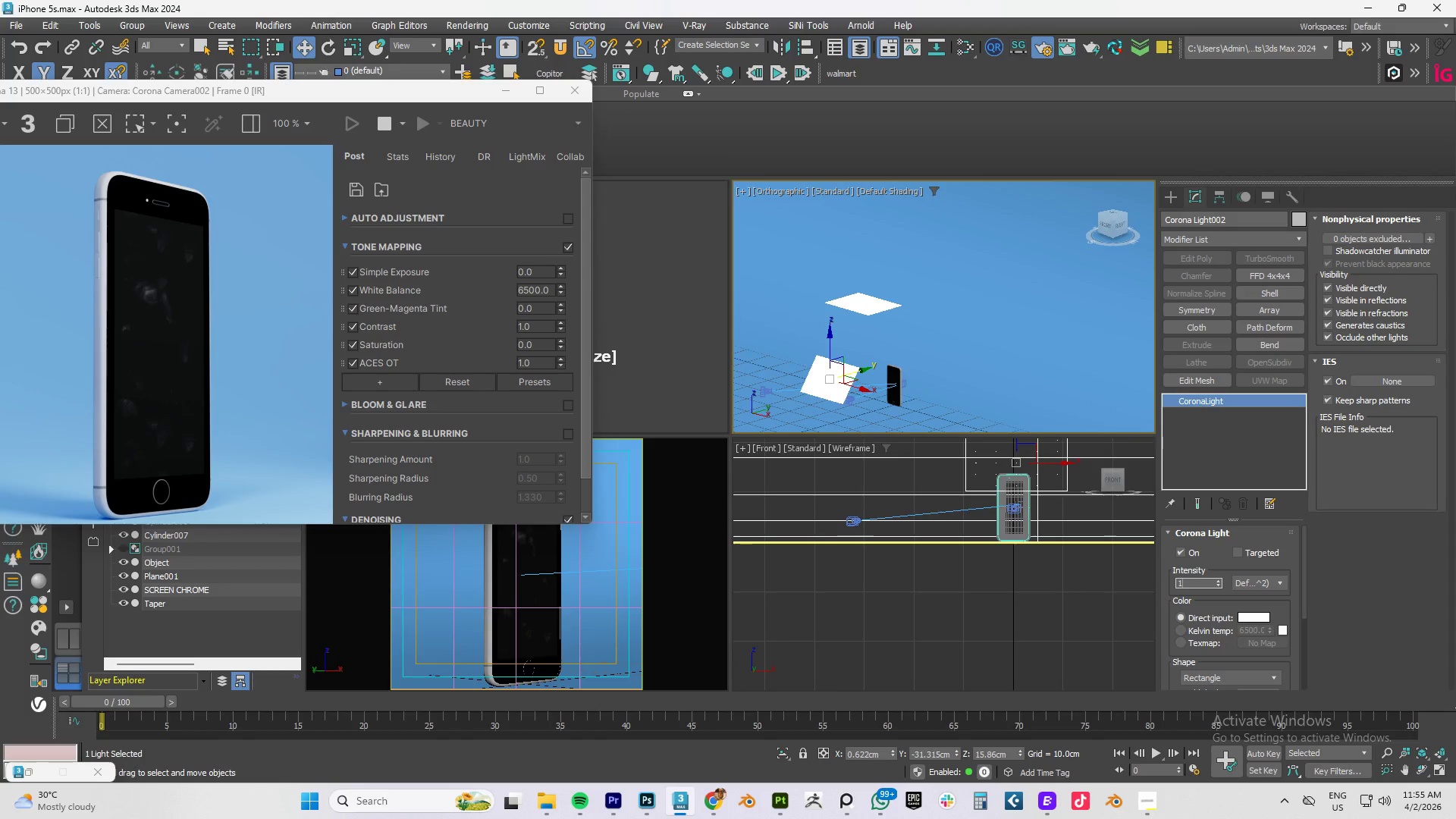 
key(Numpad0)
 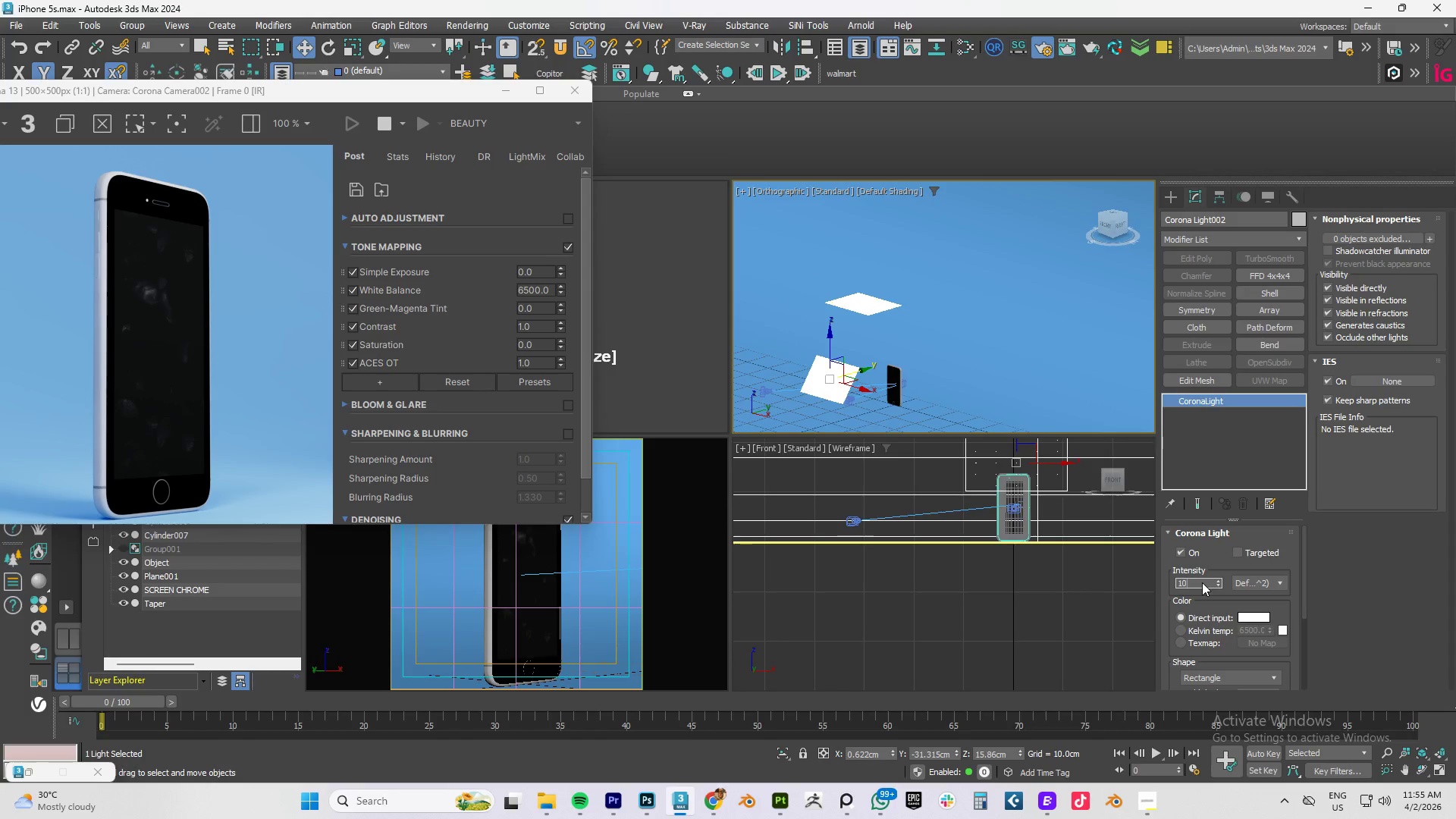 
key(NumpadEnter)
 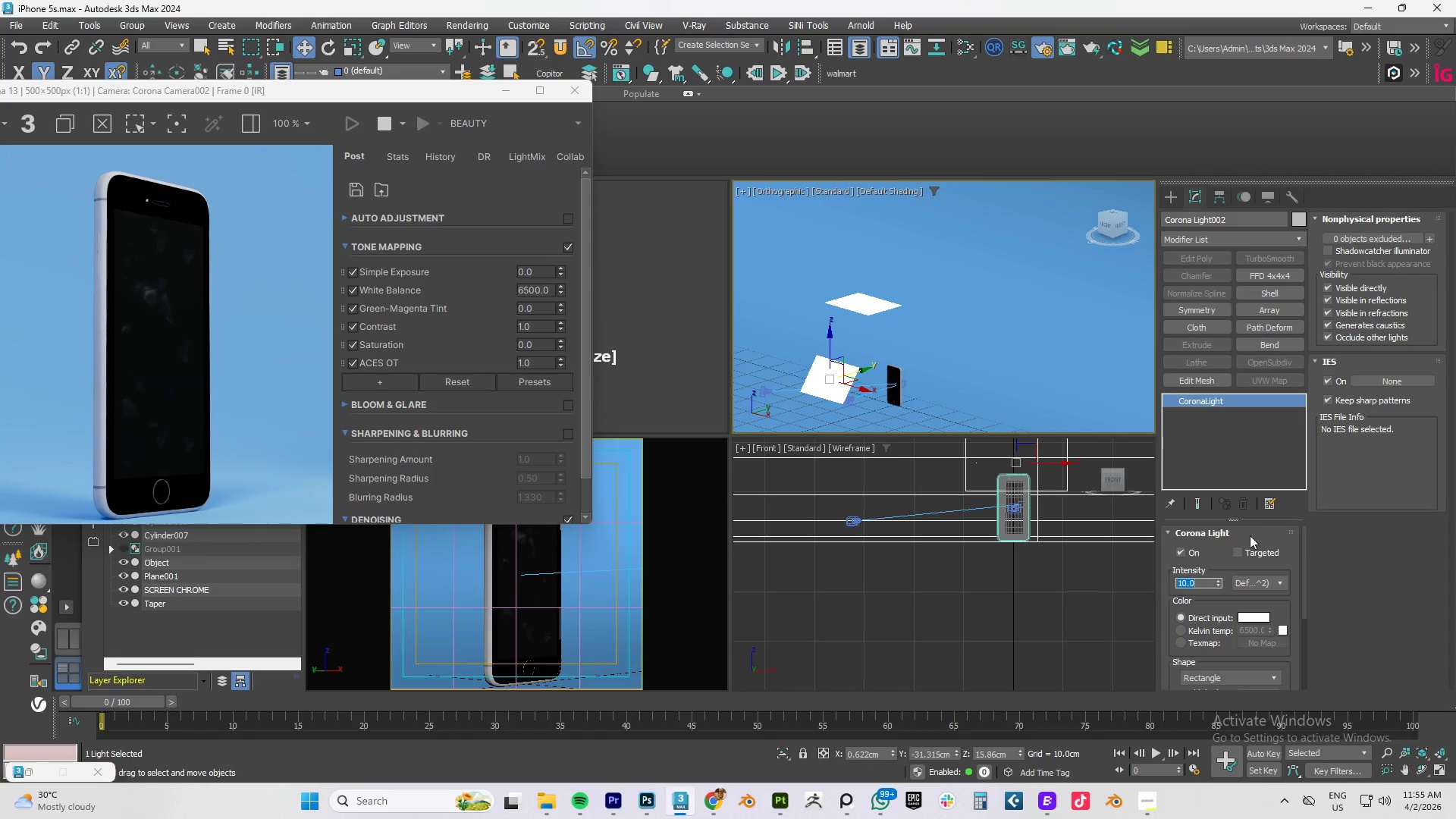 
left_click([1028, 381])
 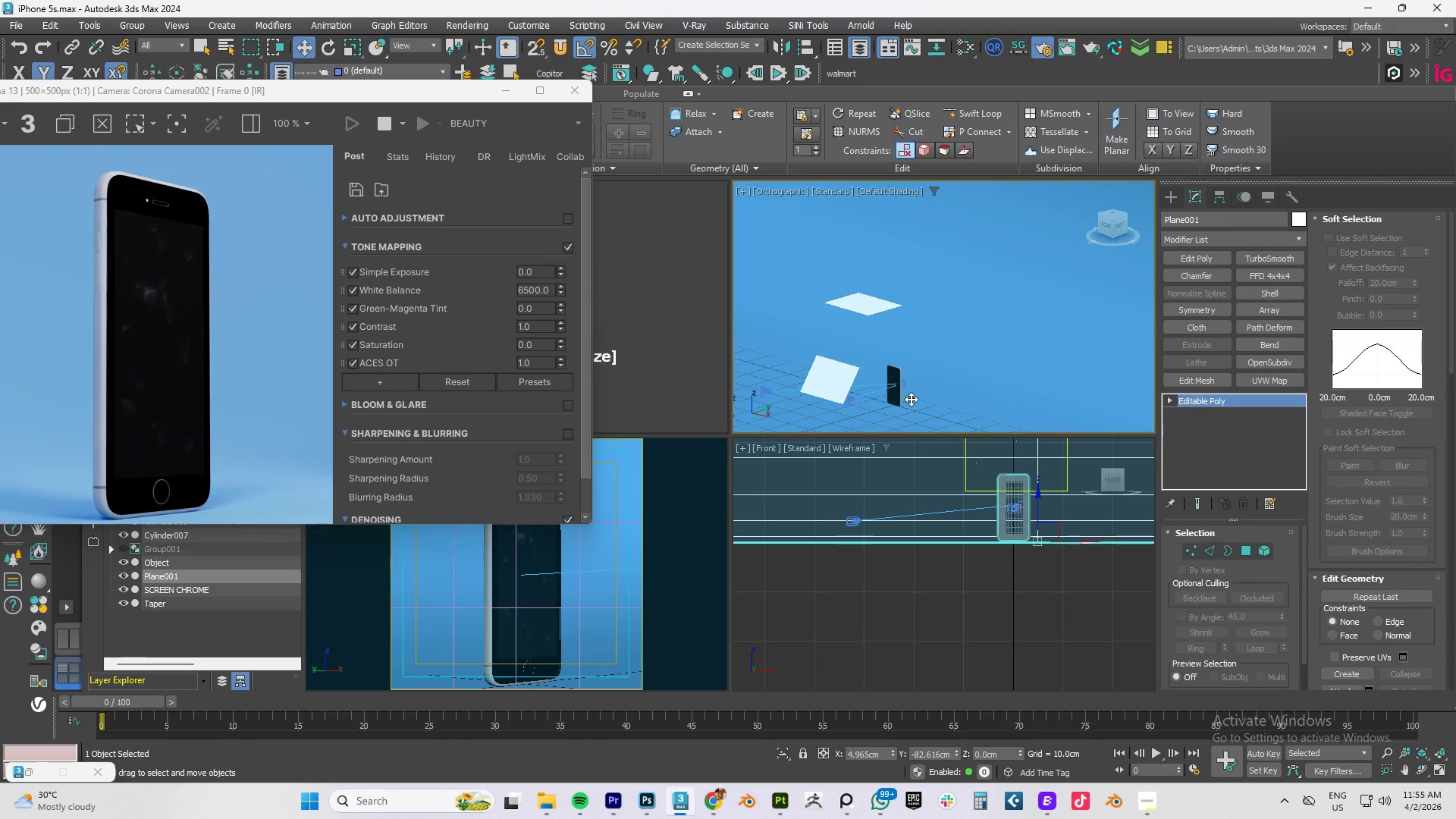 
scroll: coordinate [946, 373], scroll_direction: down, amount: 4.0
 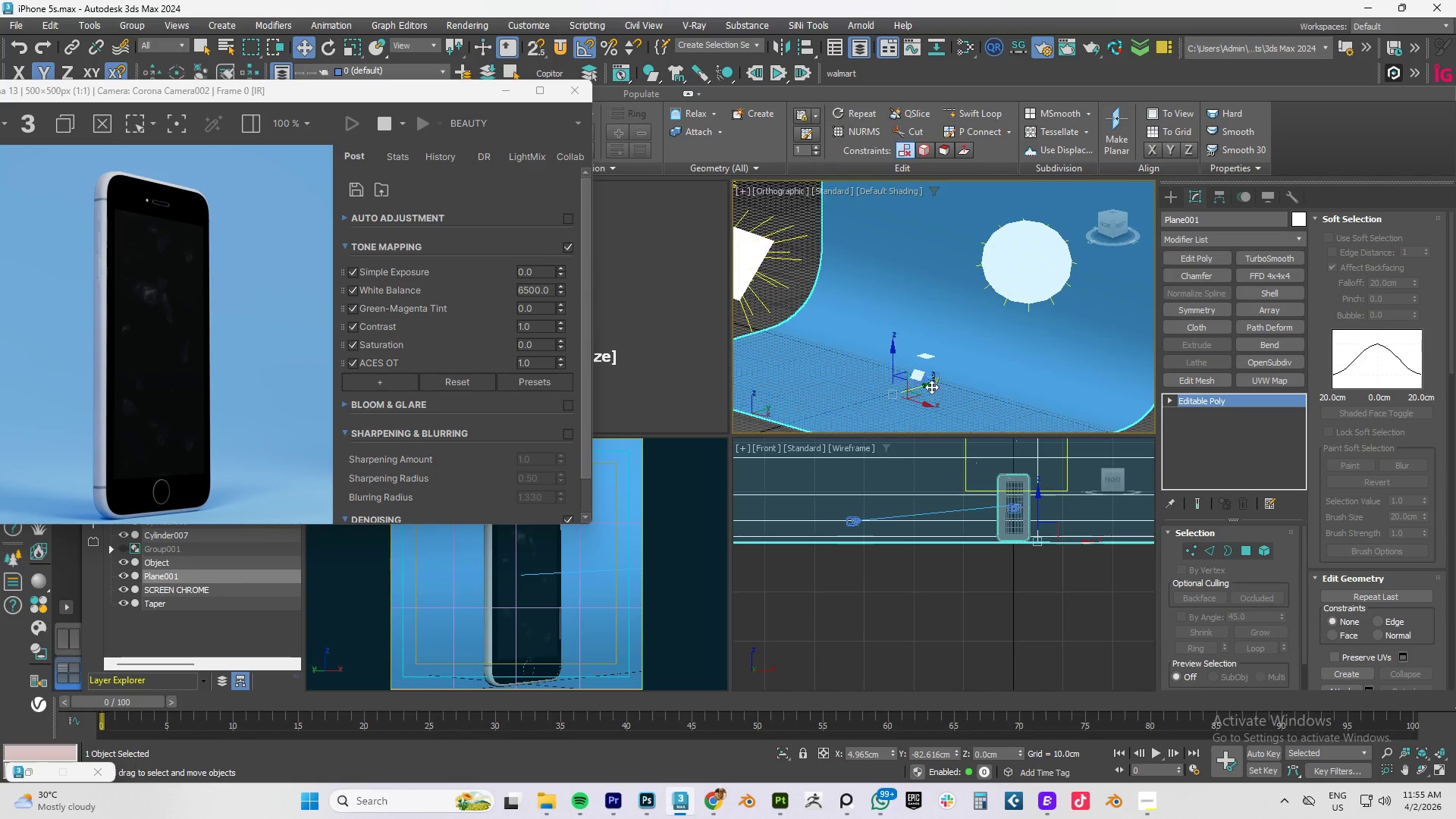 
left_click_drag(start_coordinate=[925, 387], to_coordinate=[942, 387])
 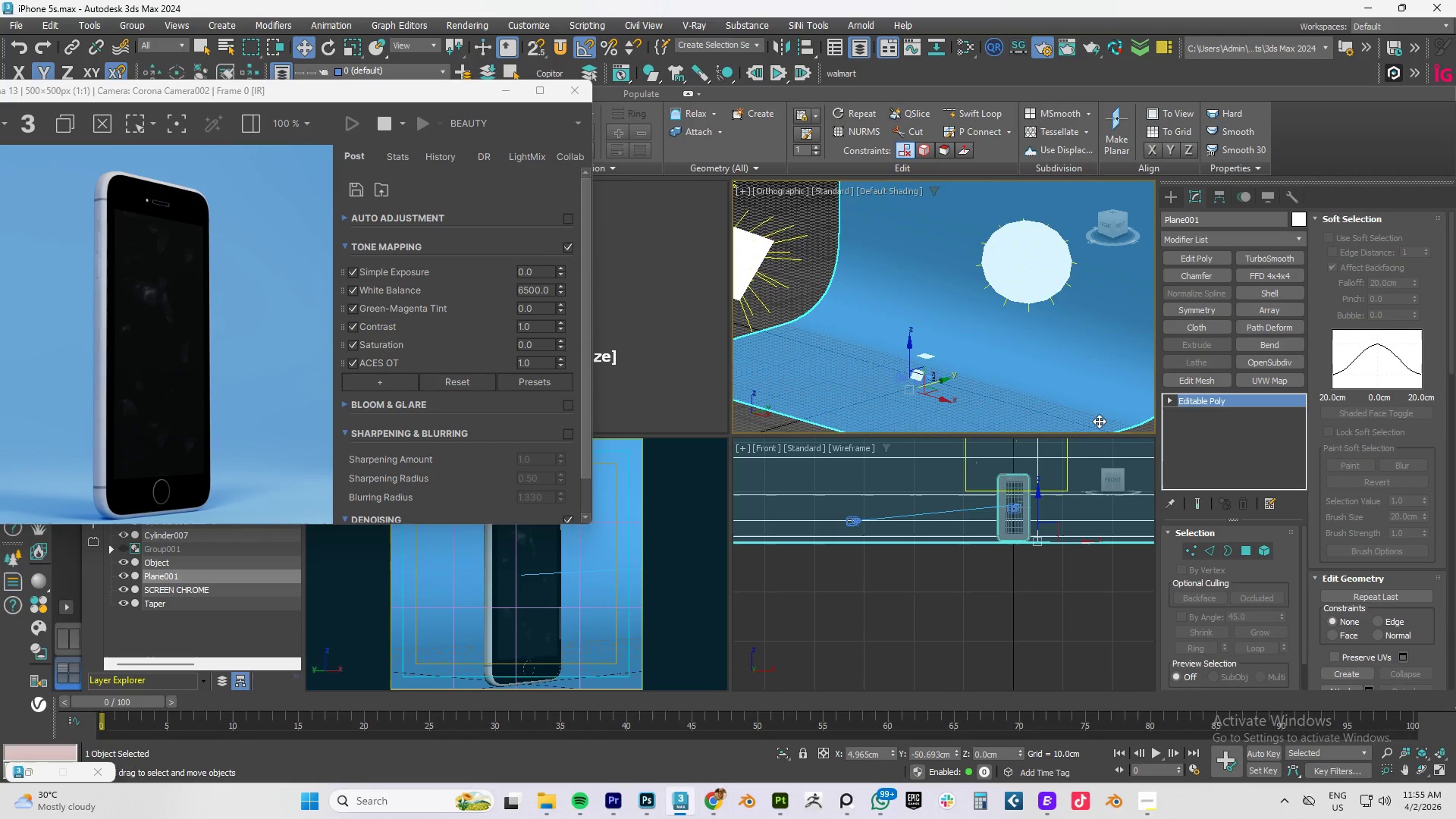 
wait(7.73)
 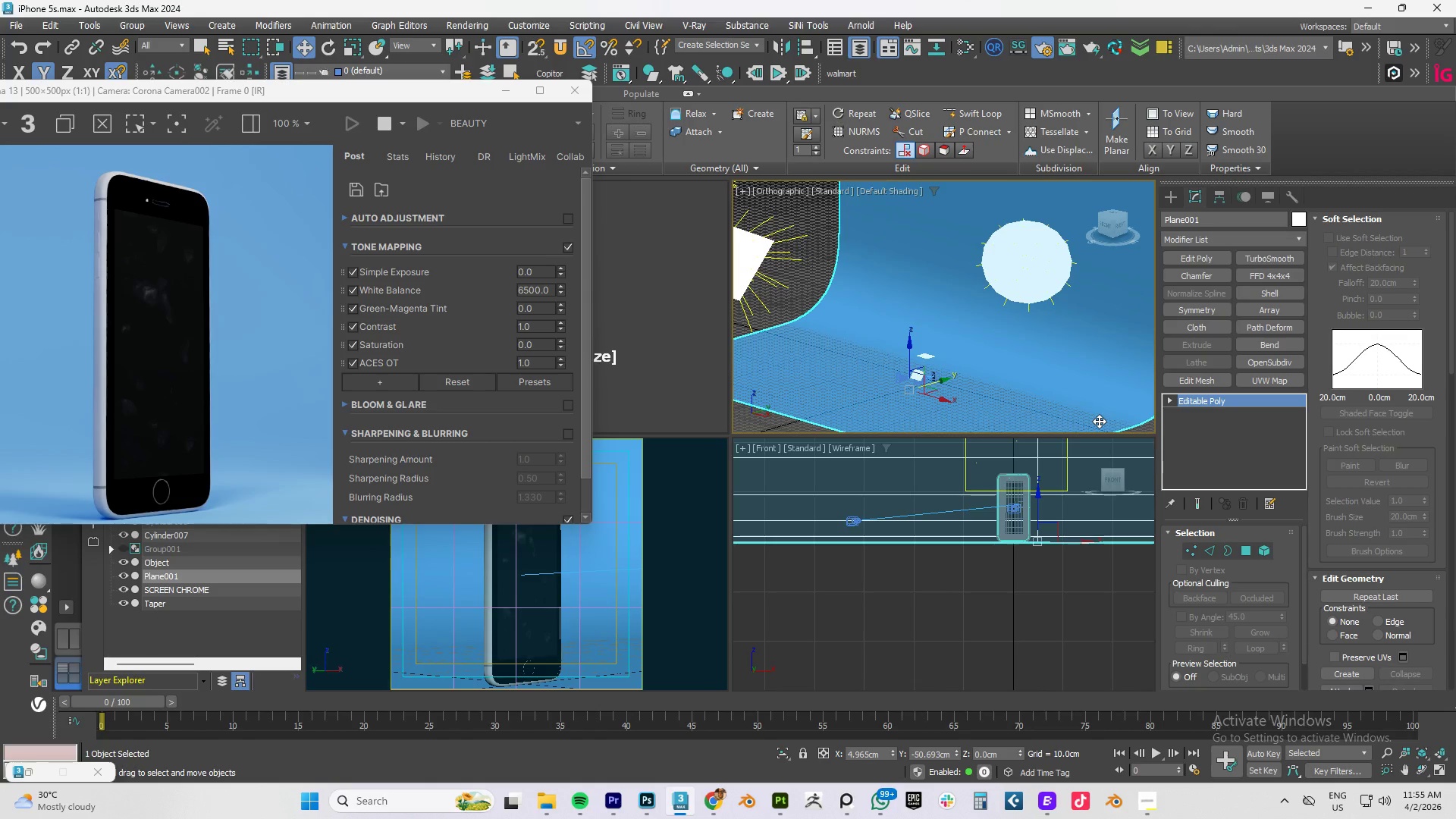 
type([Delete]tz)
 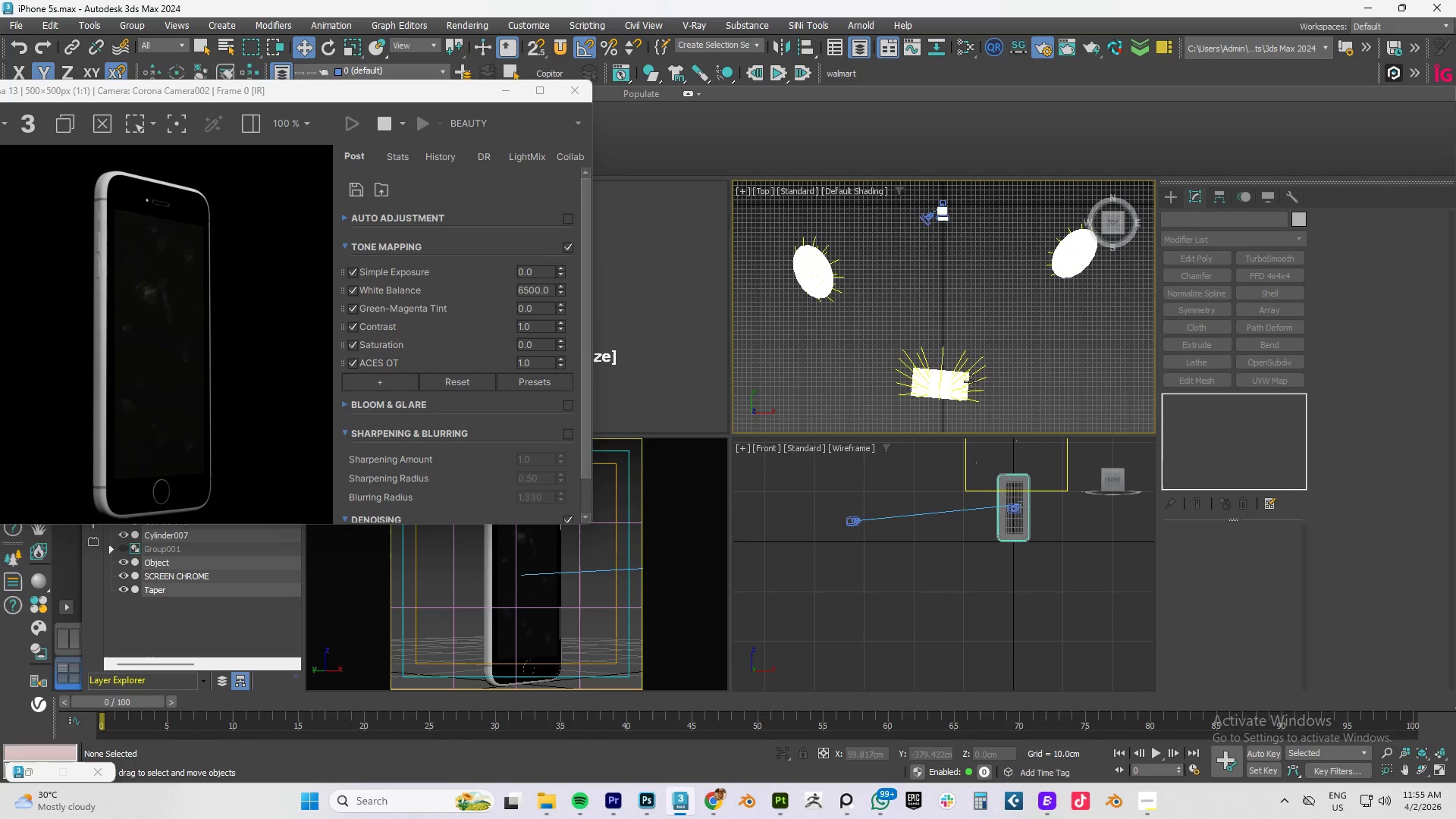 
scroll: coordinate [965, 345], scroll_direction: down, amount: 4.0
 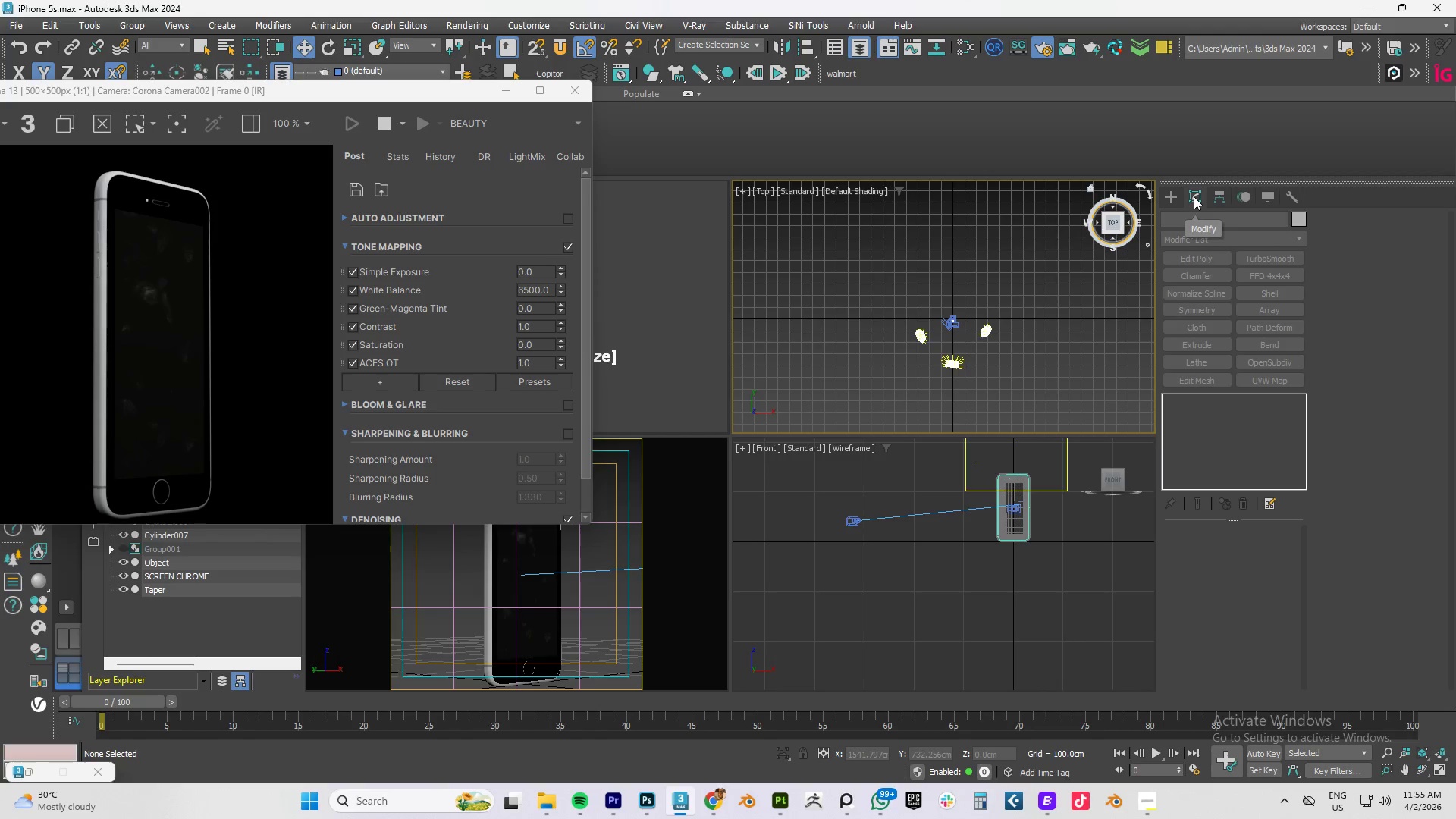 
wait(7.74)
 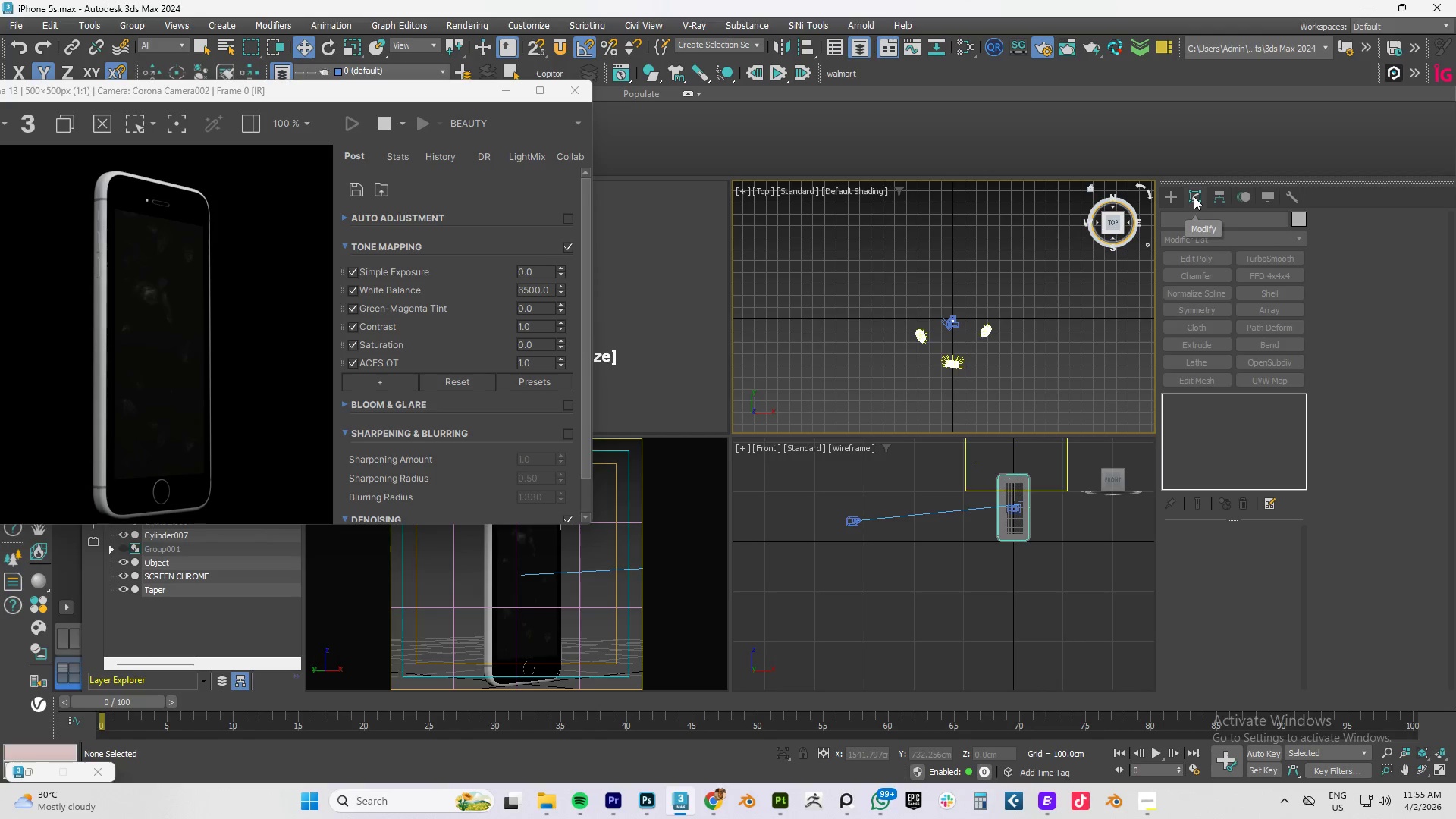 
left_click([1175, 199])
 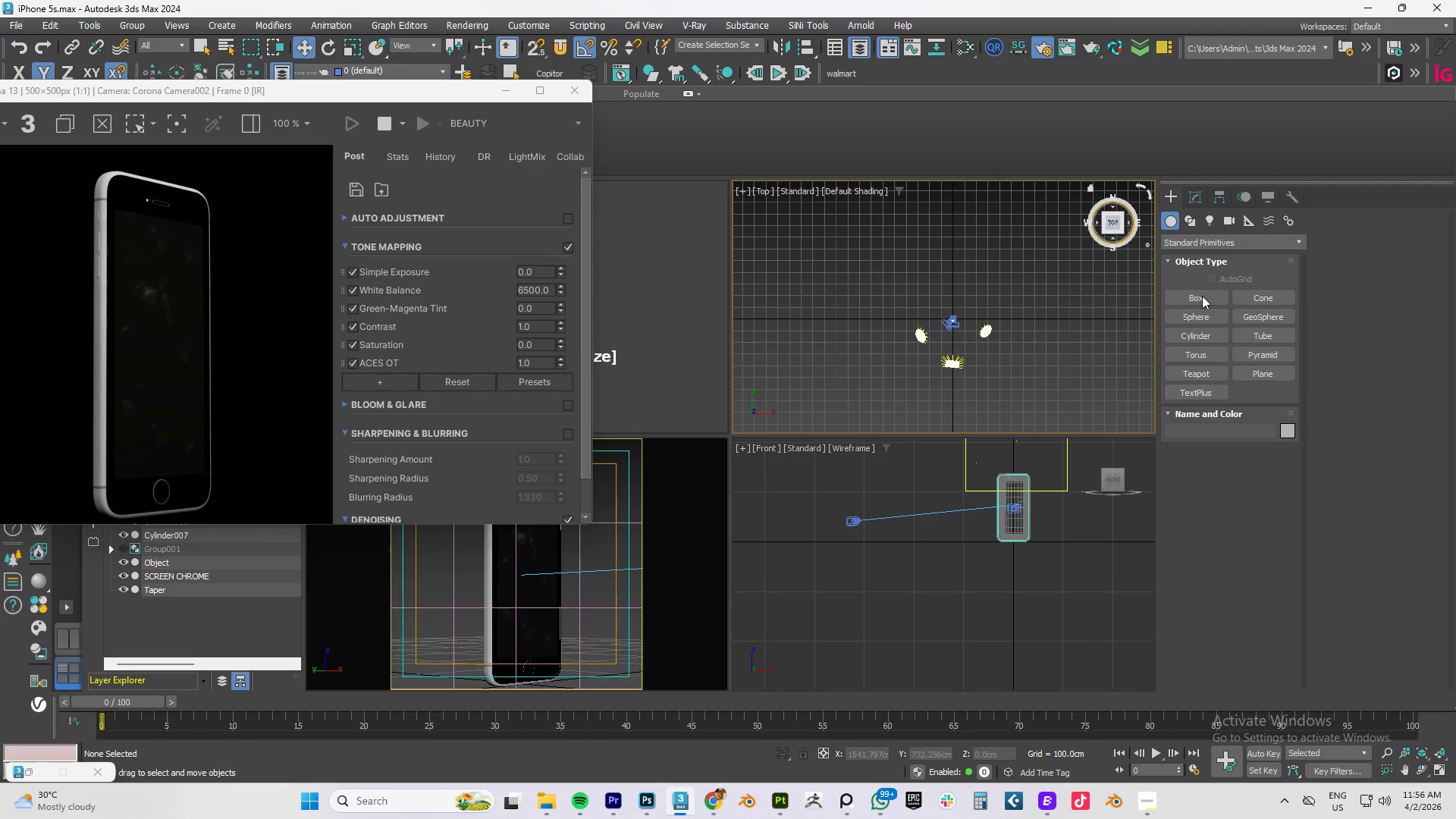 
left_click([1195, 313])
 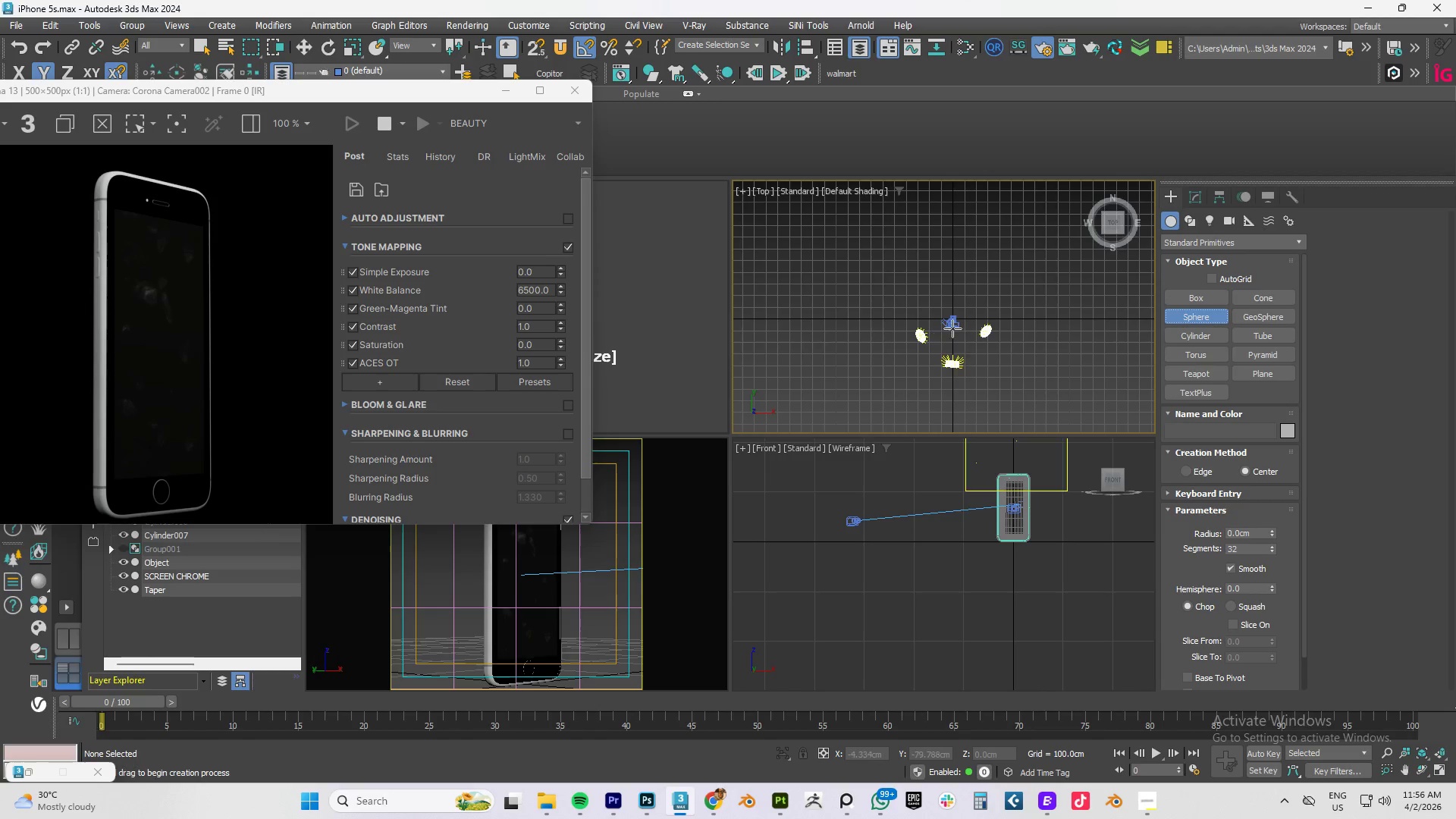 
left_click_drag(start_coordinate=[952, 328], to_coordinate=[1073, 443])
 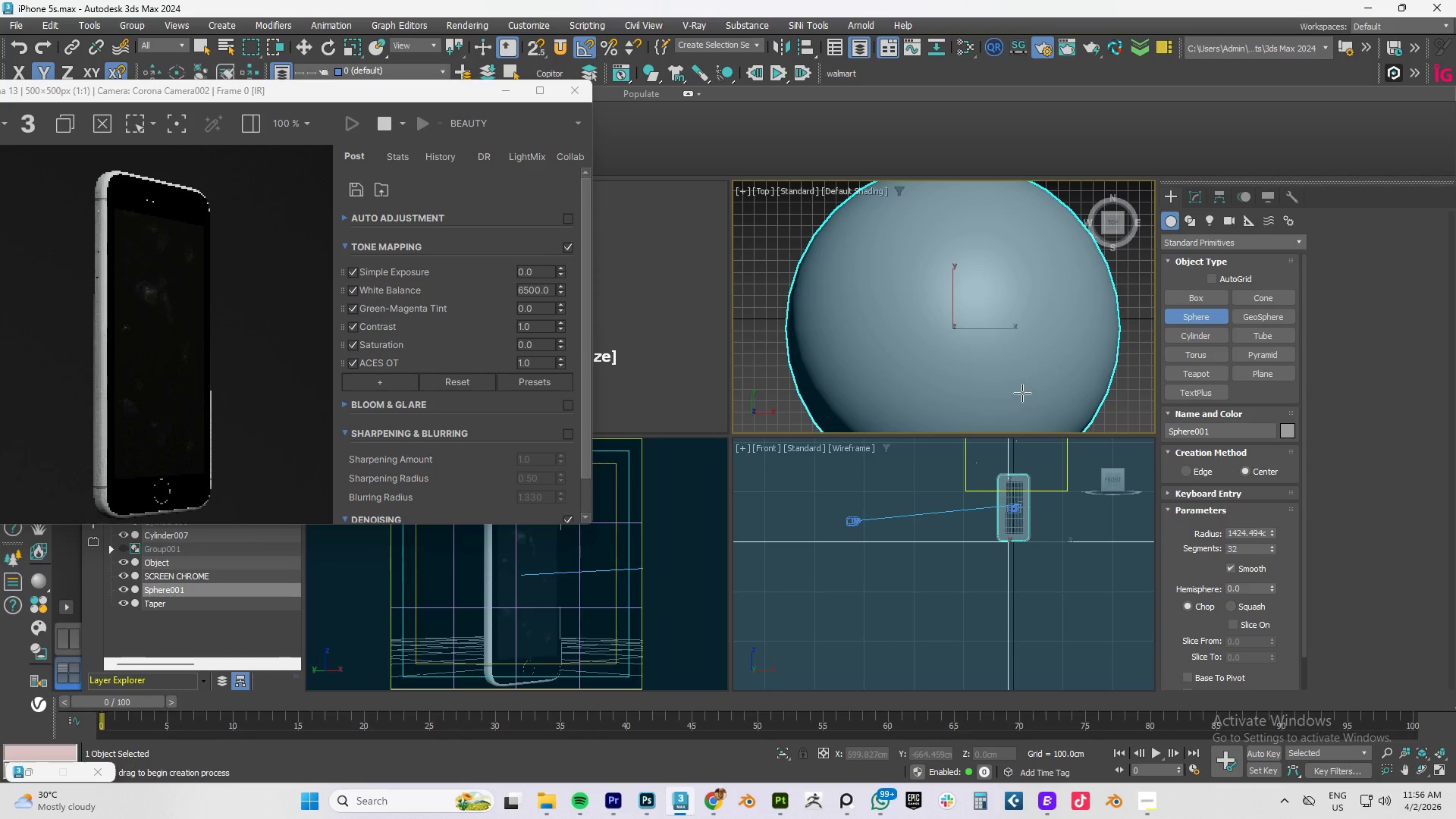 
key(F3)
 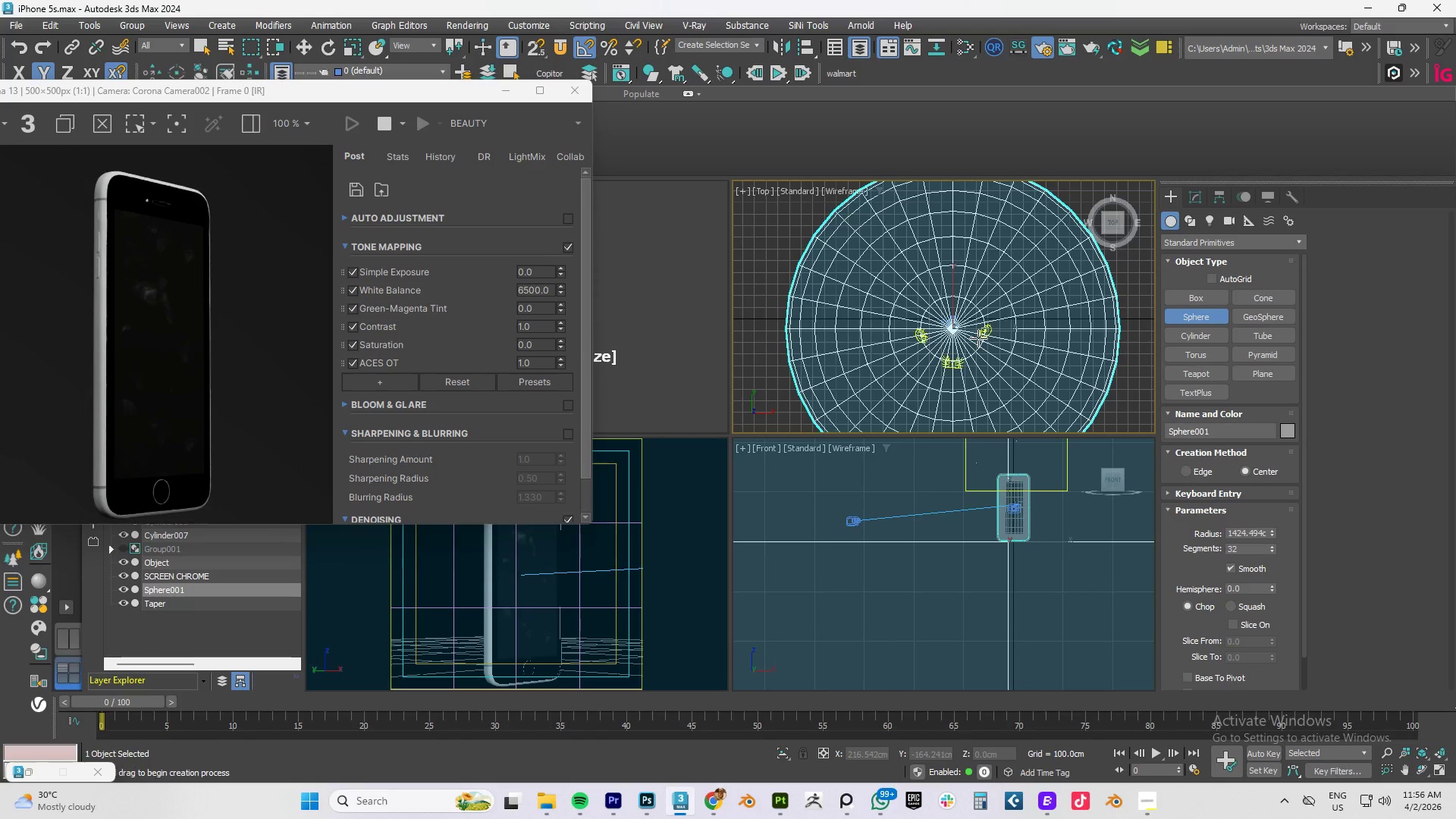 
key(R)
 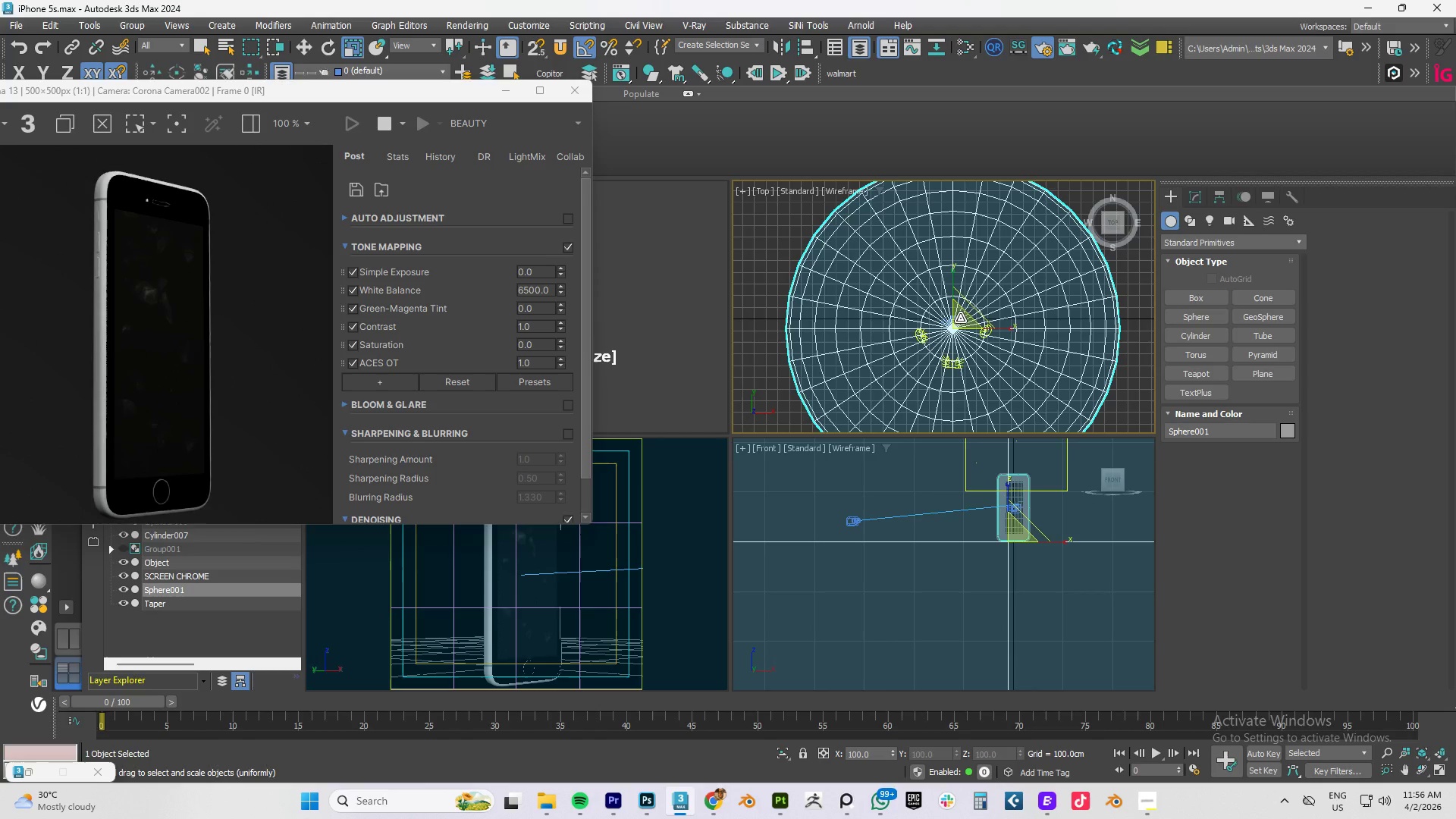 
left_click_drag(start_coordinate=[960, 318], to_coordinate=[965, 290])
 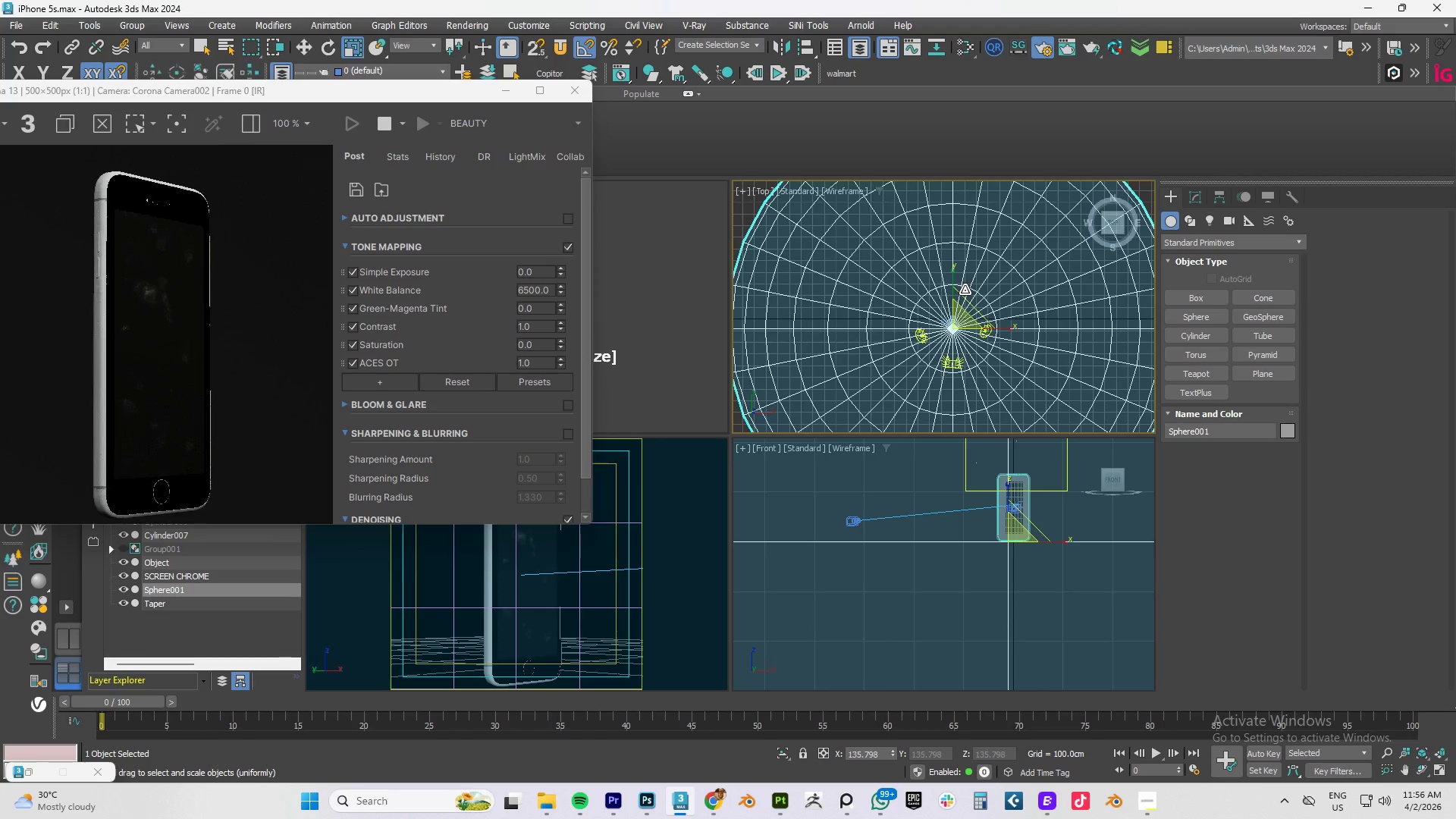 
key(M)
 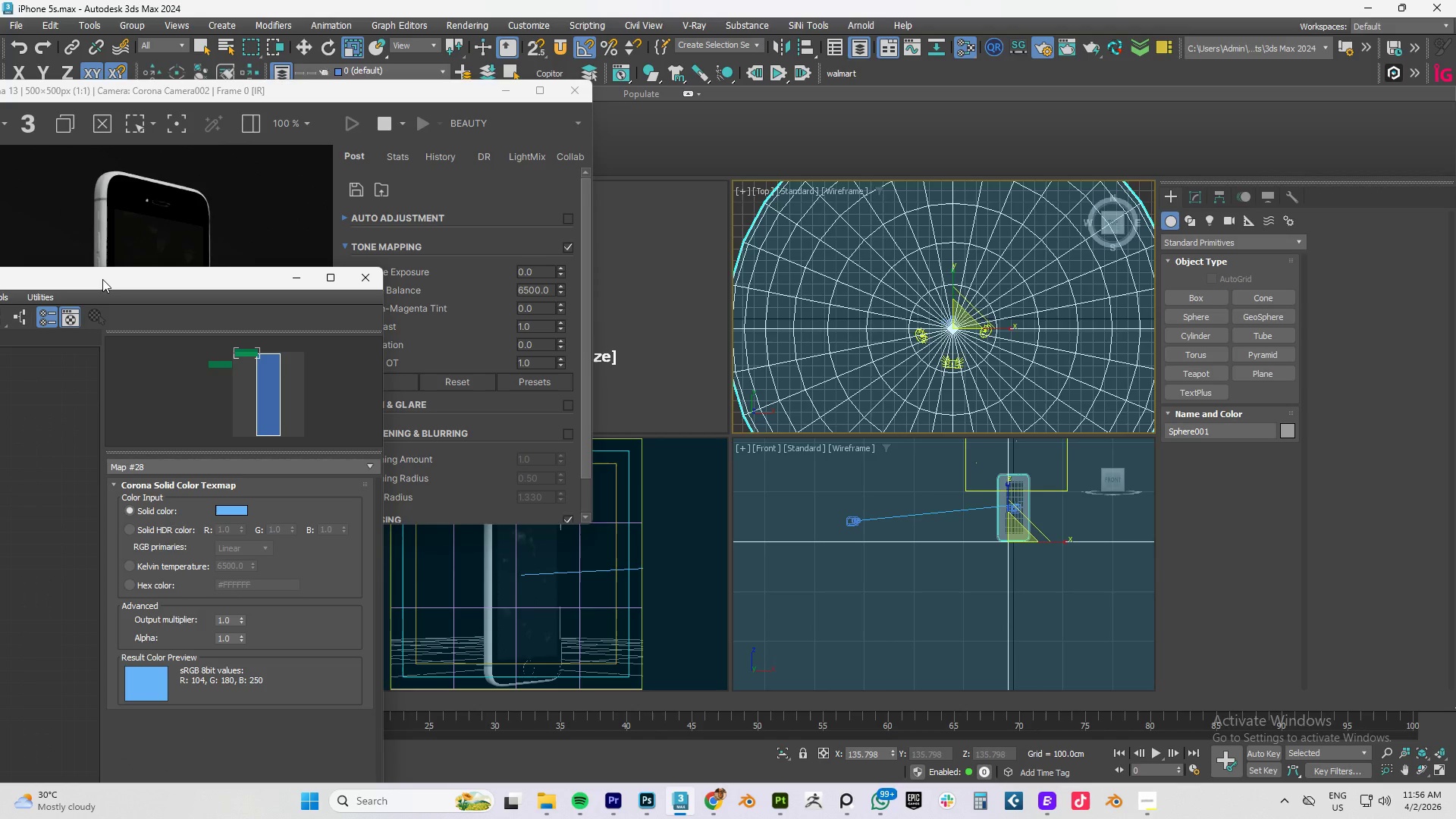 
left_click_drag(start_coordinate=[96, 280], to_coordinate=[368, 322])
 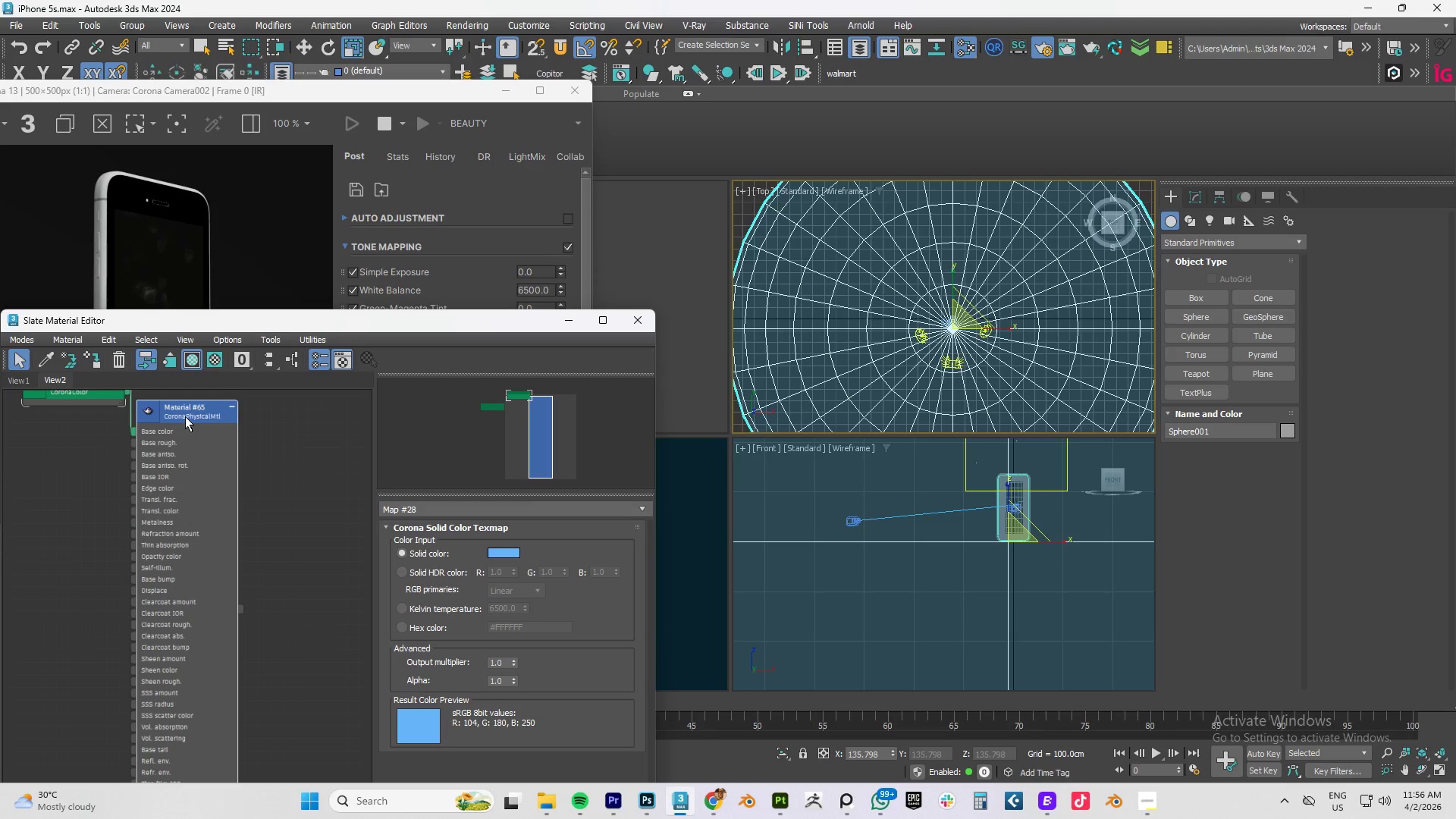 
right_click([185, 416])
 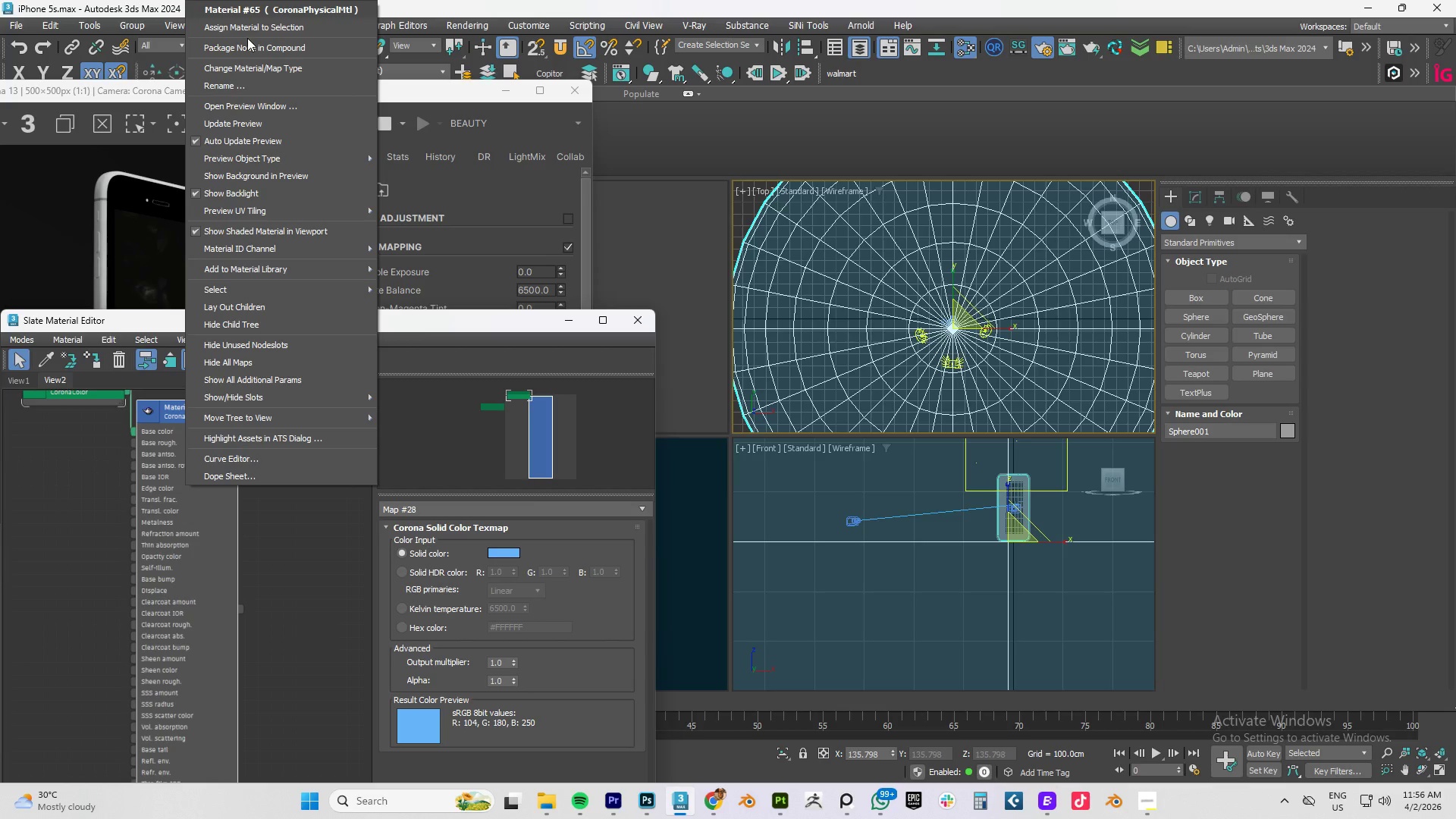 
left_click([250, 30])
 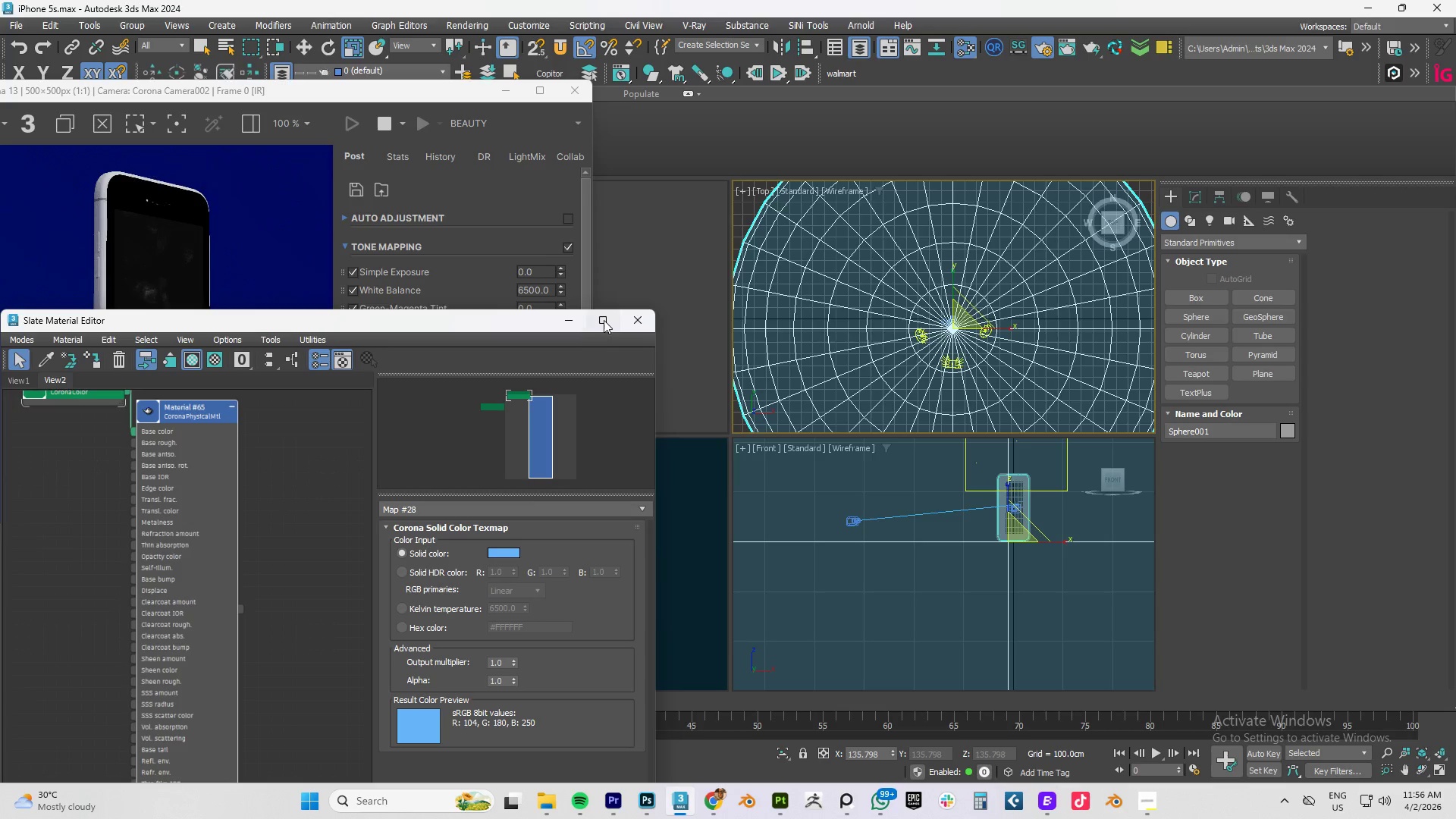 
mouse_move([551, 324])
 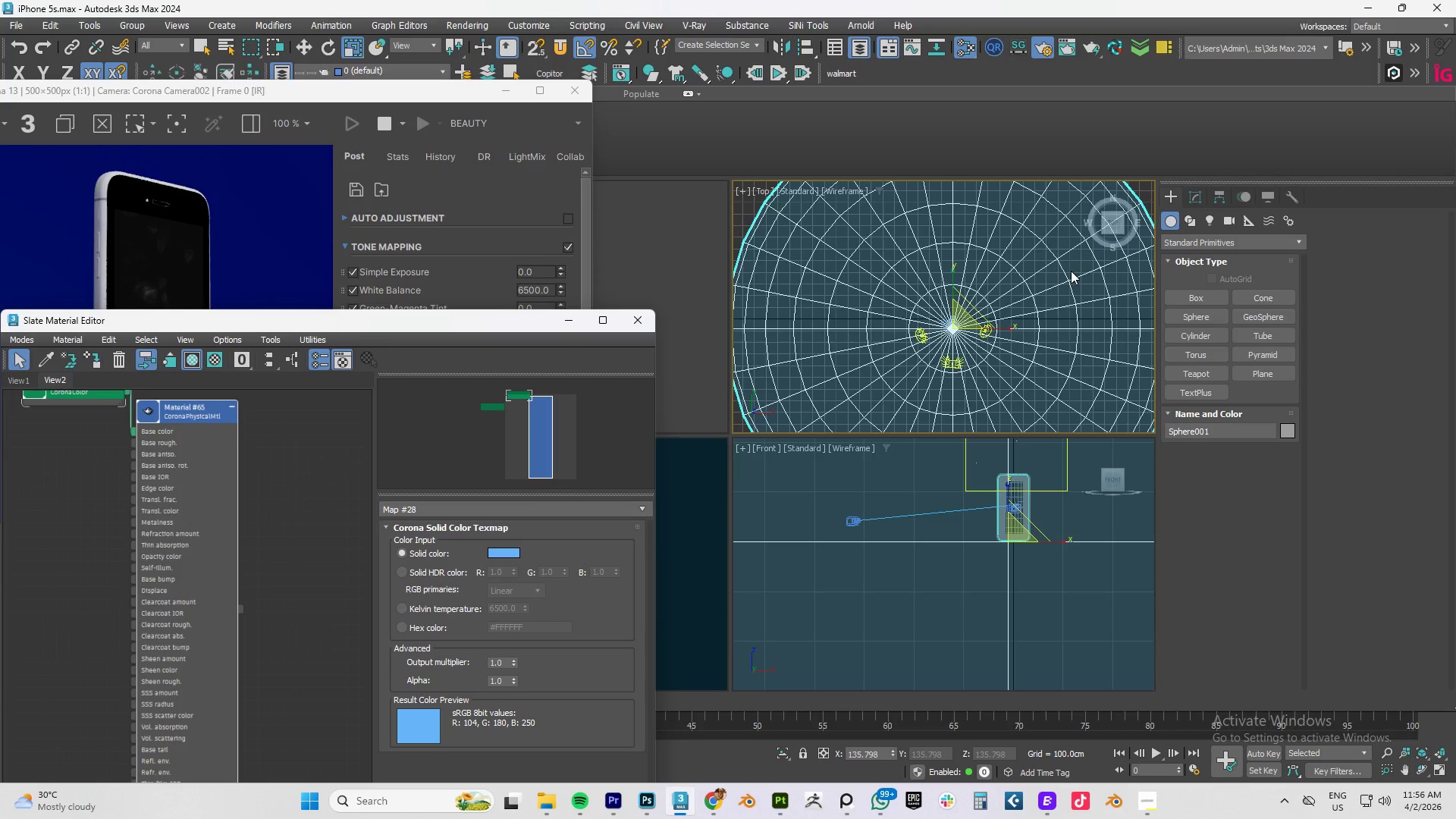 
right_click([1039, 271])
 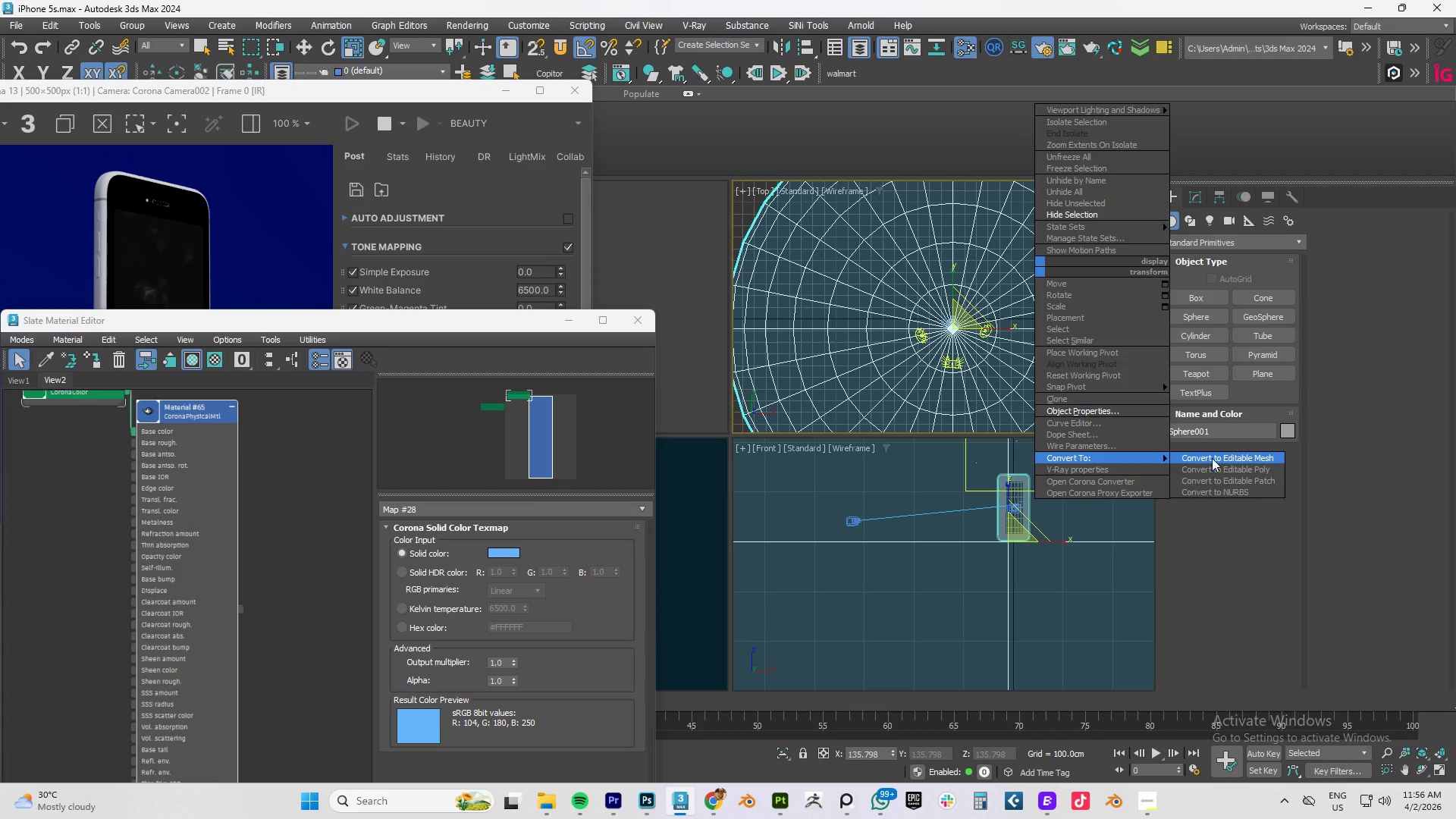 
left_click([1228, 466])
 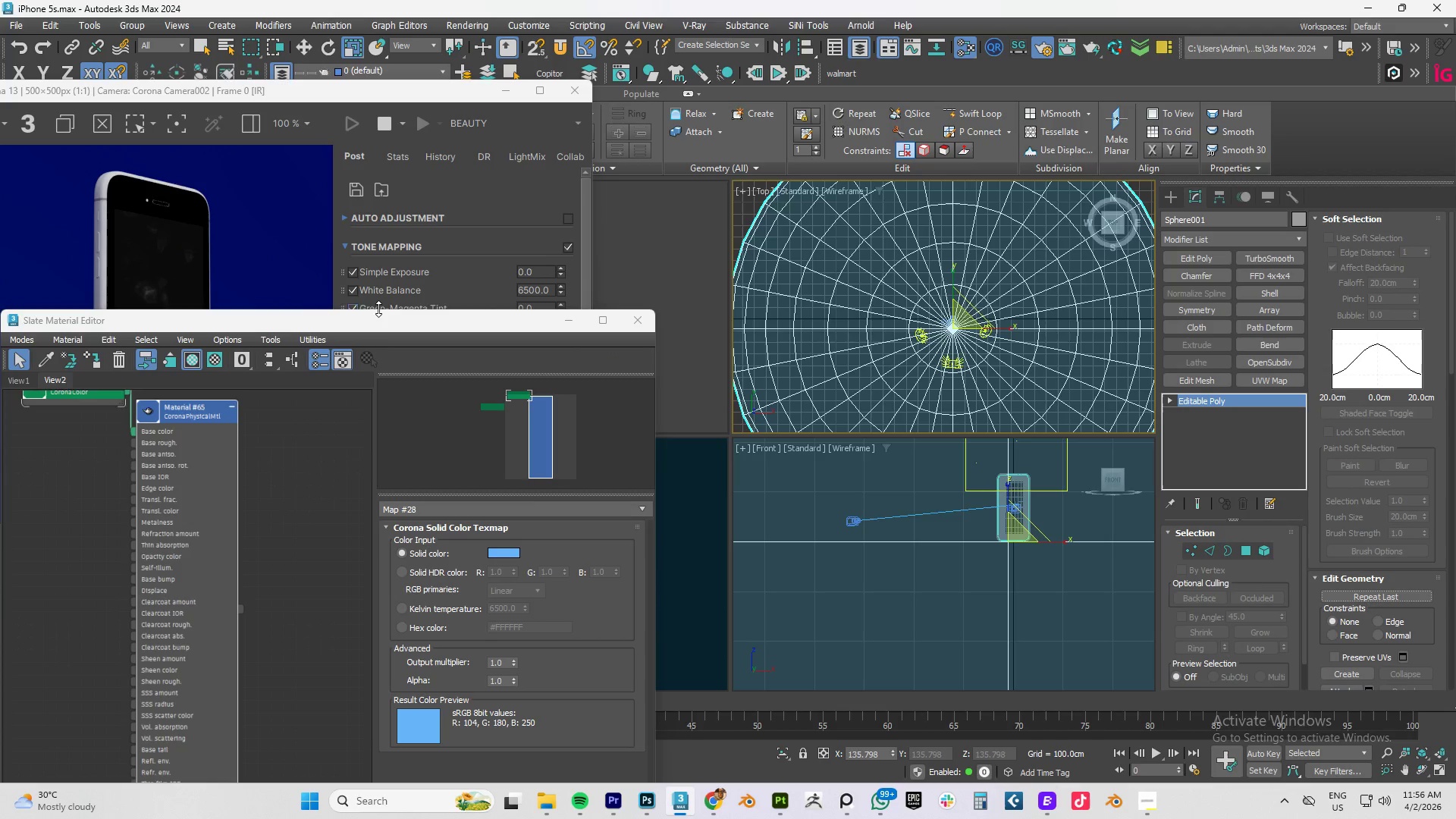 
left_click_drag(start_coordinate=[368, 327], to_coordinate=[391, 238])
 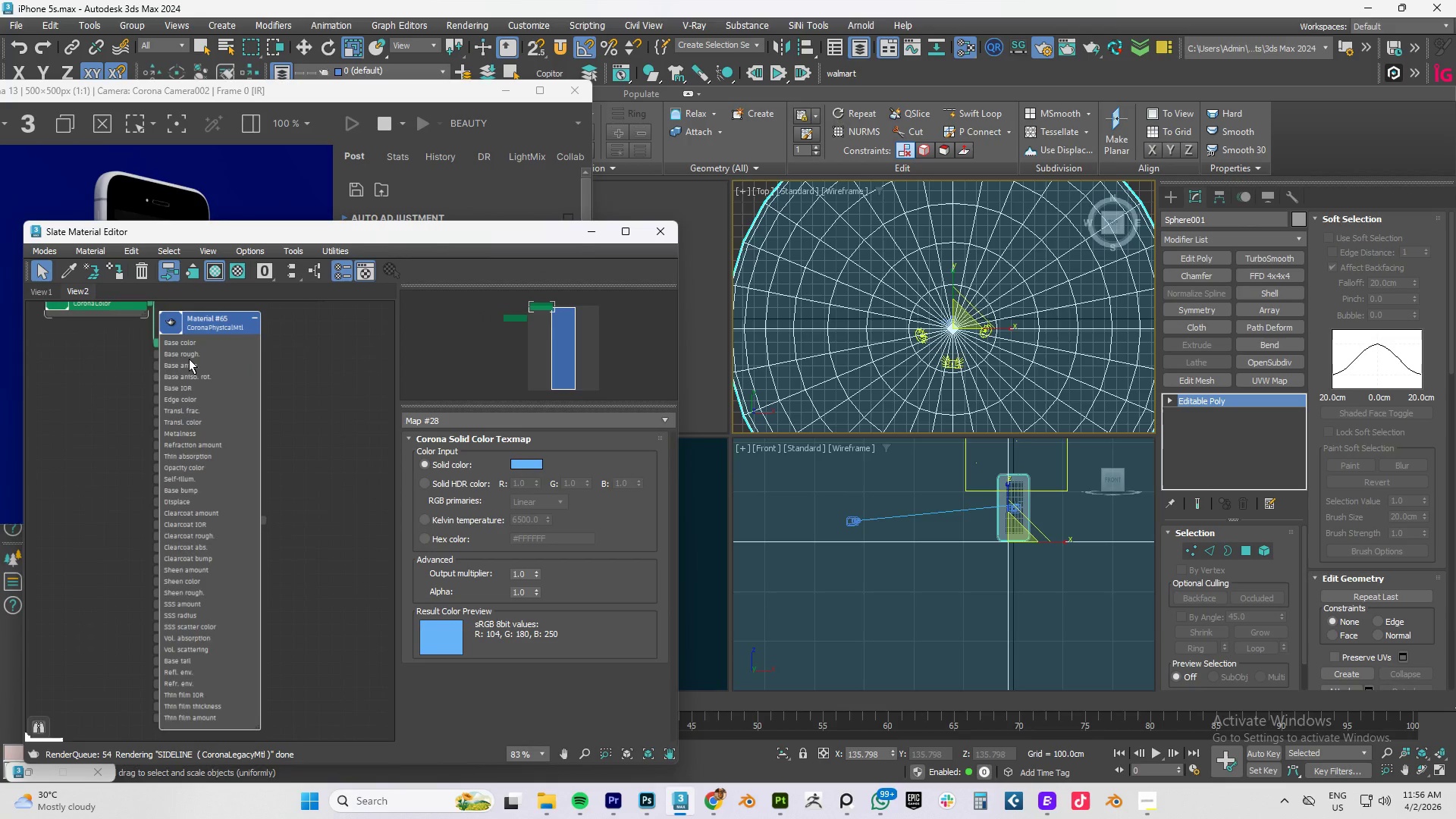 
scroll: coordinate [189, 359], scroll_direction: down, amount: 2.0
 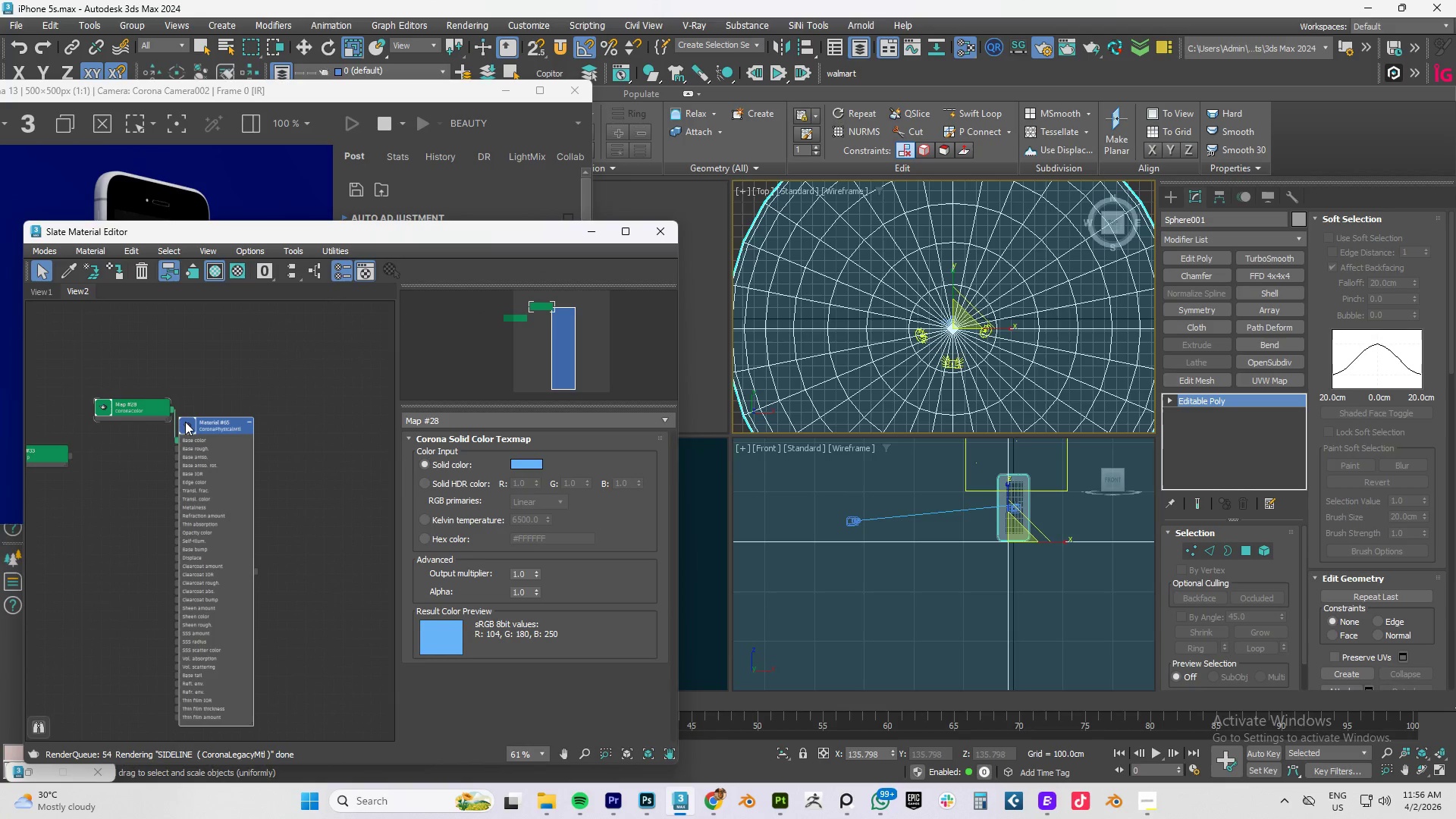 
right_click([185, 422])
 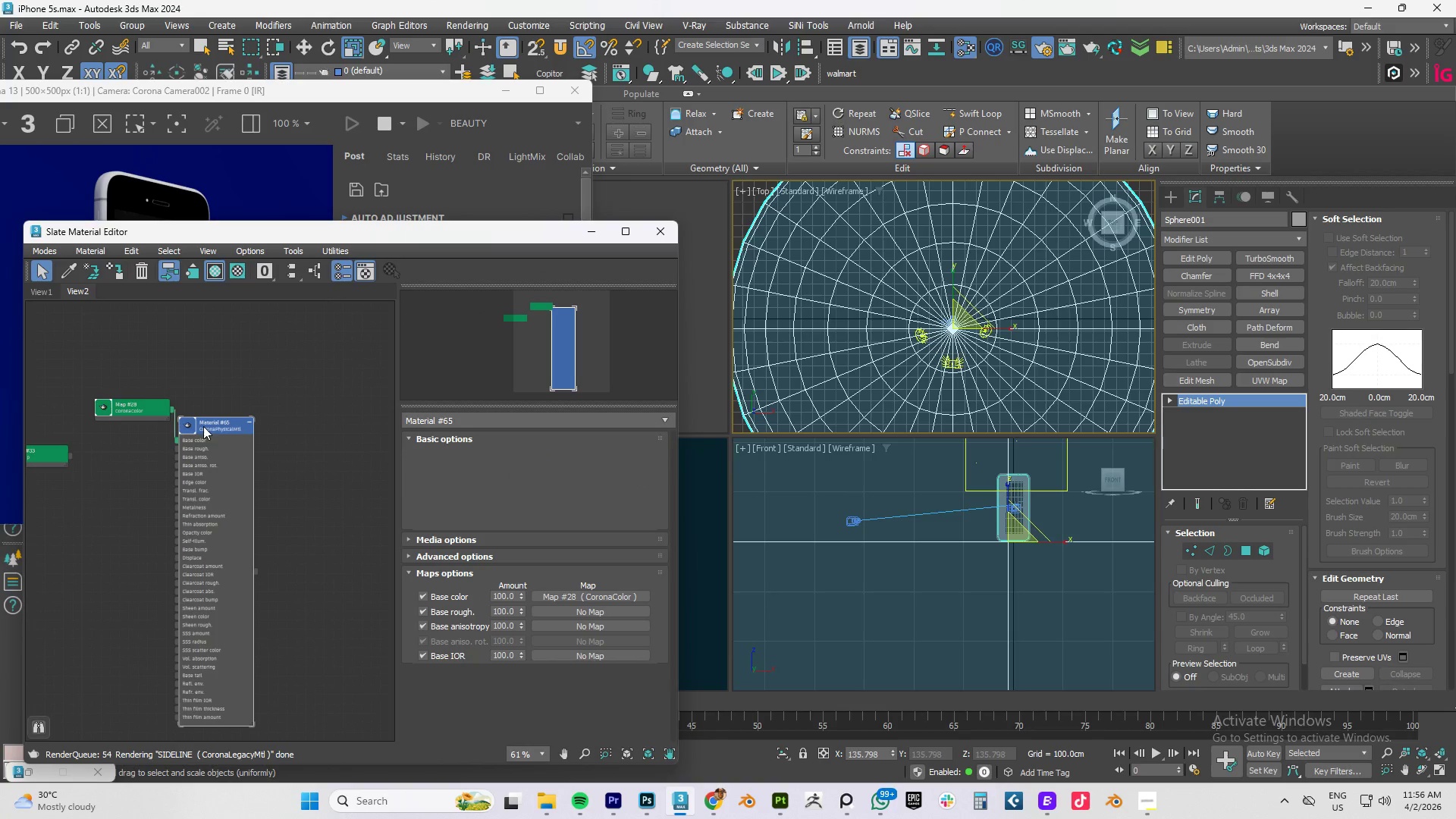 
mouse_move([235, 410])
 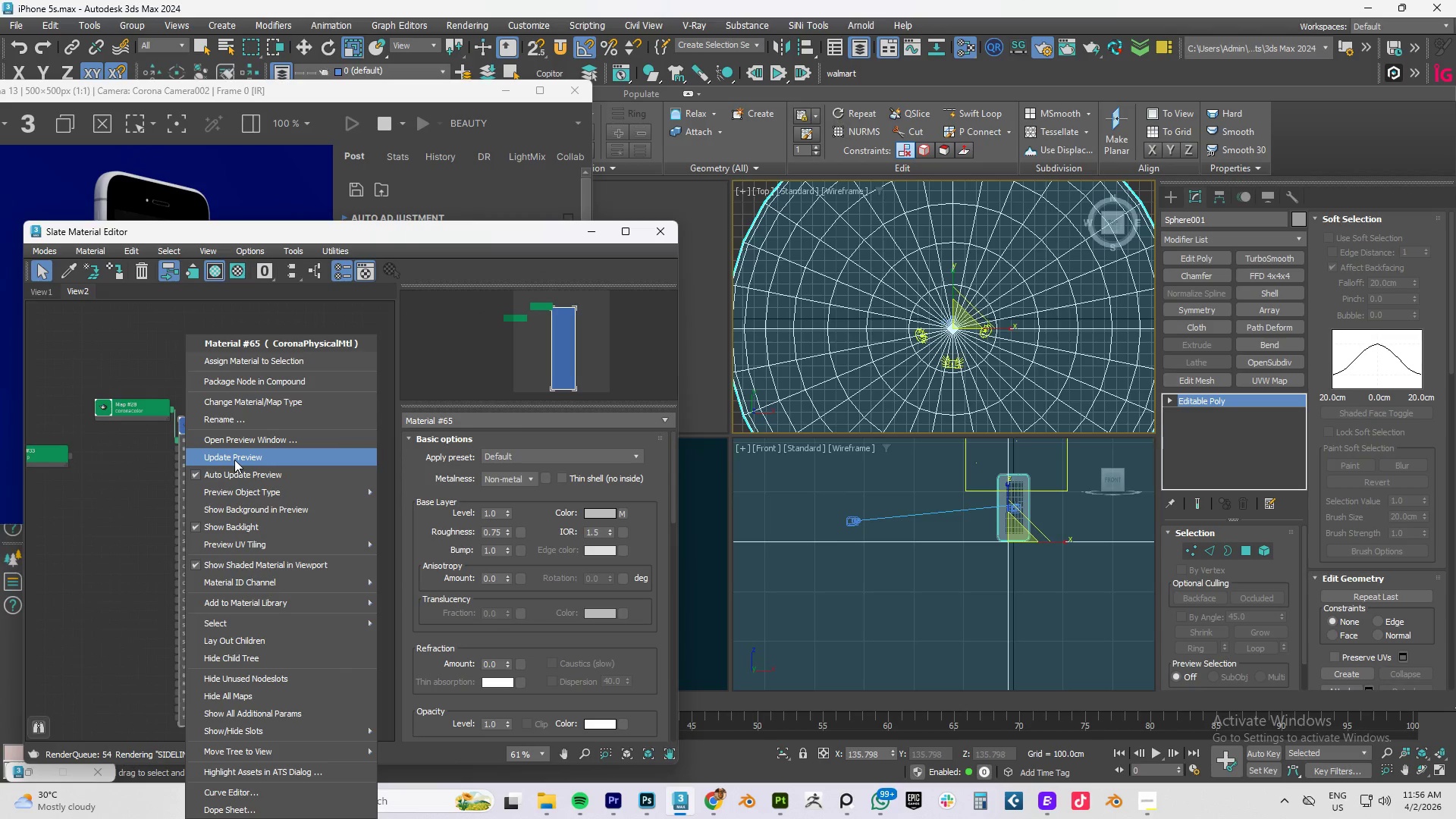 
left_click([234, 460])
 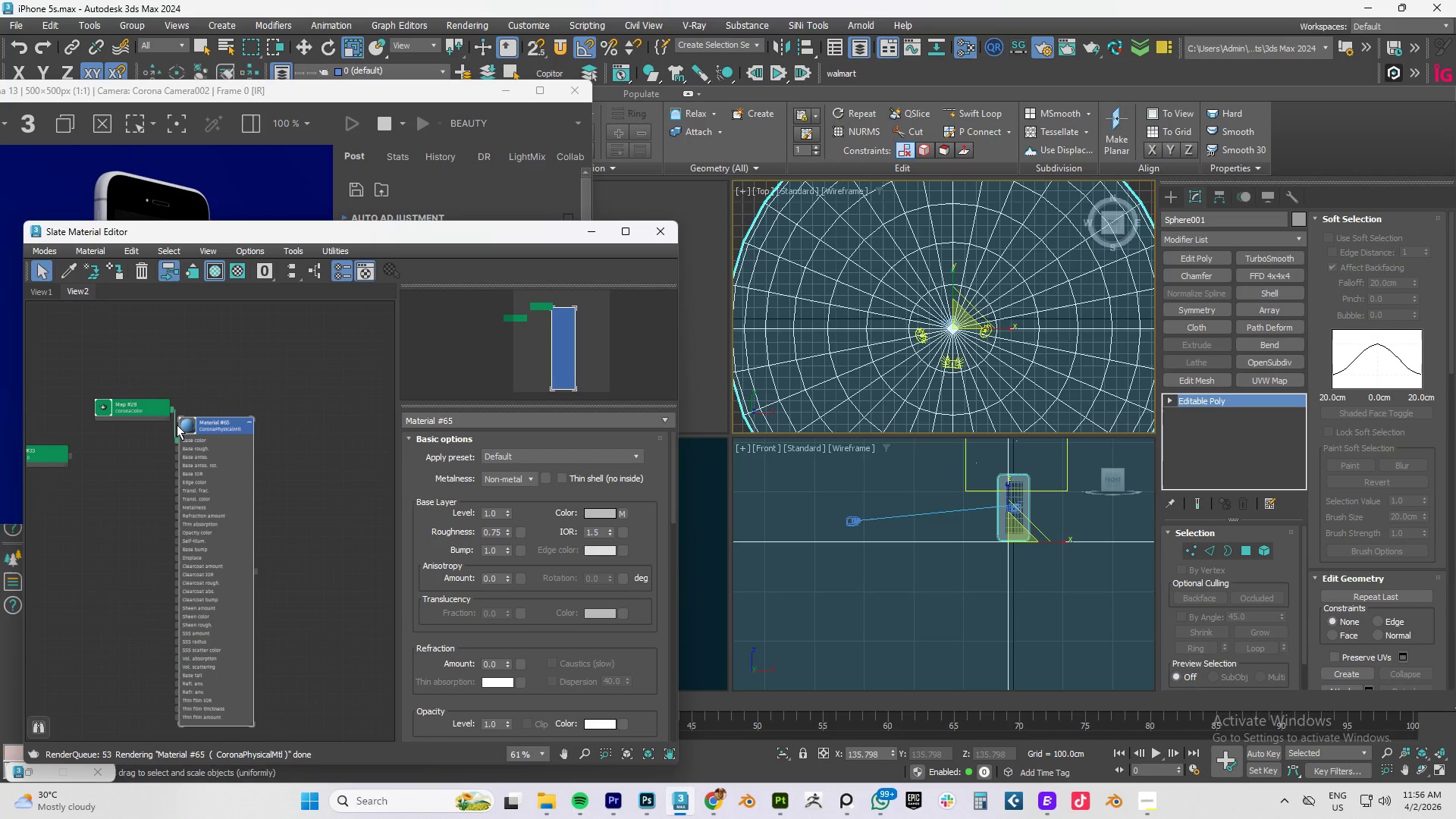 
scroll: coordinate [488, 331], scroll_direction: up, amount: 7.0
 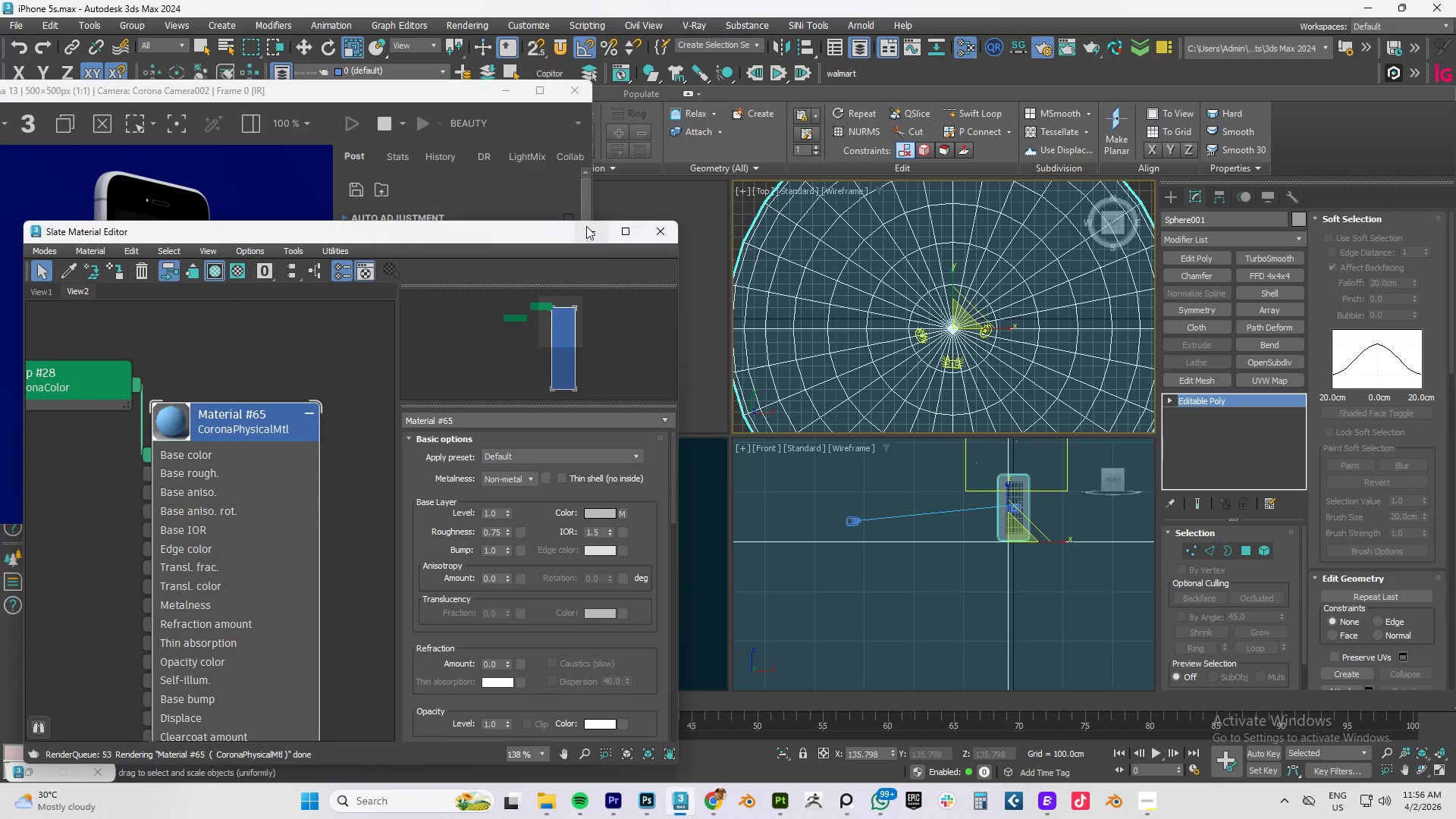 
left_click([586, 235])
 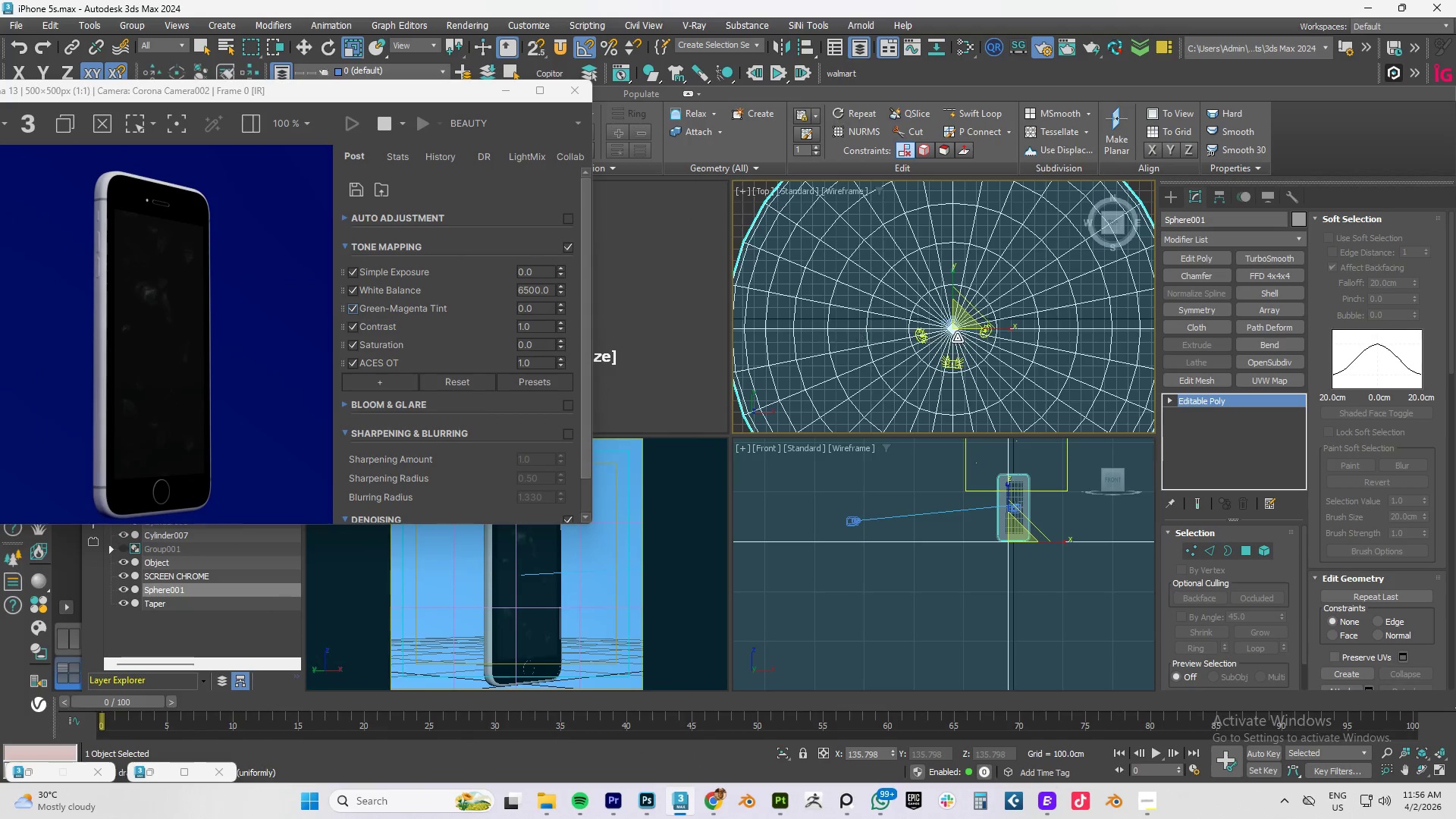 
scroll: coordinate [953, 339], scroll_direction: down, amount: 3.0
 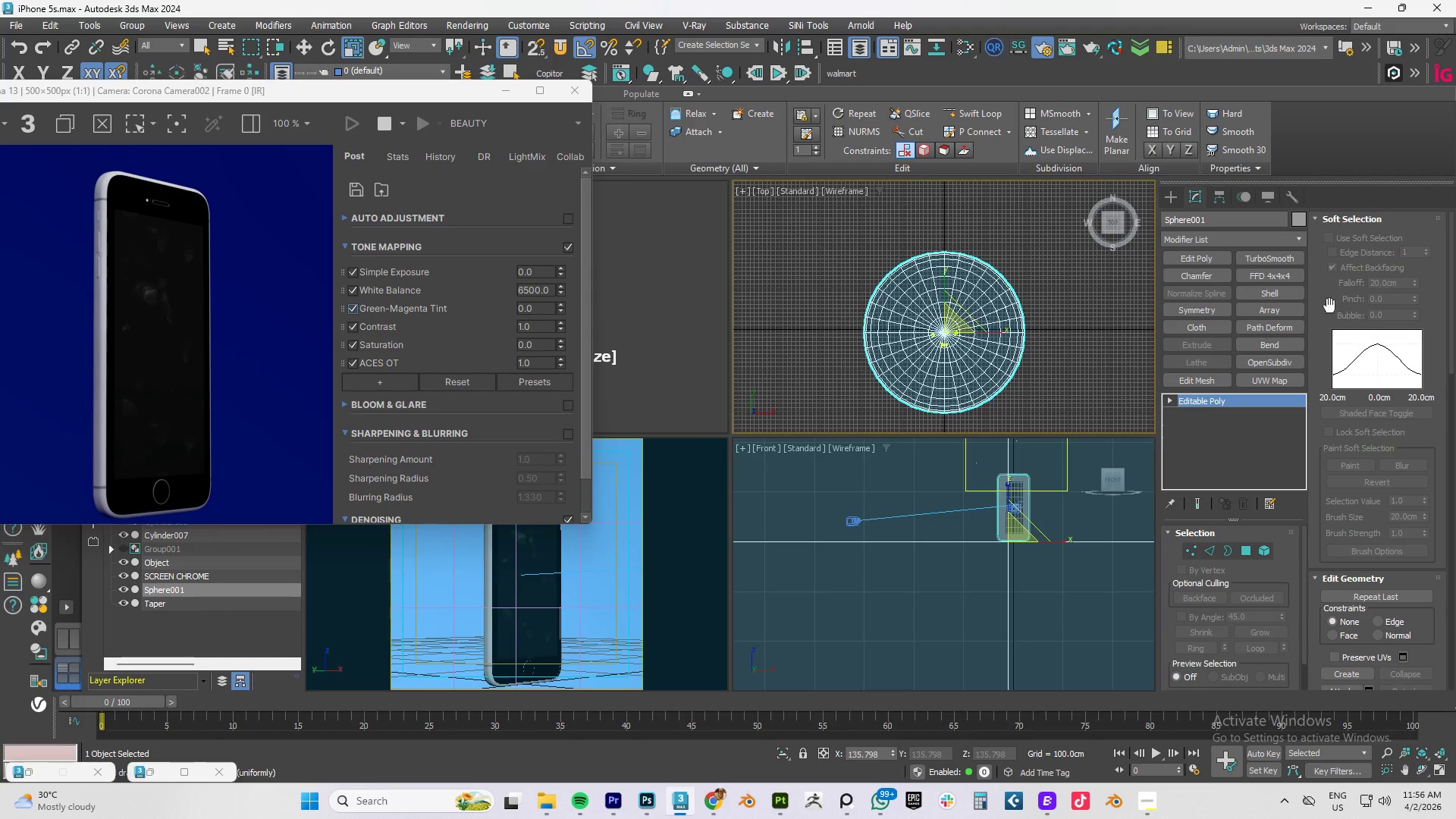 
left_click([1179, 198])
 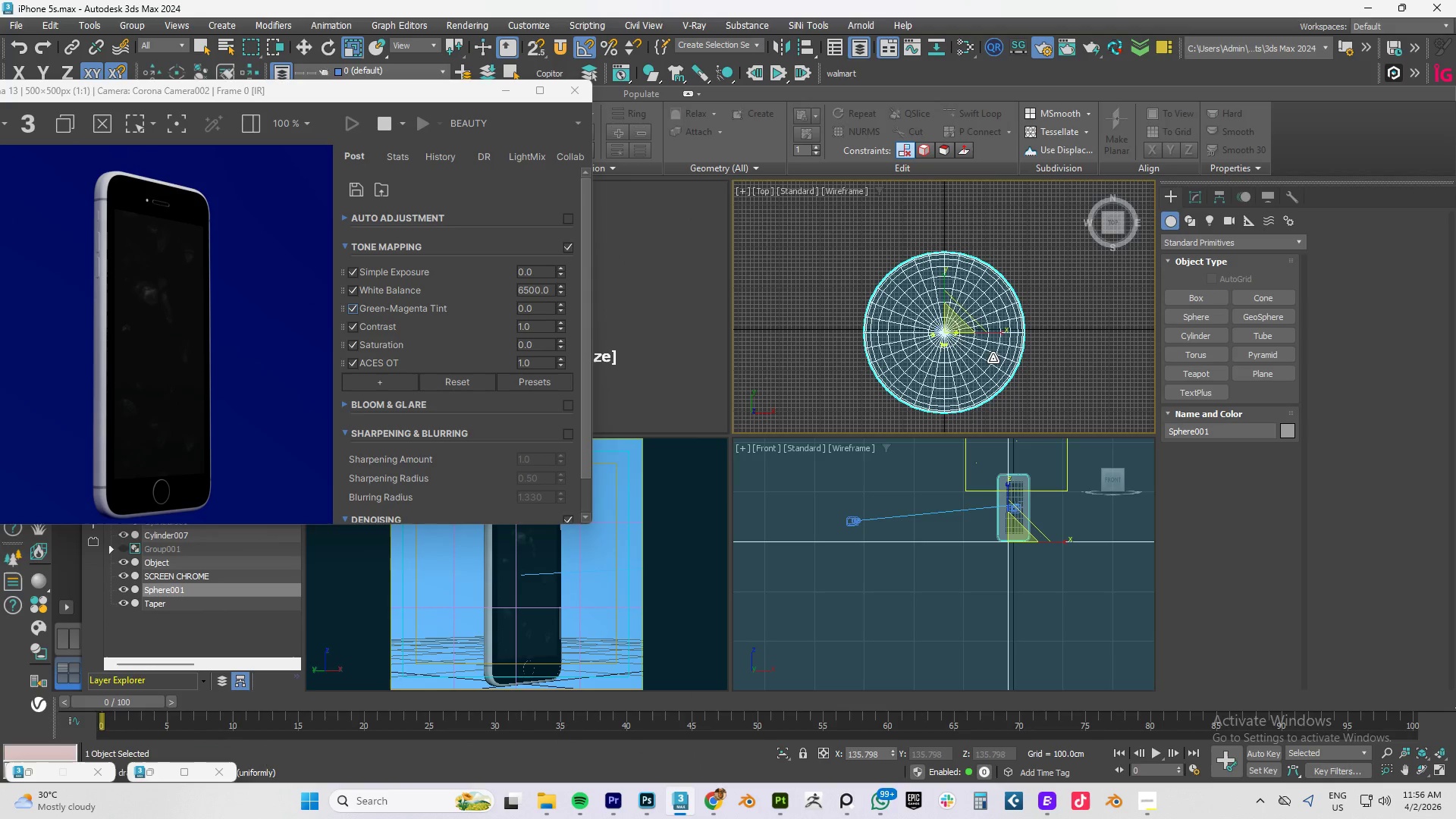 
left_click([993, 358])
 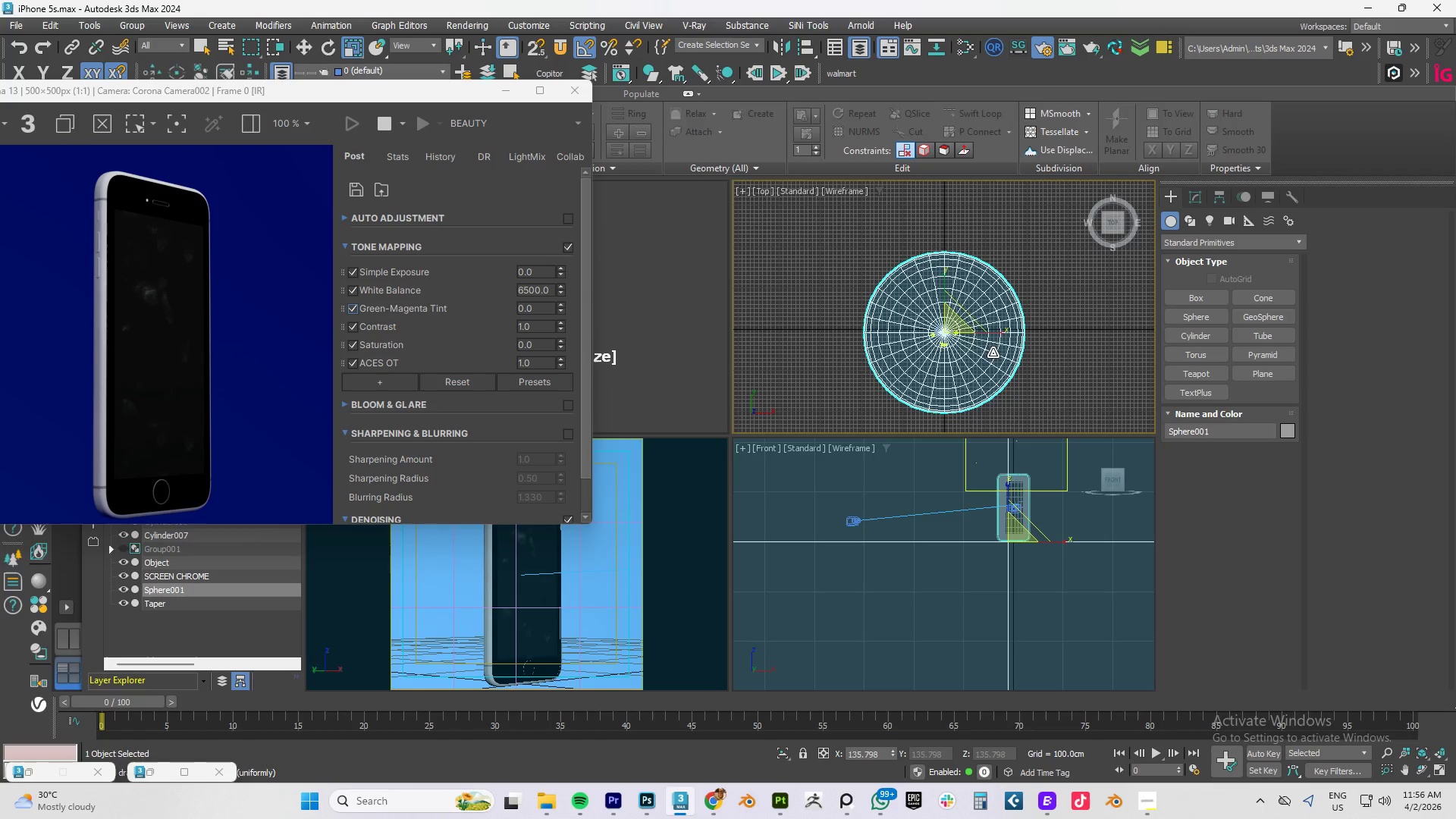 
key(F4)
 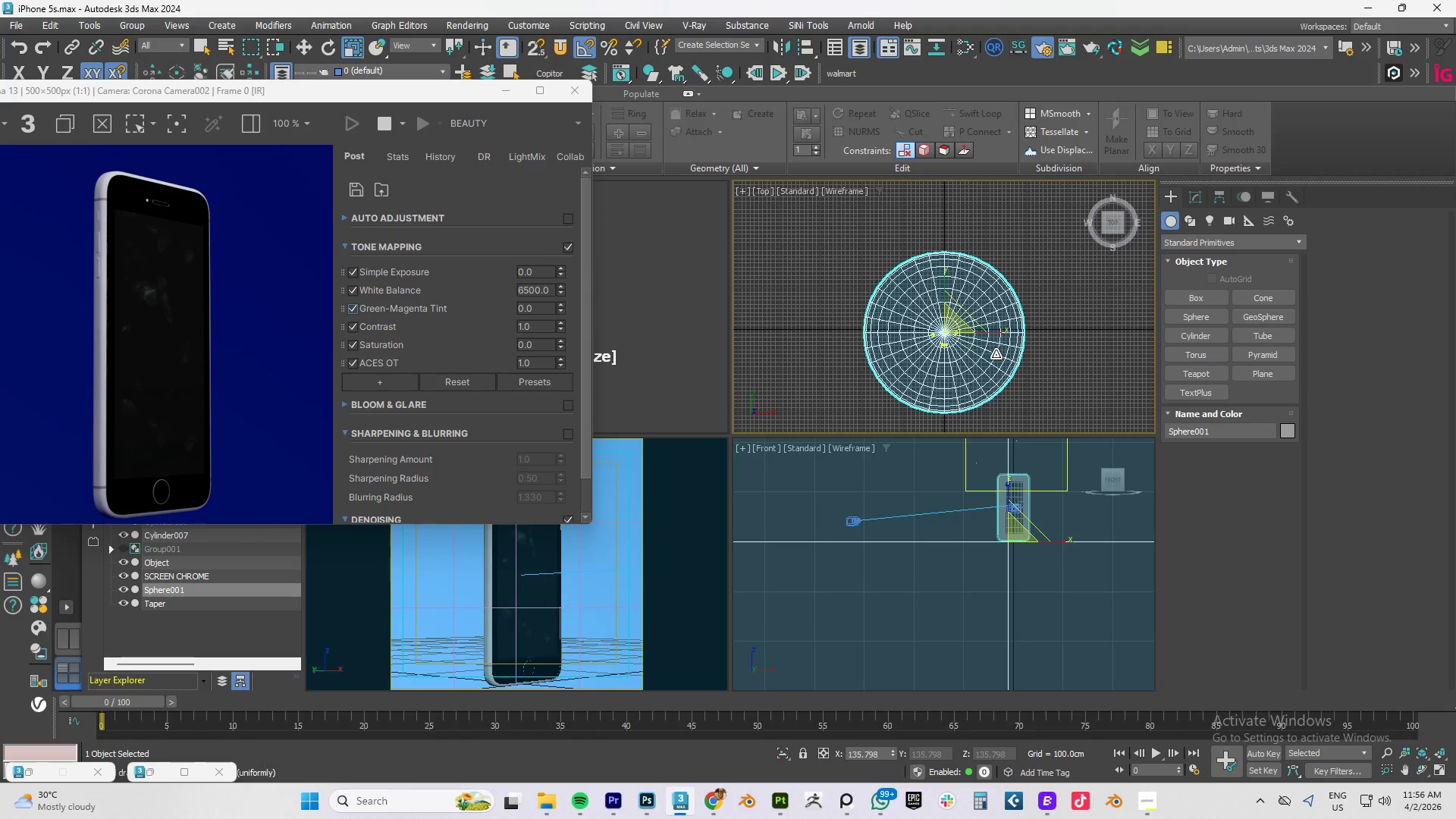 
key(Alt+Q)
 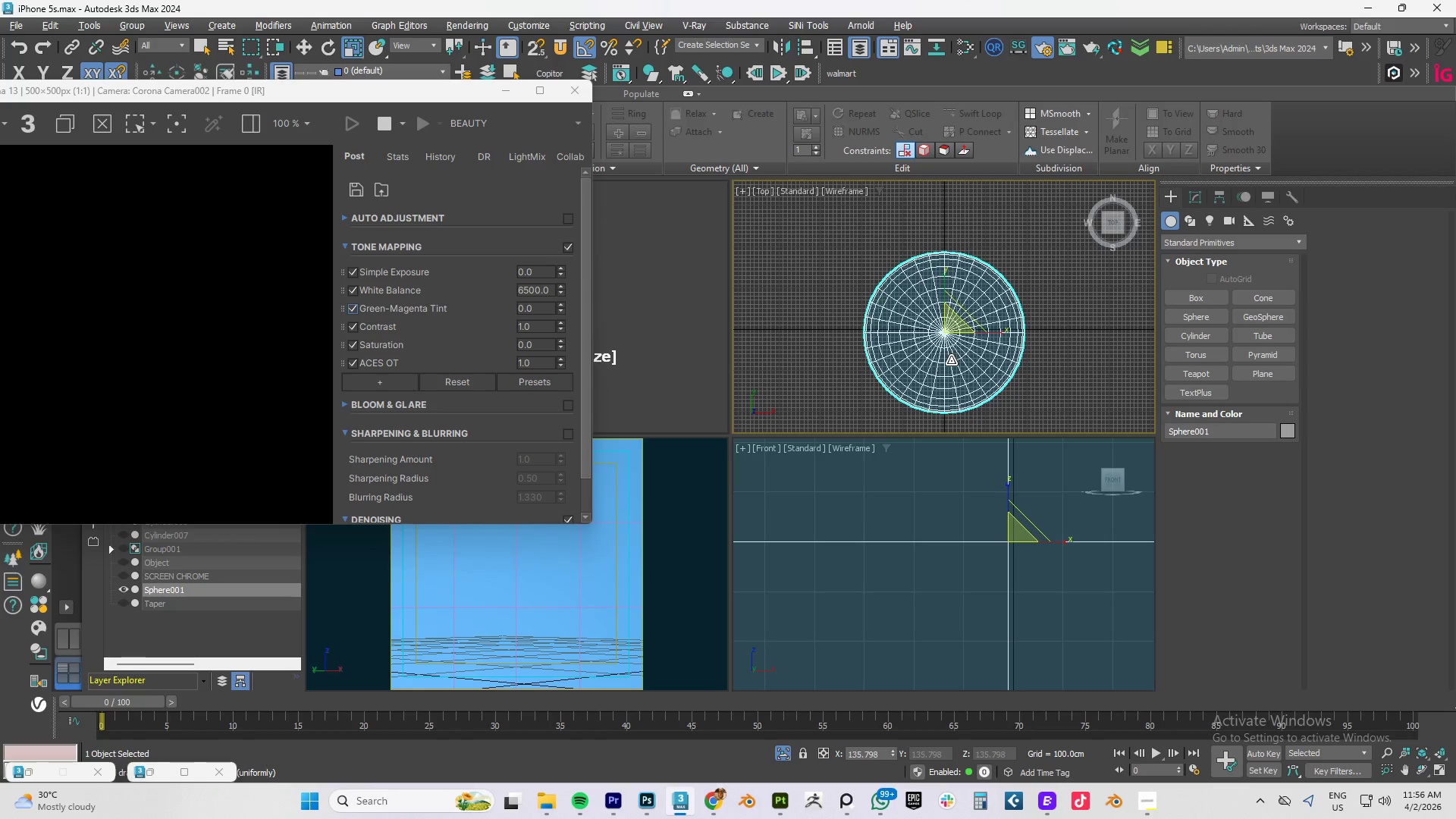 
key(Alt+W)
 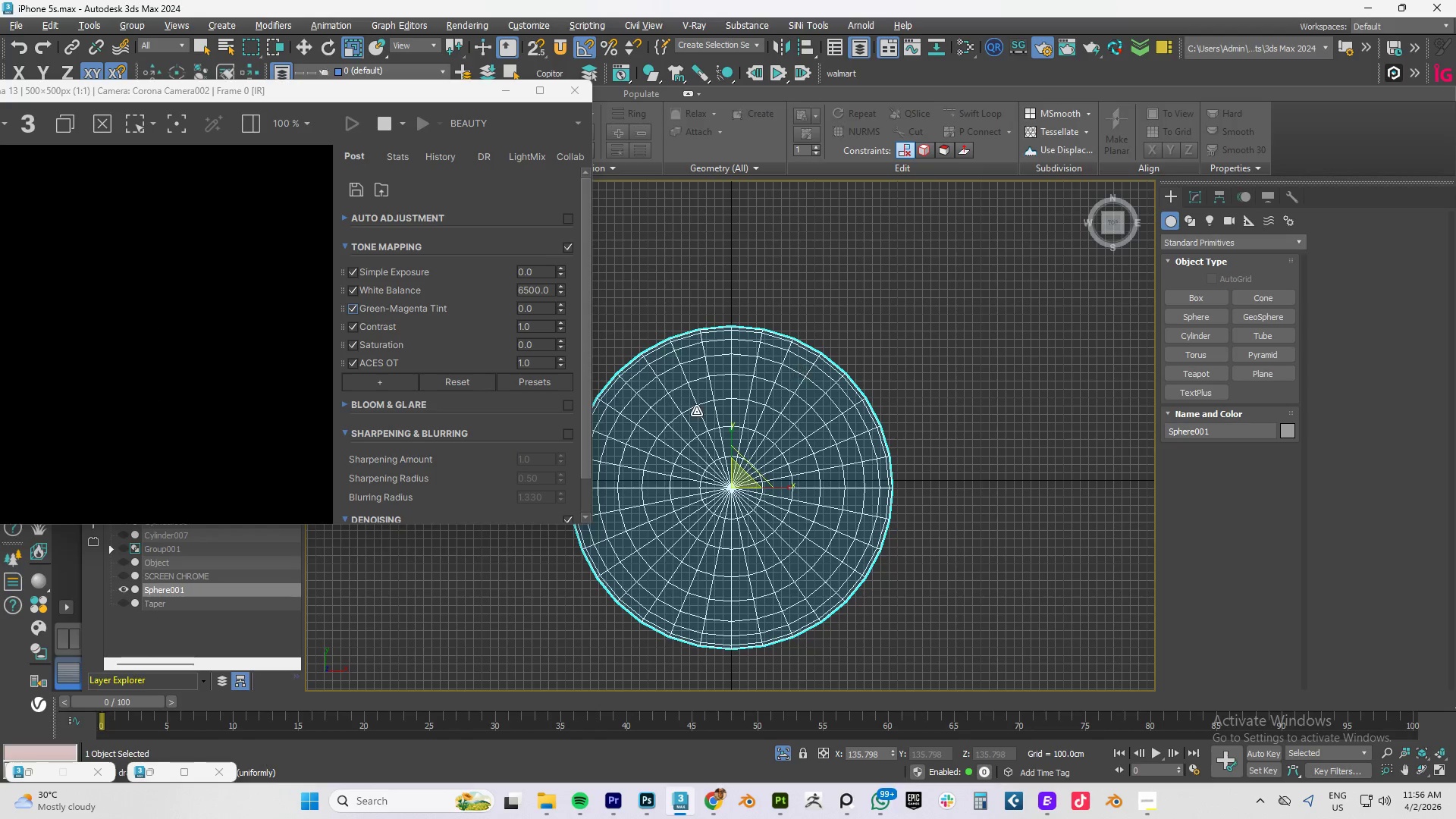 
hold_key(key=AltLeft, duration=1.5)
 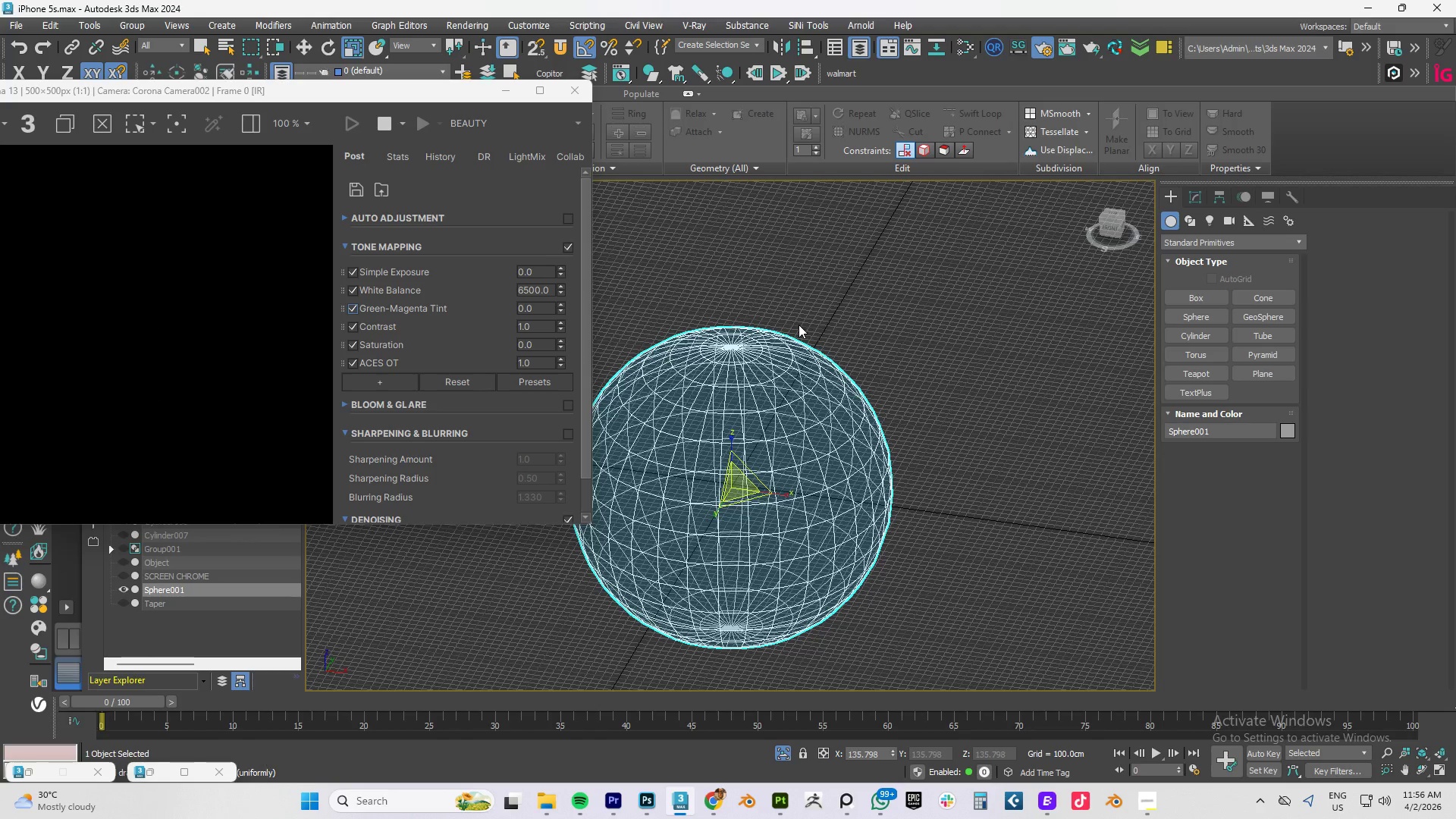 
hold_key(key=AltLeft, duration=0.45)
 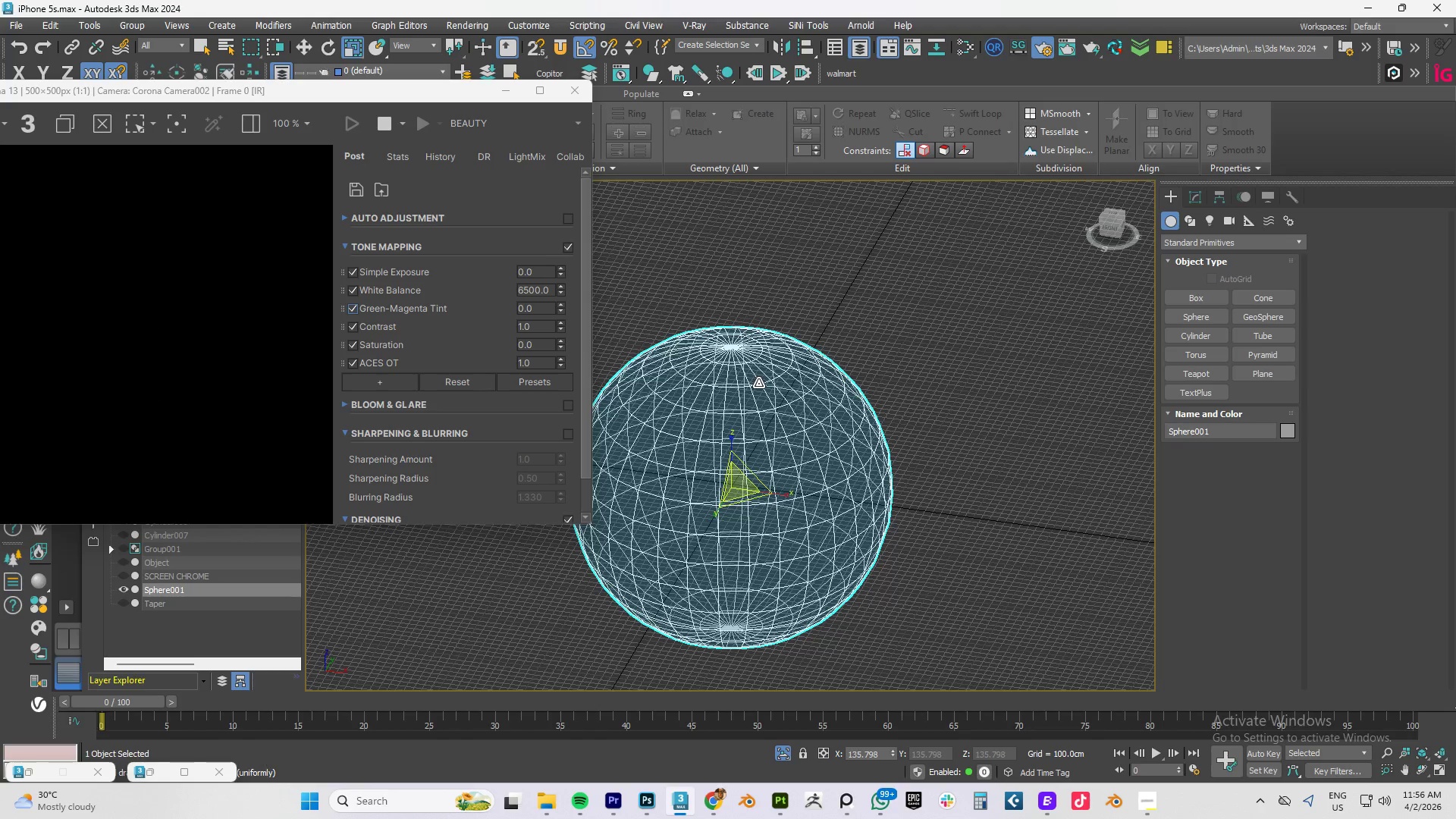 
key(F4)
 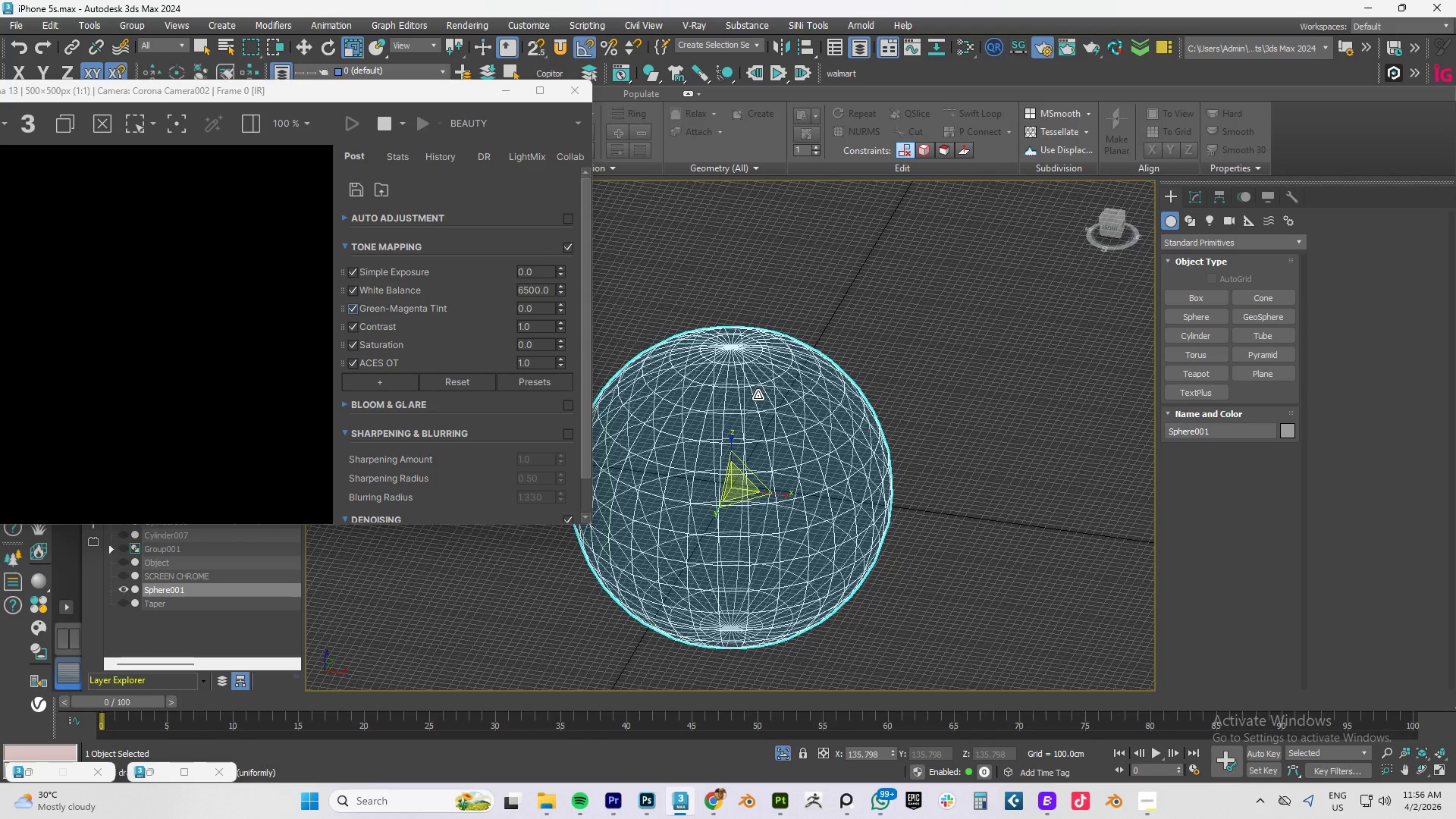 
left_click([800, 443])
 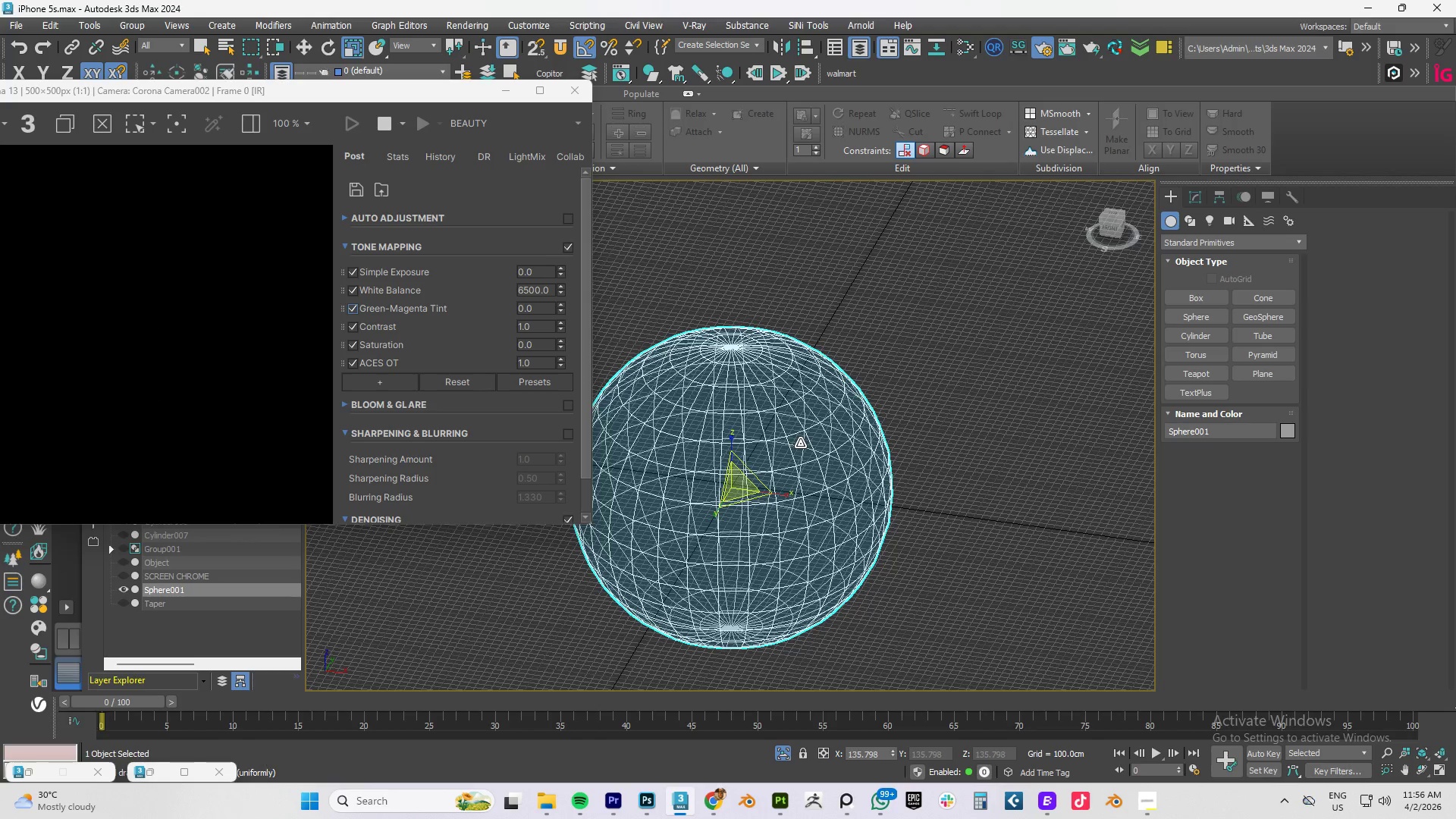 
key(F3)
 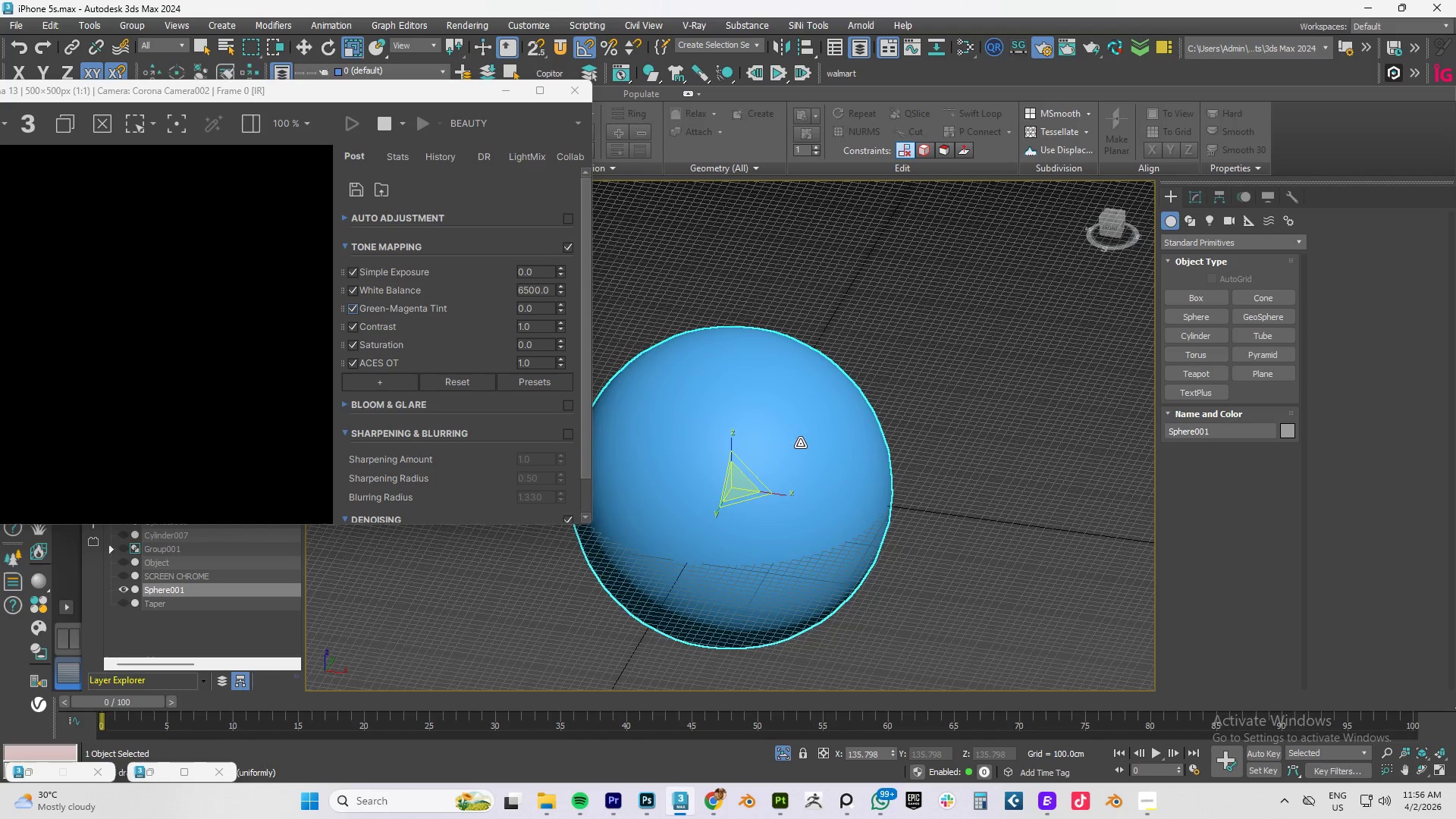 
key(F4)
 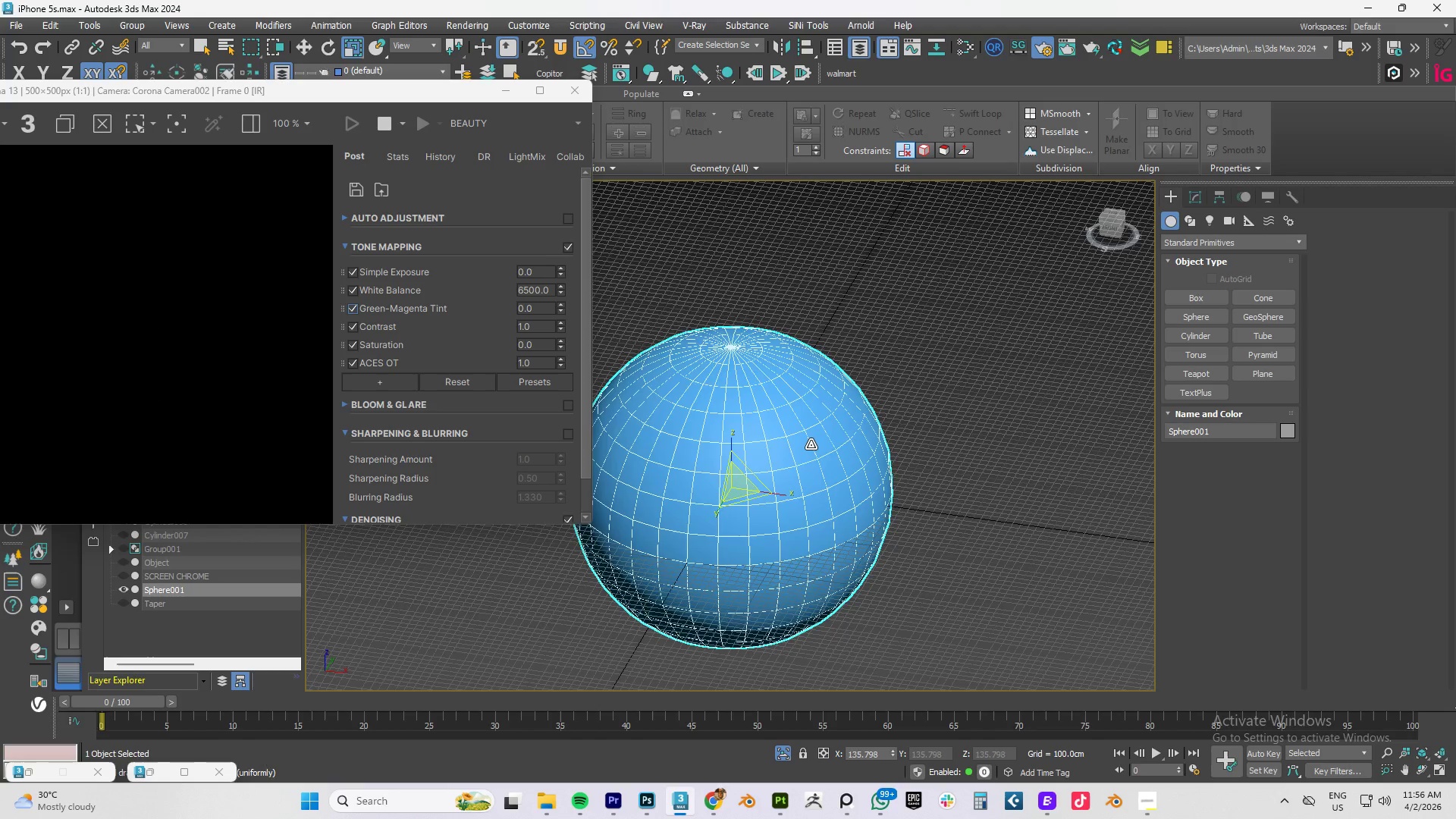 
key(F4)
 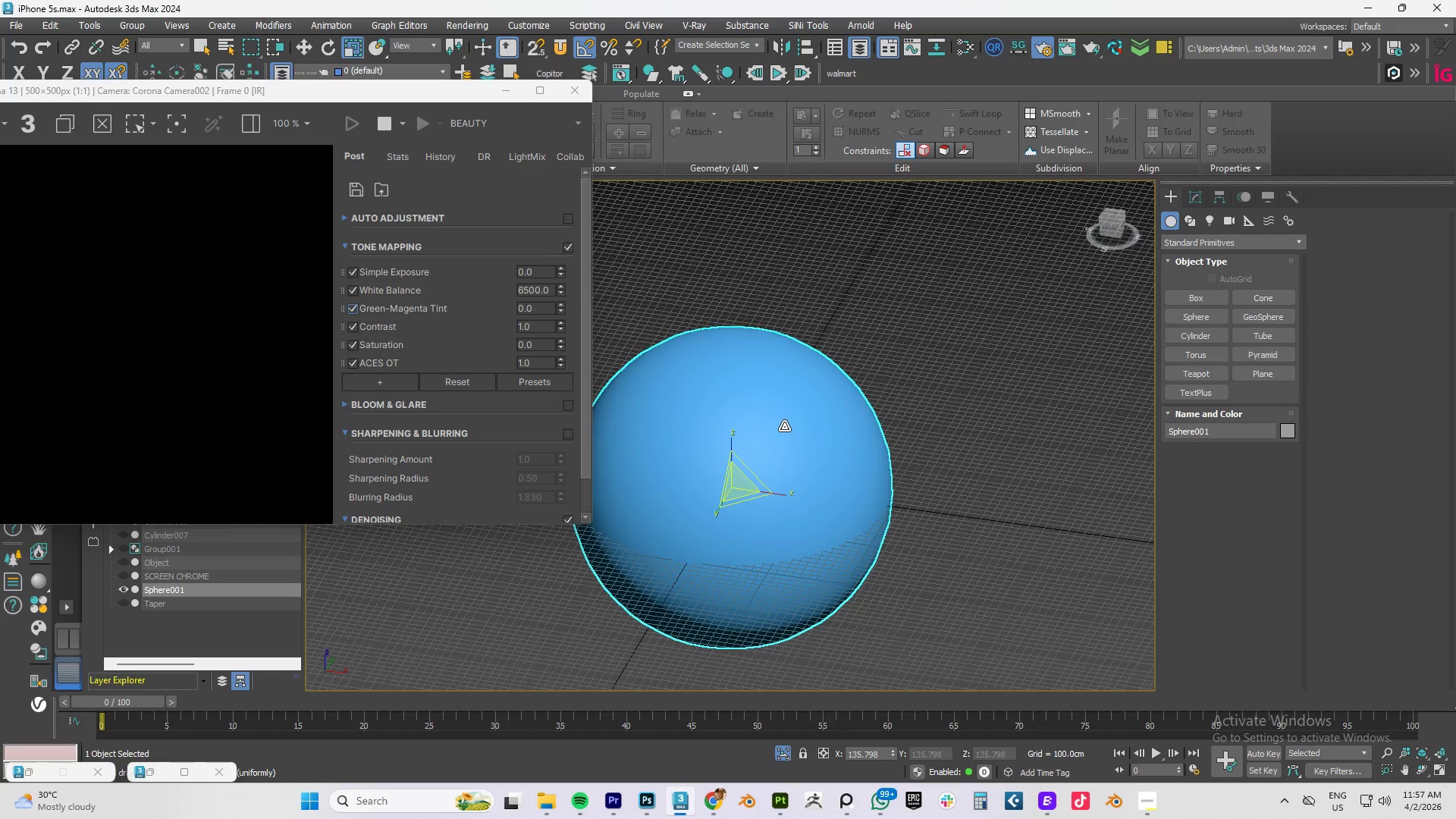 
scroll: coordinate [784, 426], scroll_direction: up, amount: 2.0
 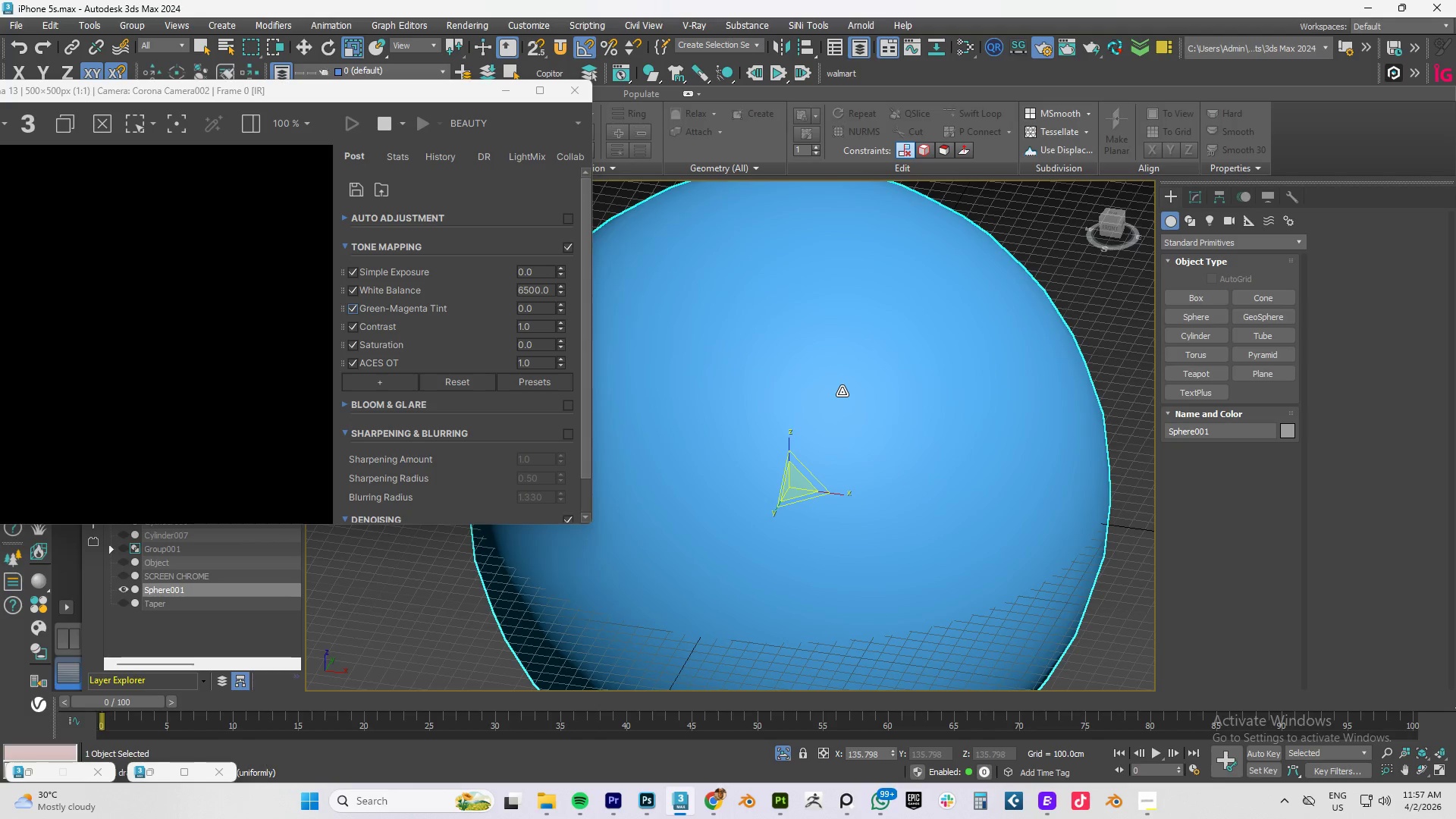 
key(4)
 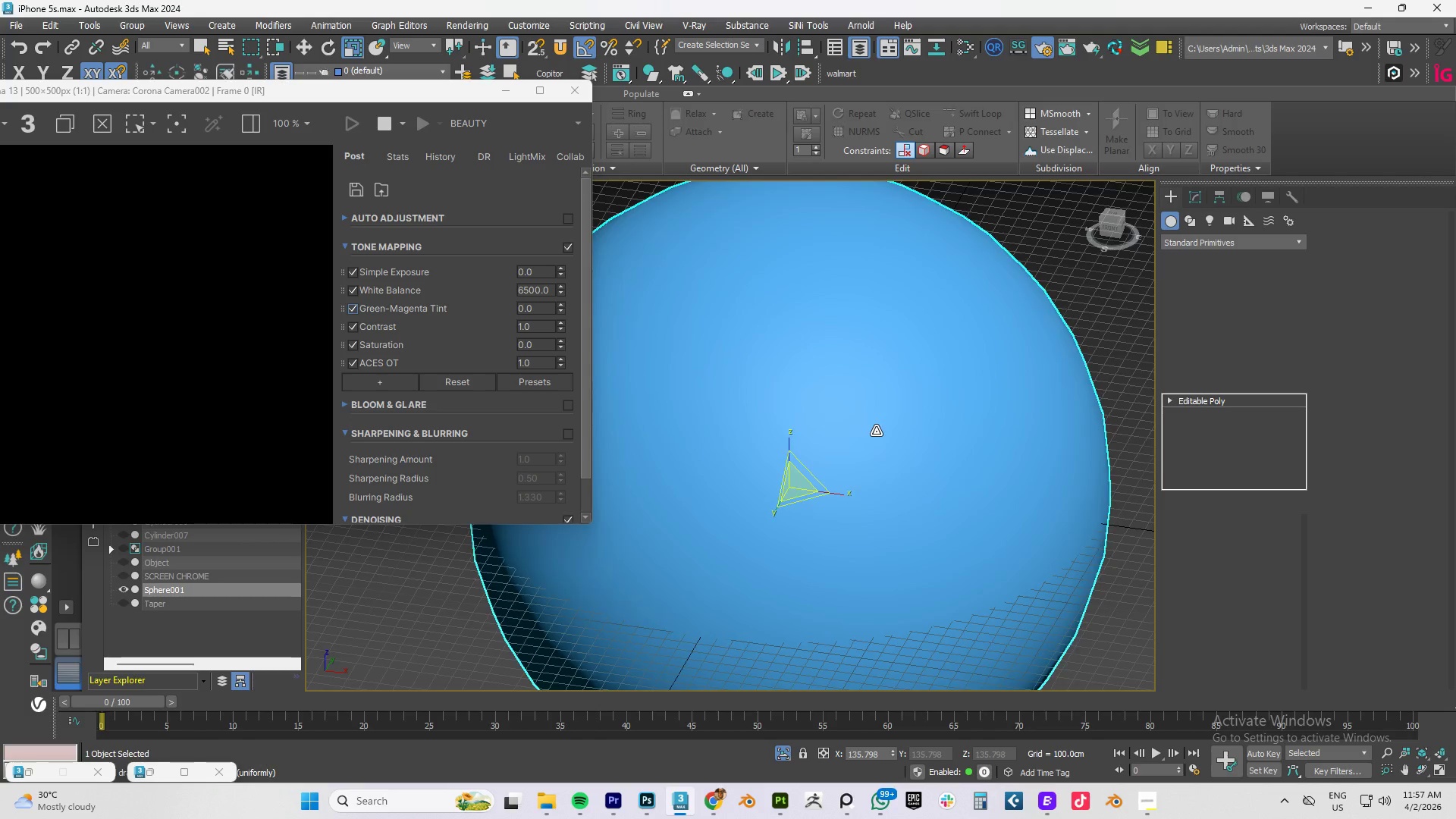 
left_click([836, 434])
 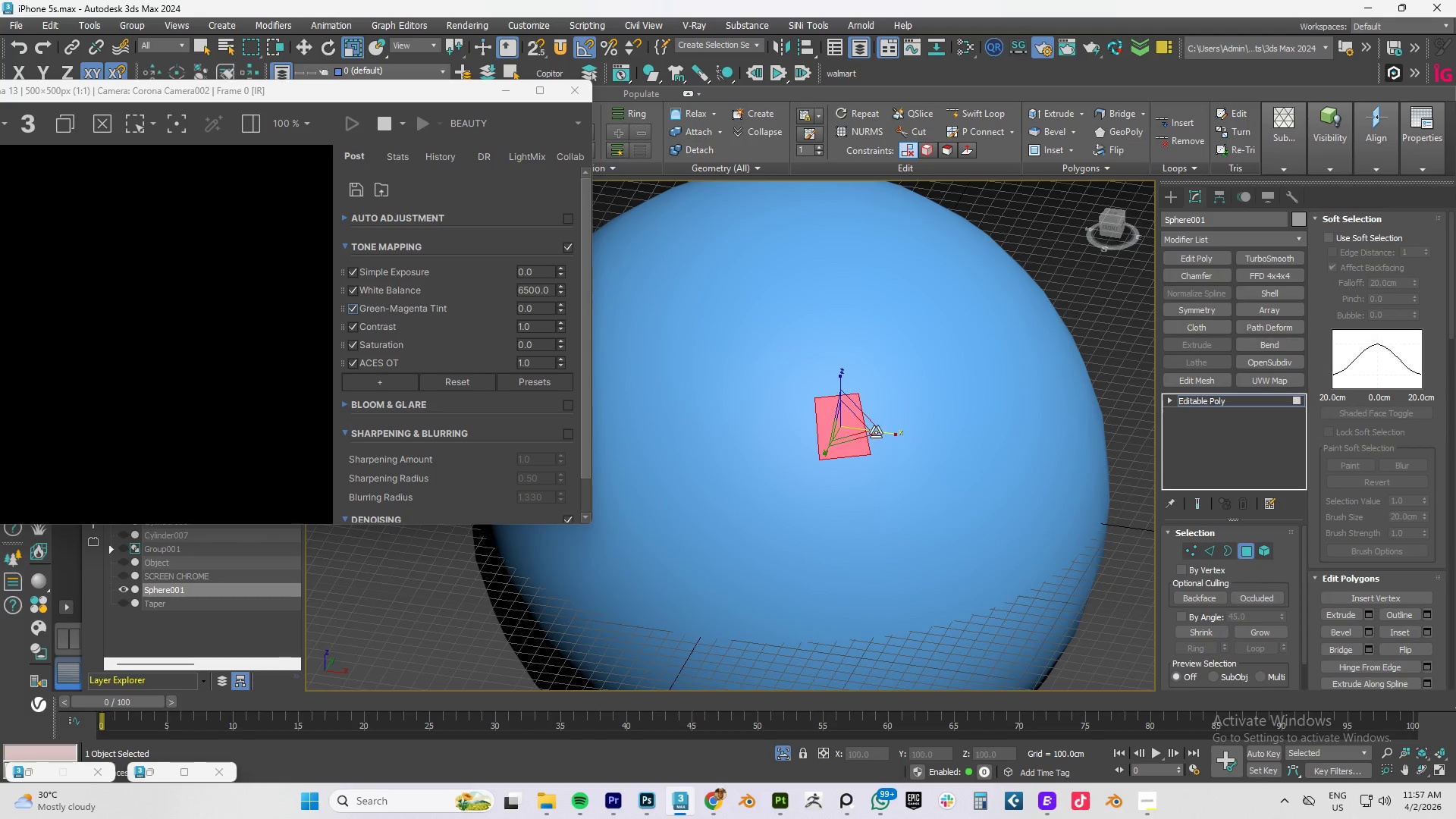 
hold_key(key=ControlLeft, duration=0.89)
double_click([893, 427])
 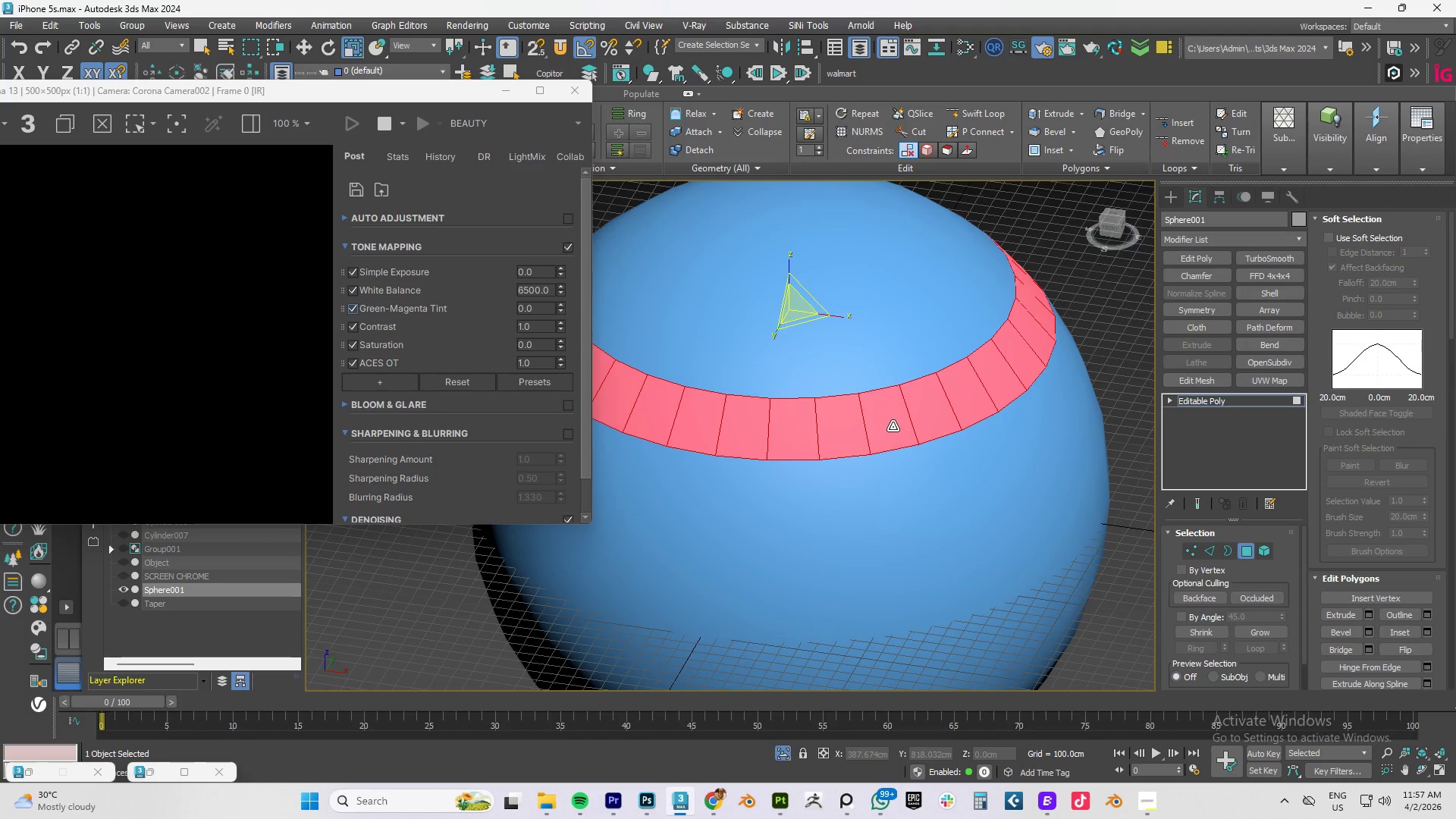 
key(Delete)
 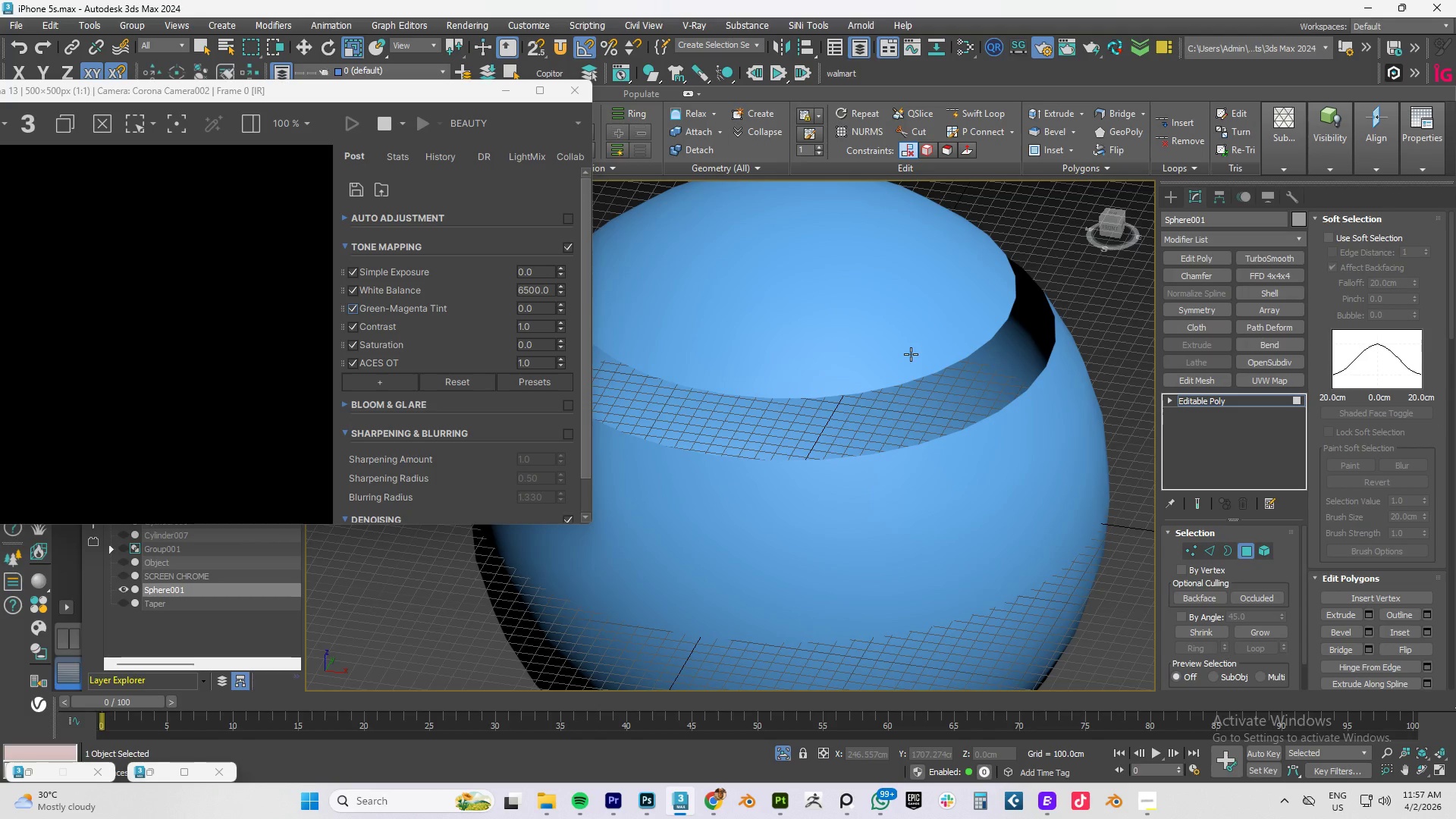 
wait(5.02)
 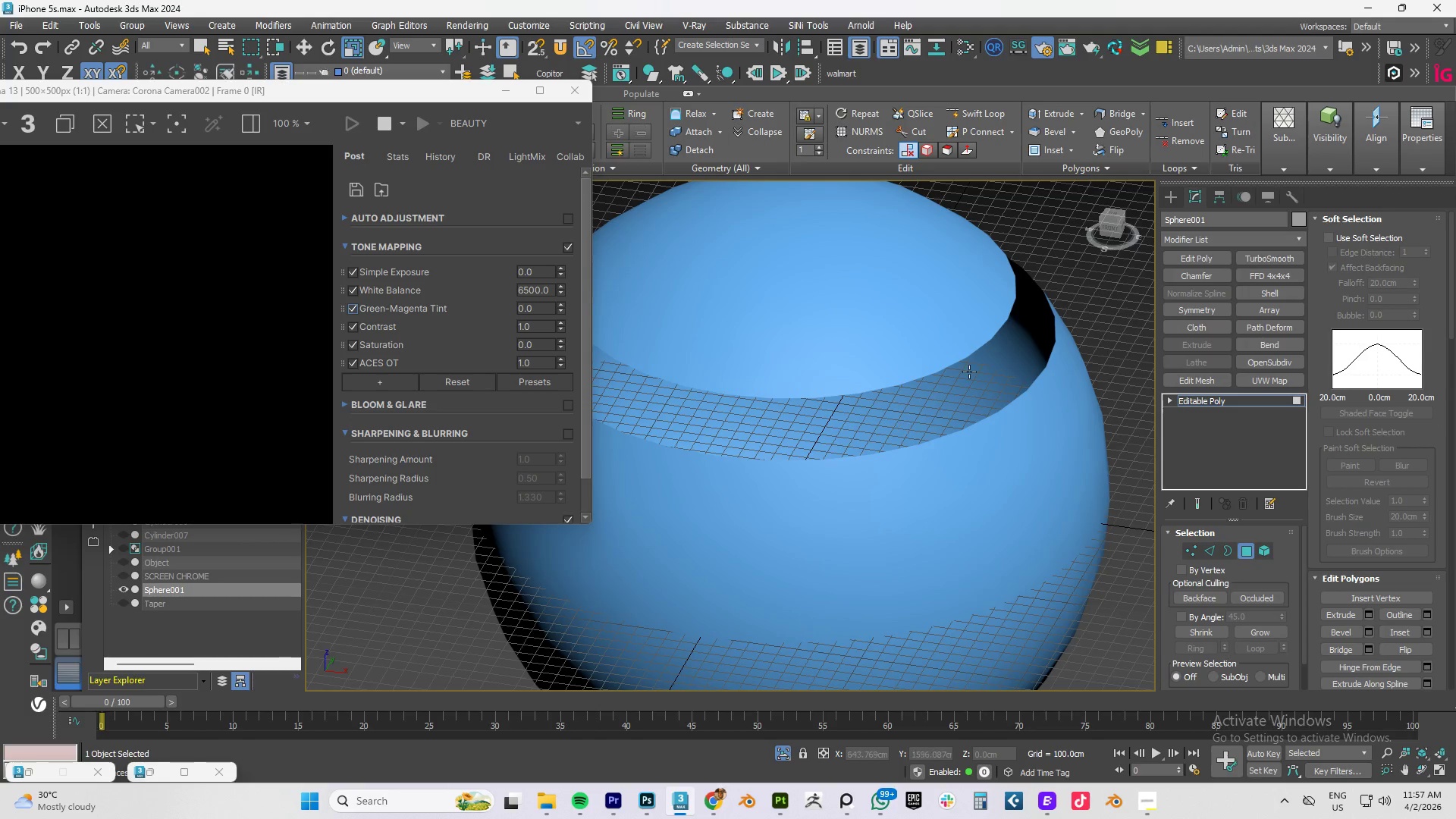 
key(5)
 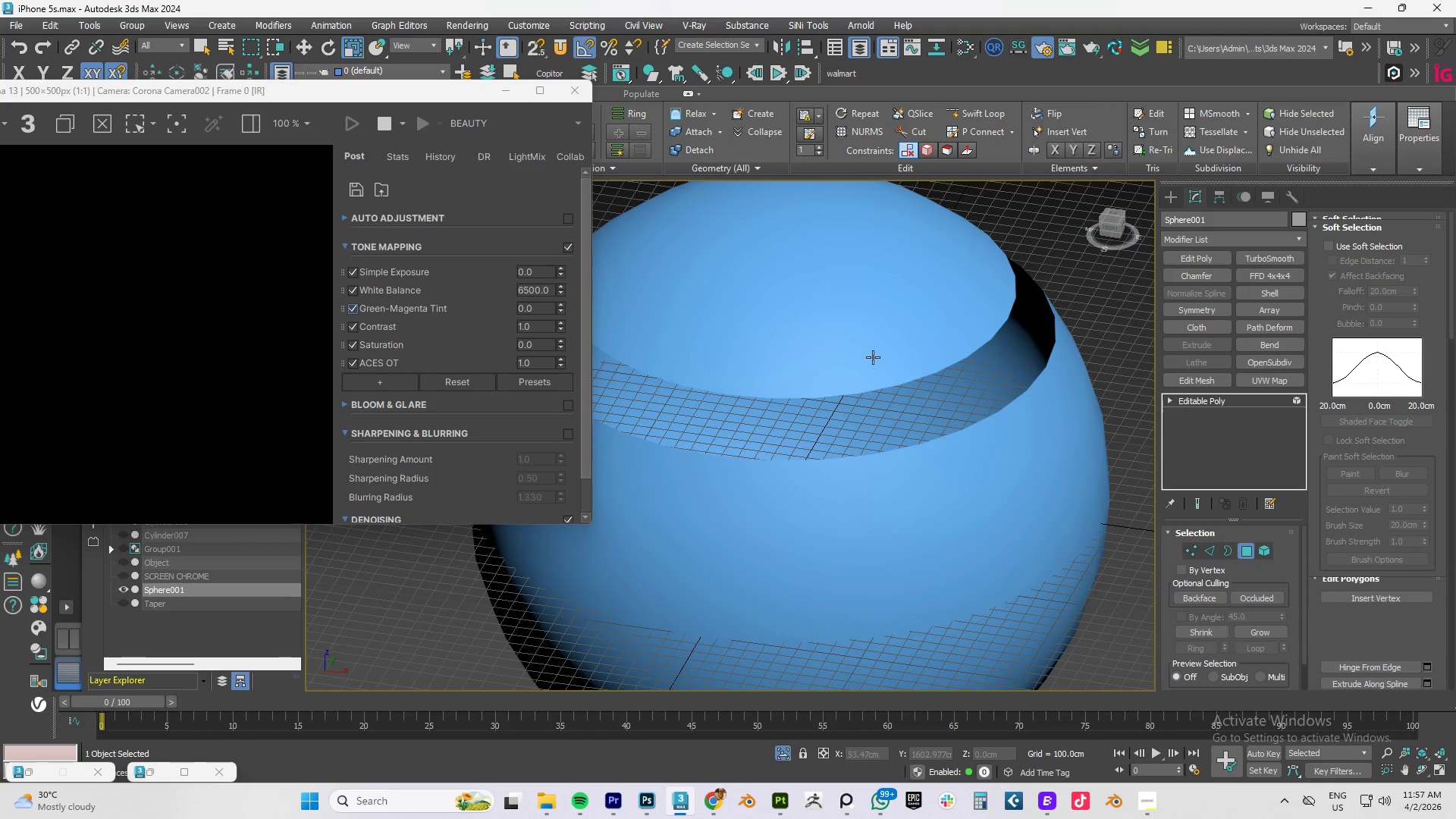 
left_click([858, 356])
 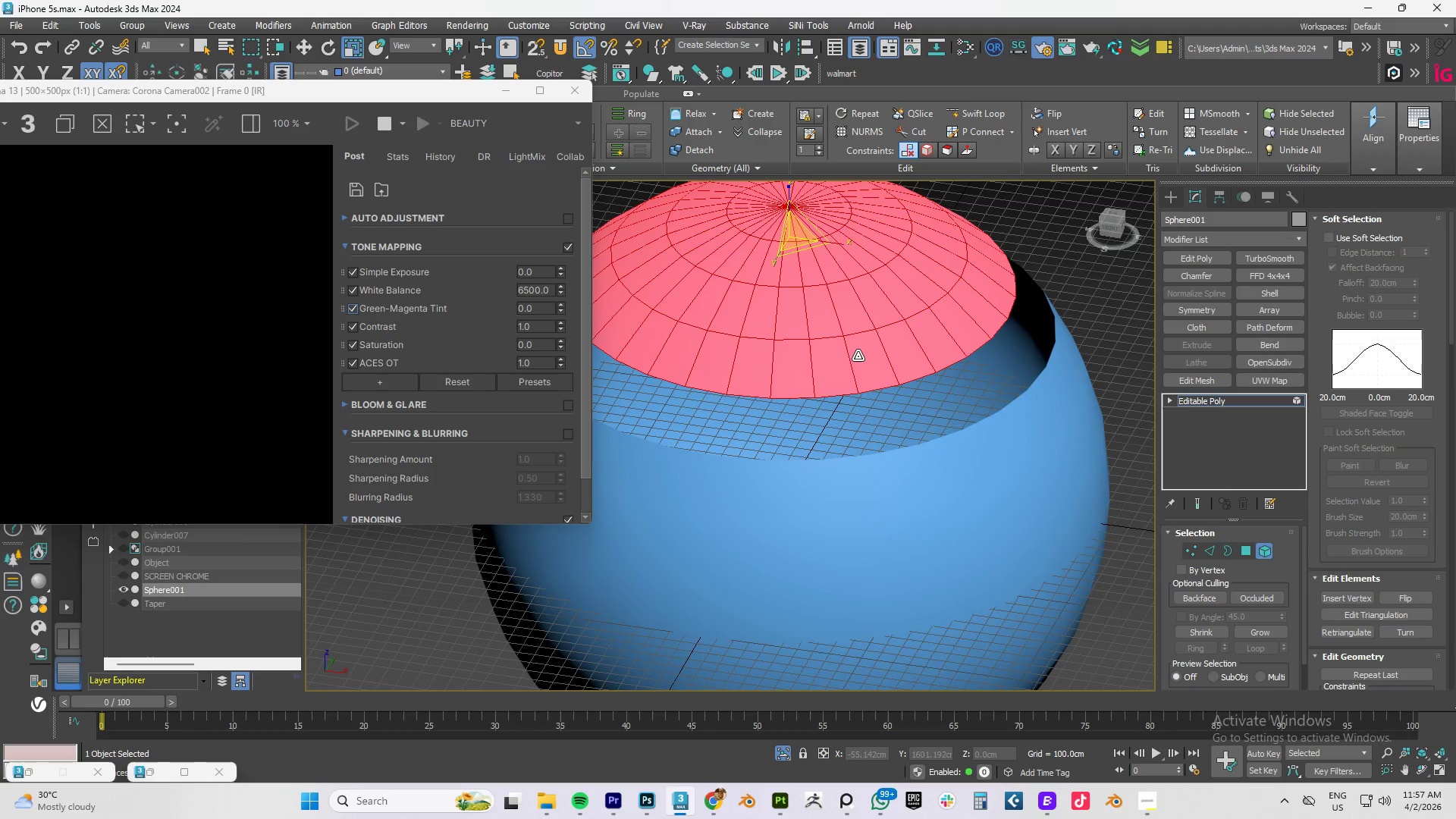 
key(Delete)
 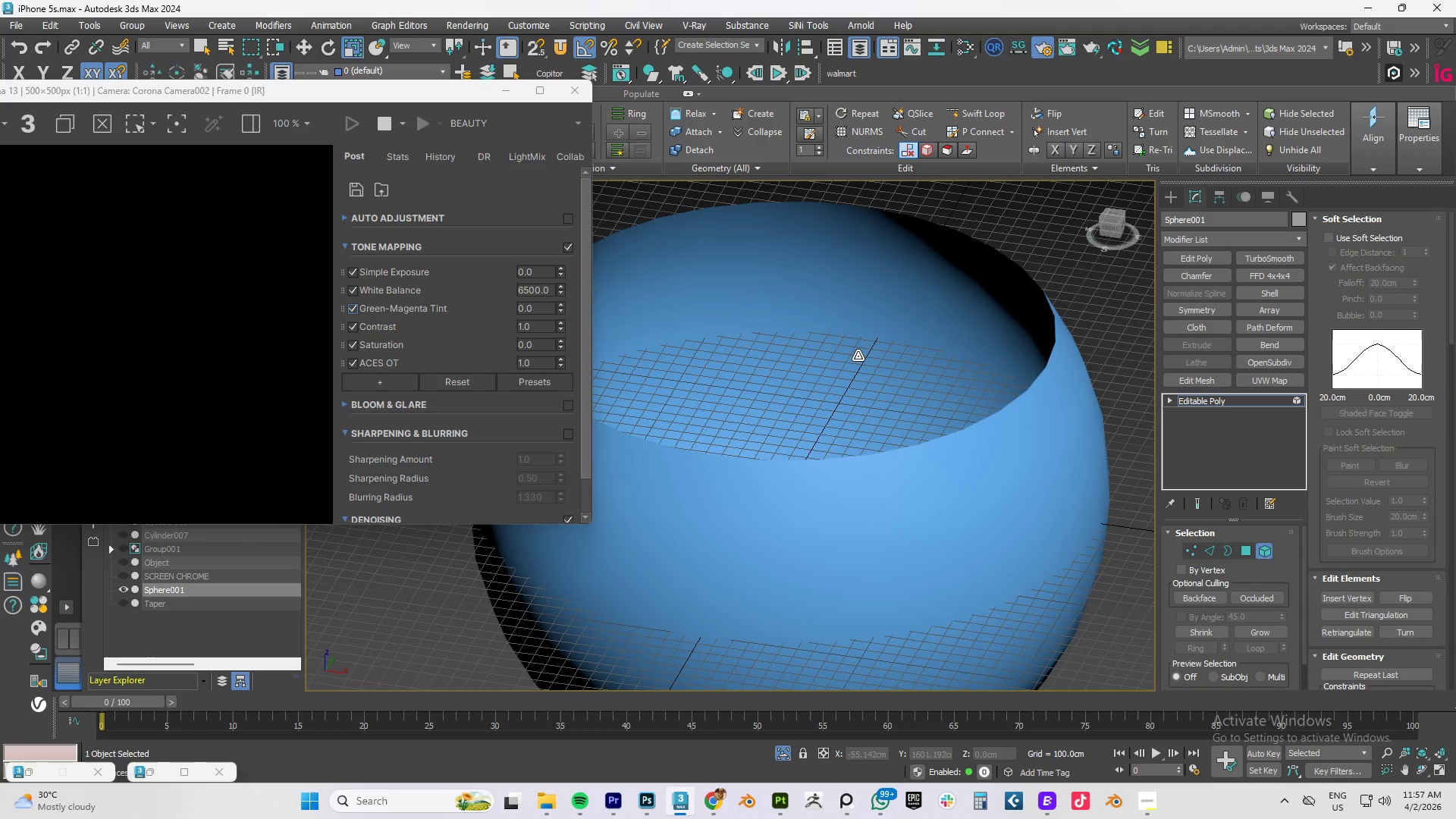 
hold_key(key=AltLeft, duration=0.45)
 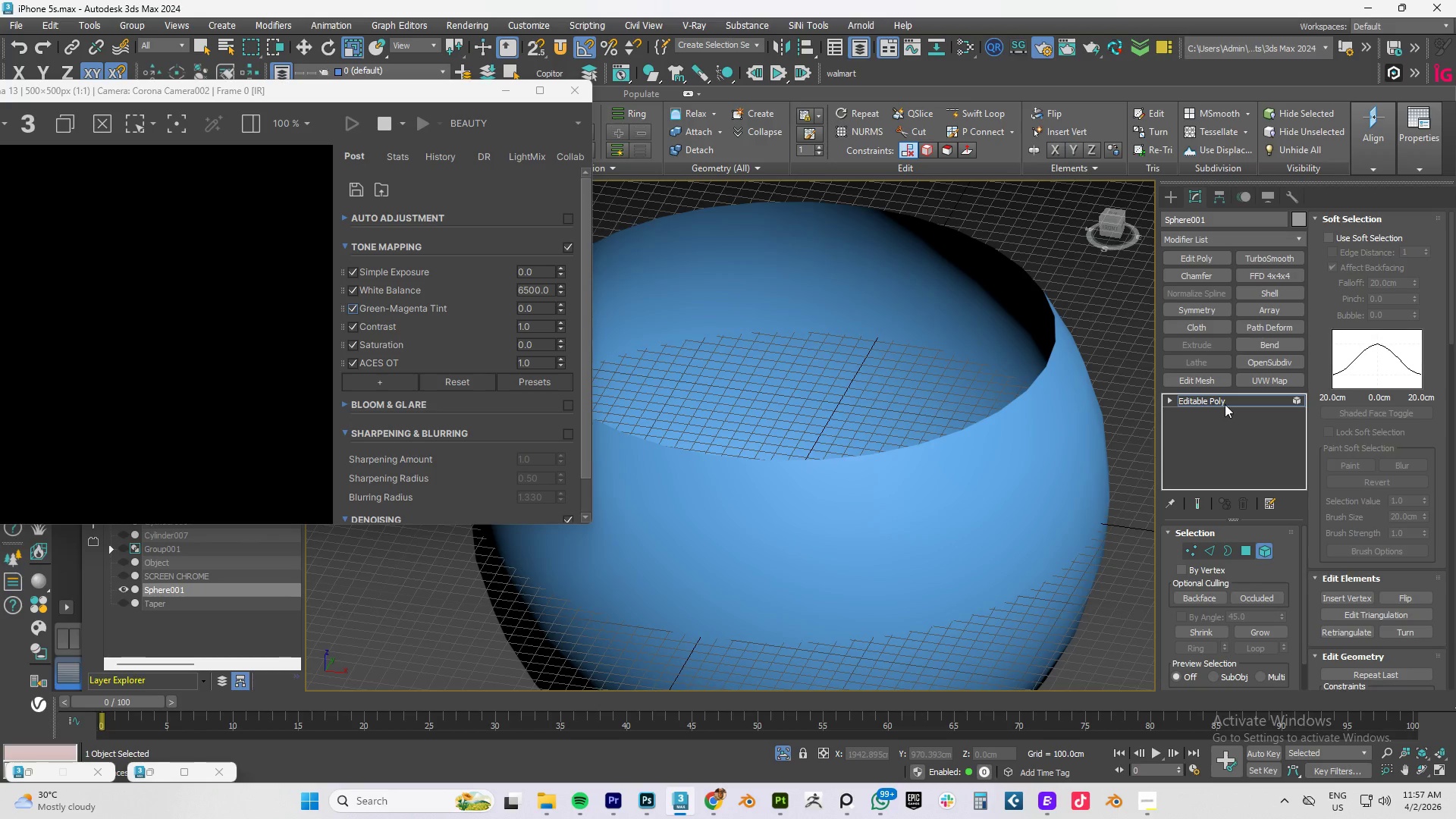 
left_click([1225, 399])
 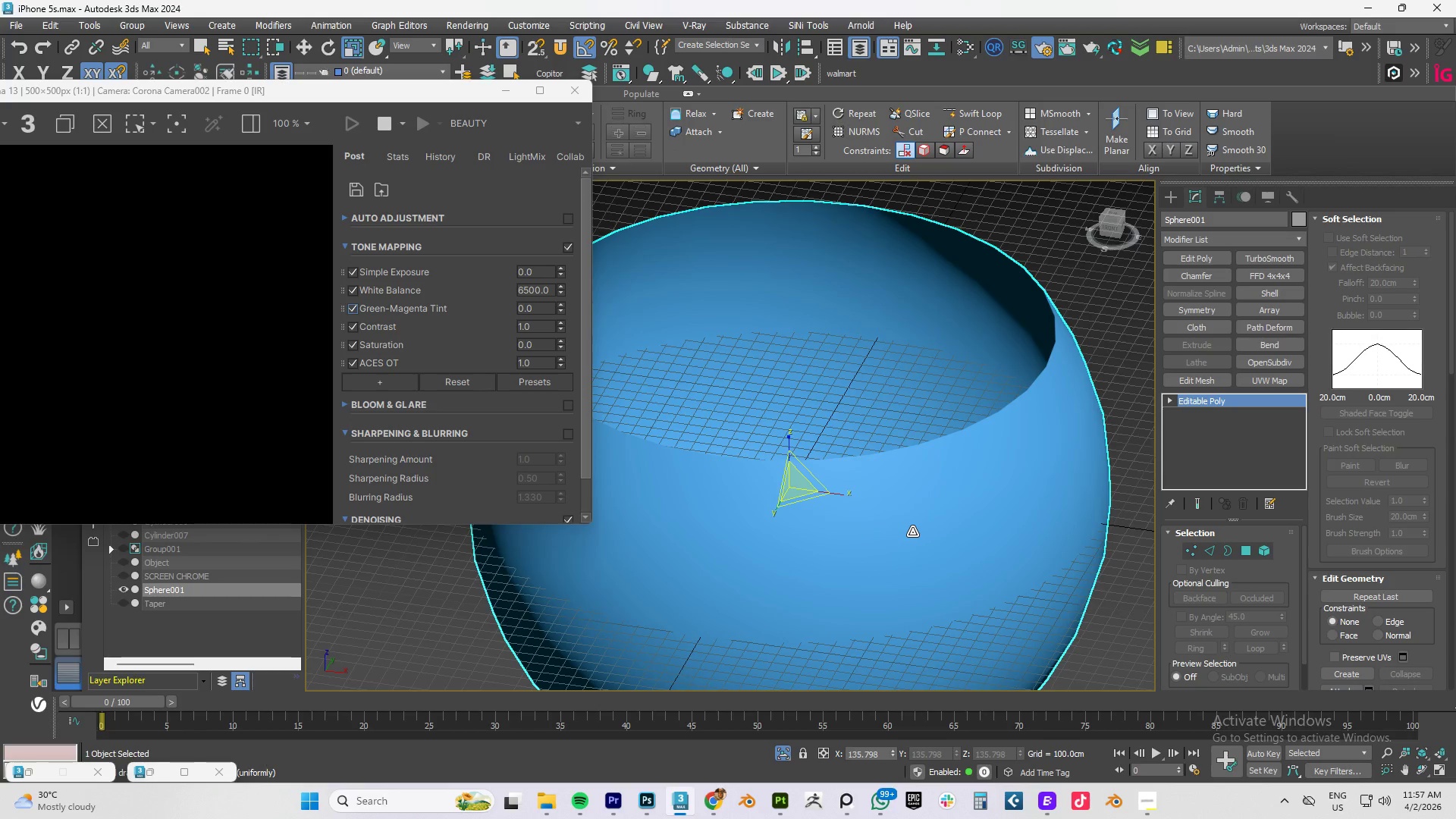 
type(fz)
 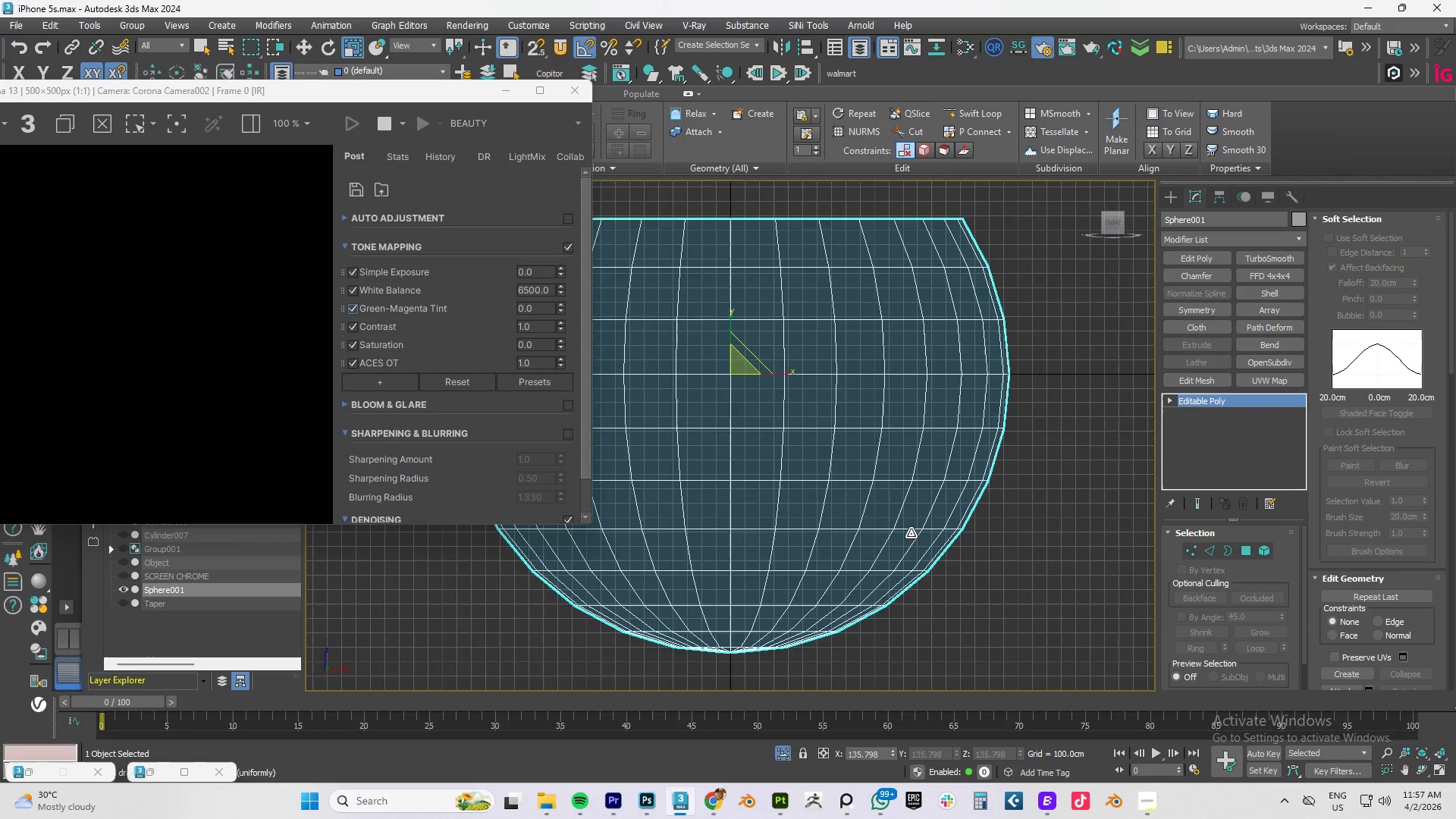 
scroll: coordinate [911, 533], scroll_direction: down, amount: 4.0
 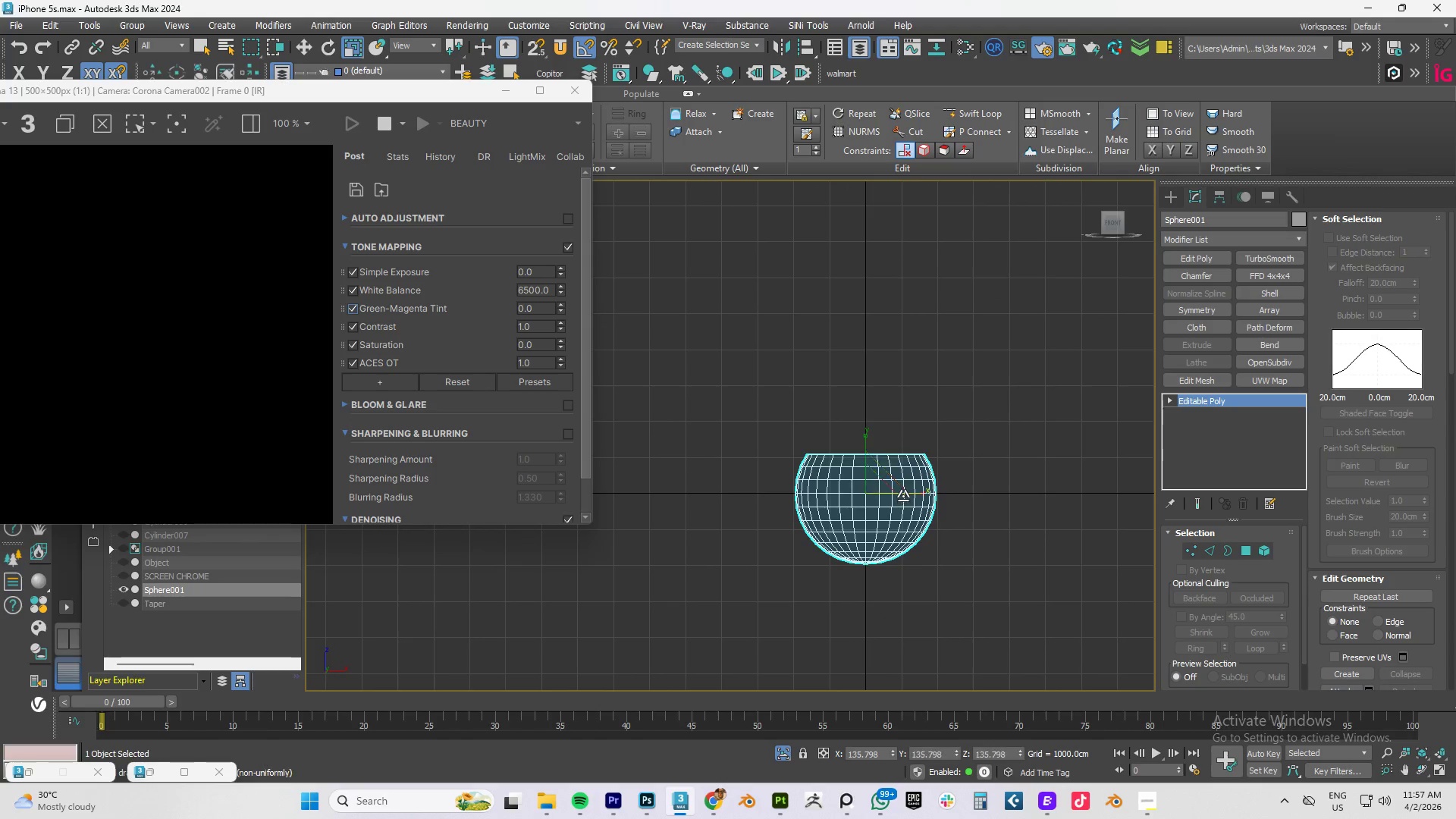 
key(W)
 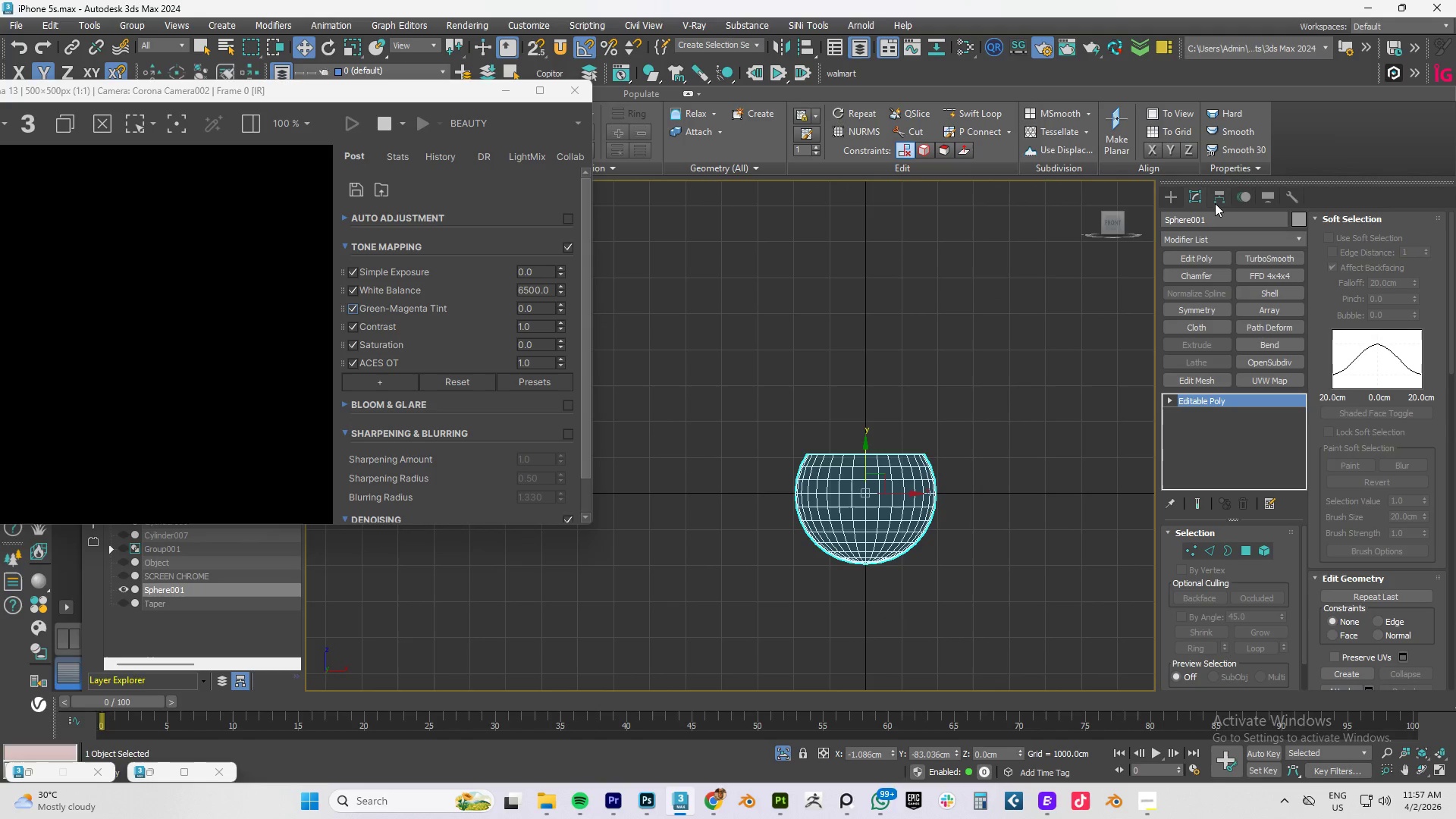 
left_click([1217, 198])
 